 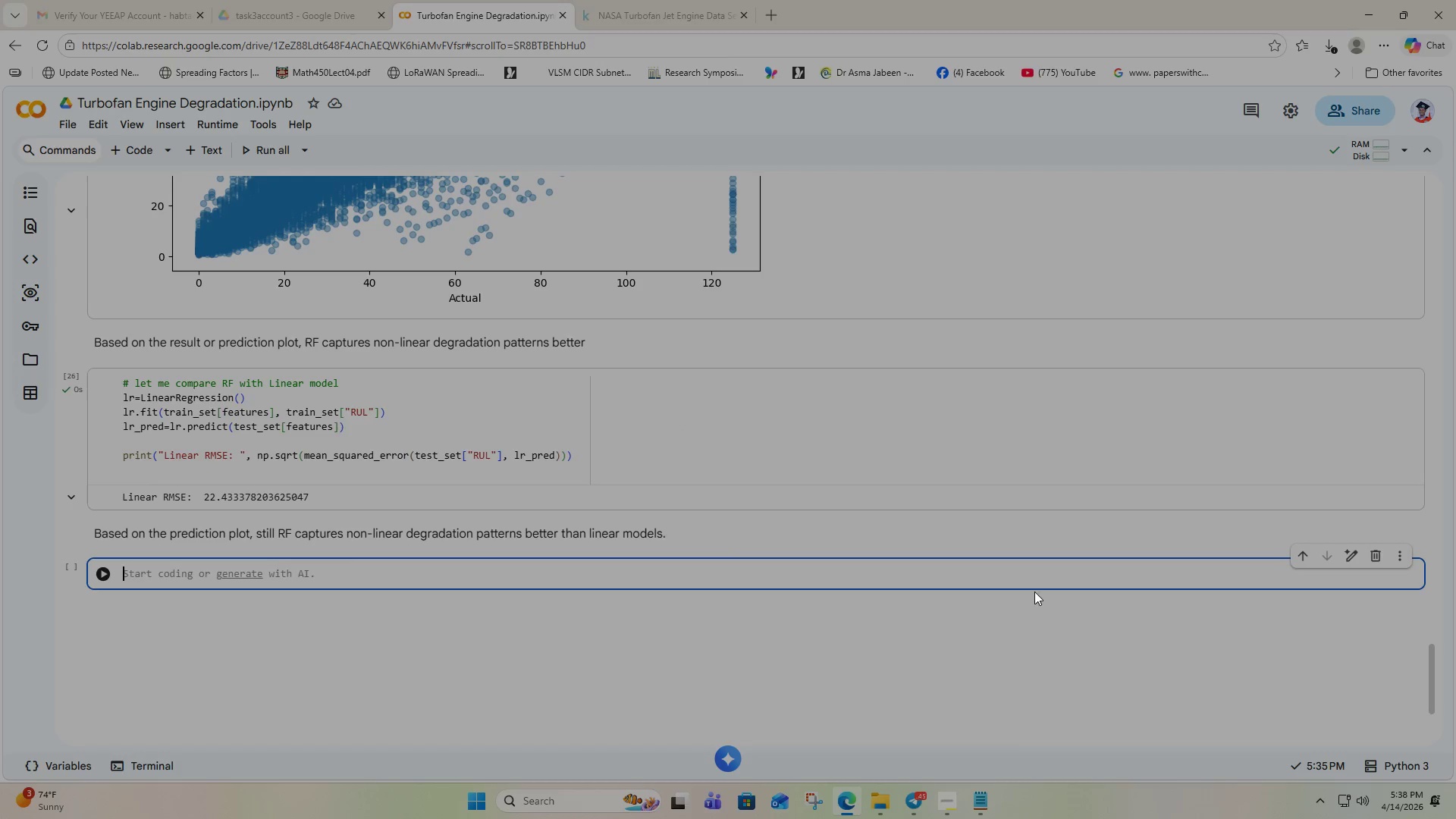 
left_click([150, 569])
 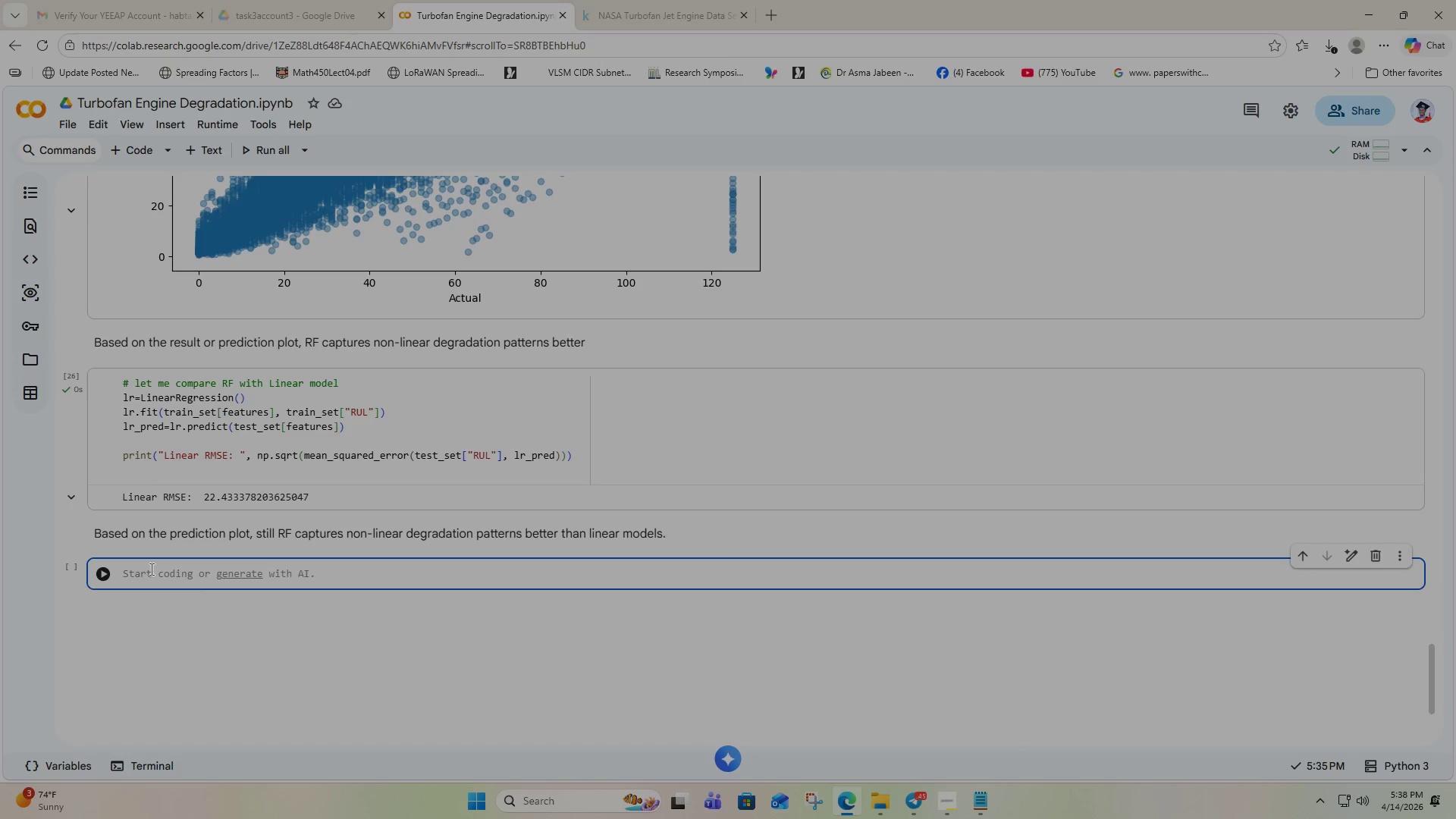 
key(Shift+2)
 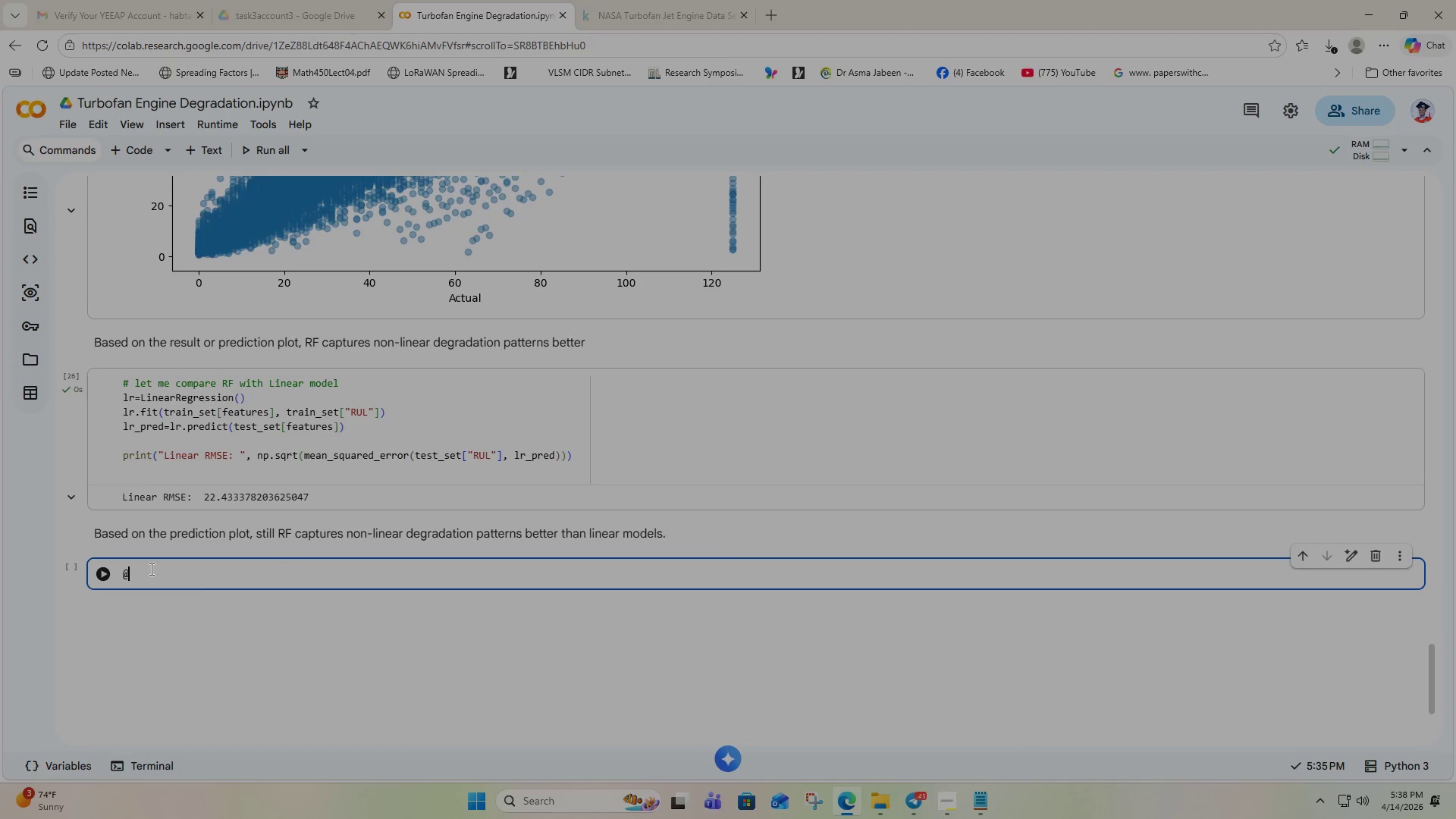 
key(Backspace)
 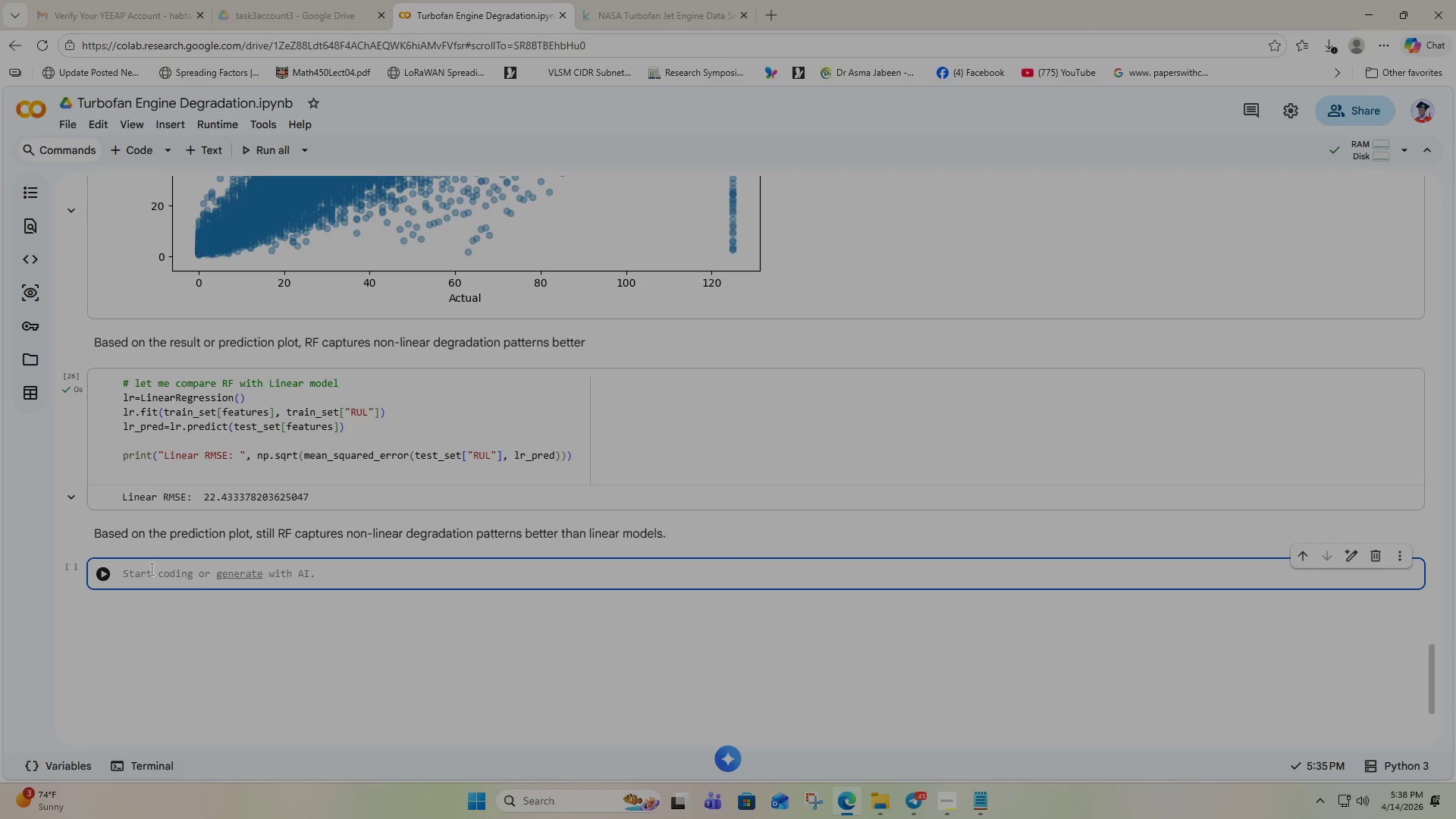 
key(Shift+3)
 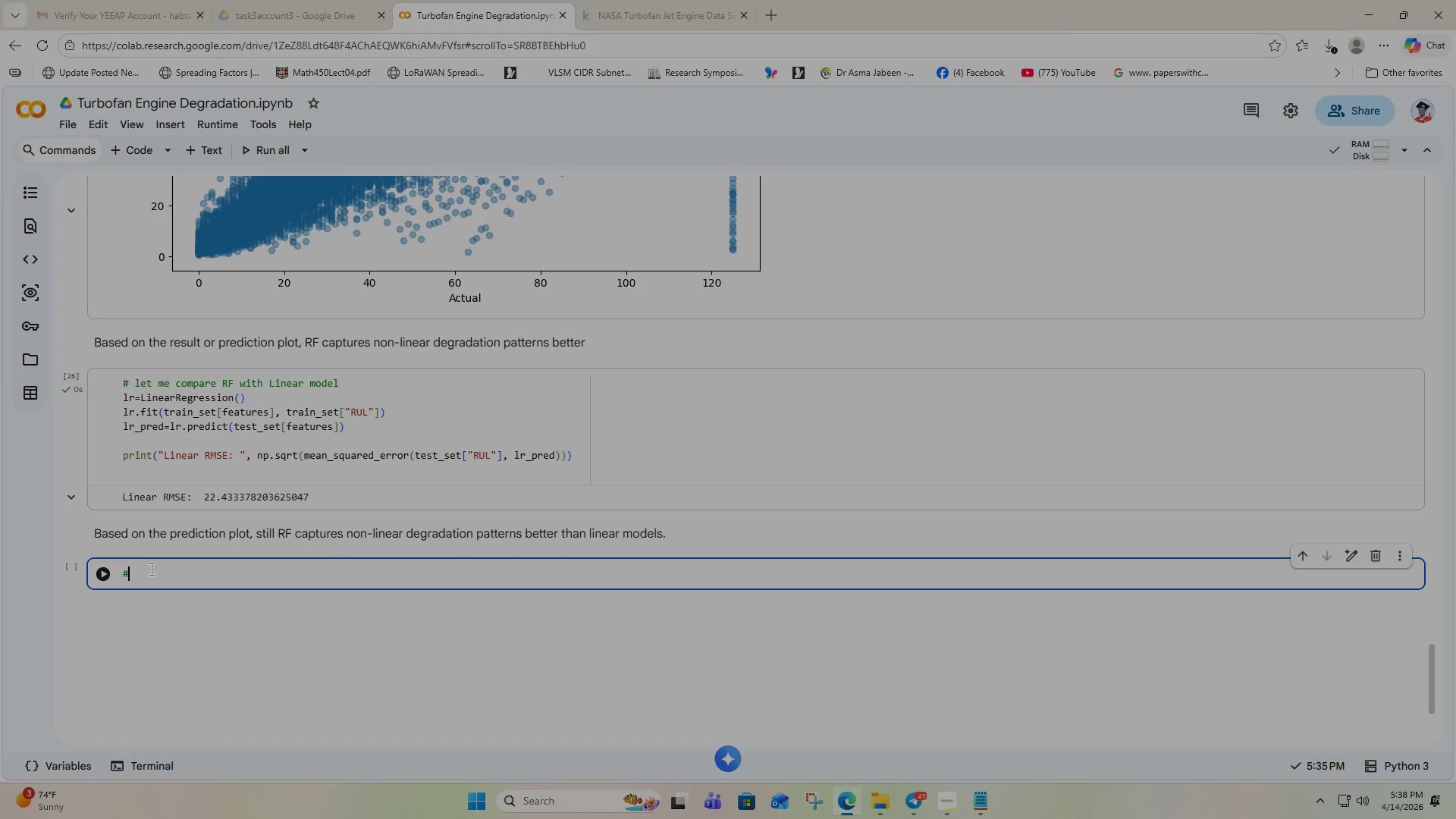 
key(Space)
 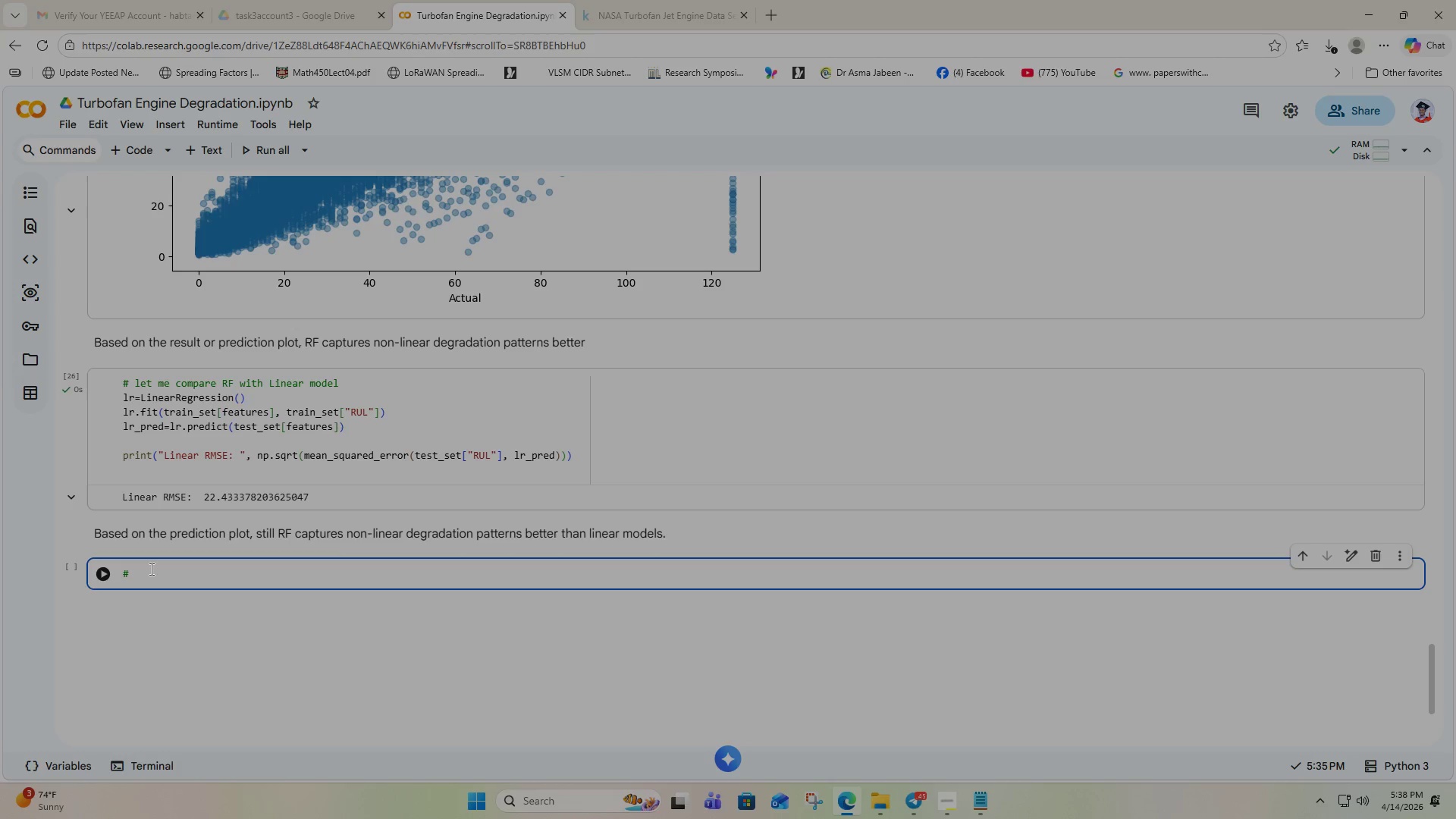 
key(Control+ControlLeft)
 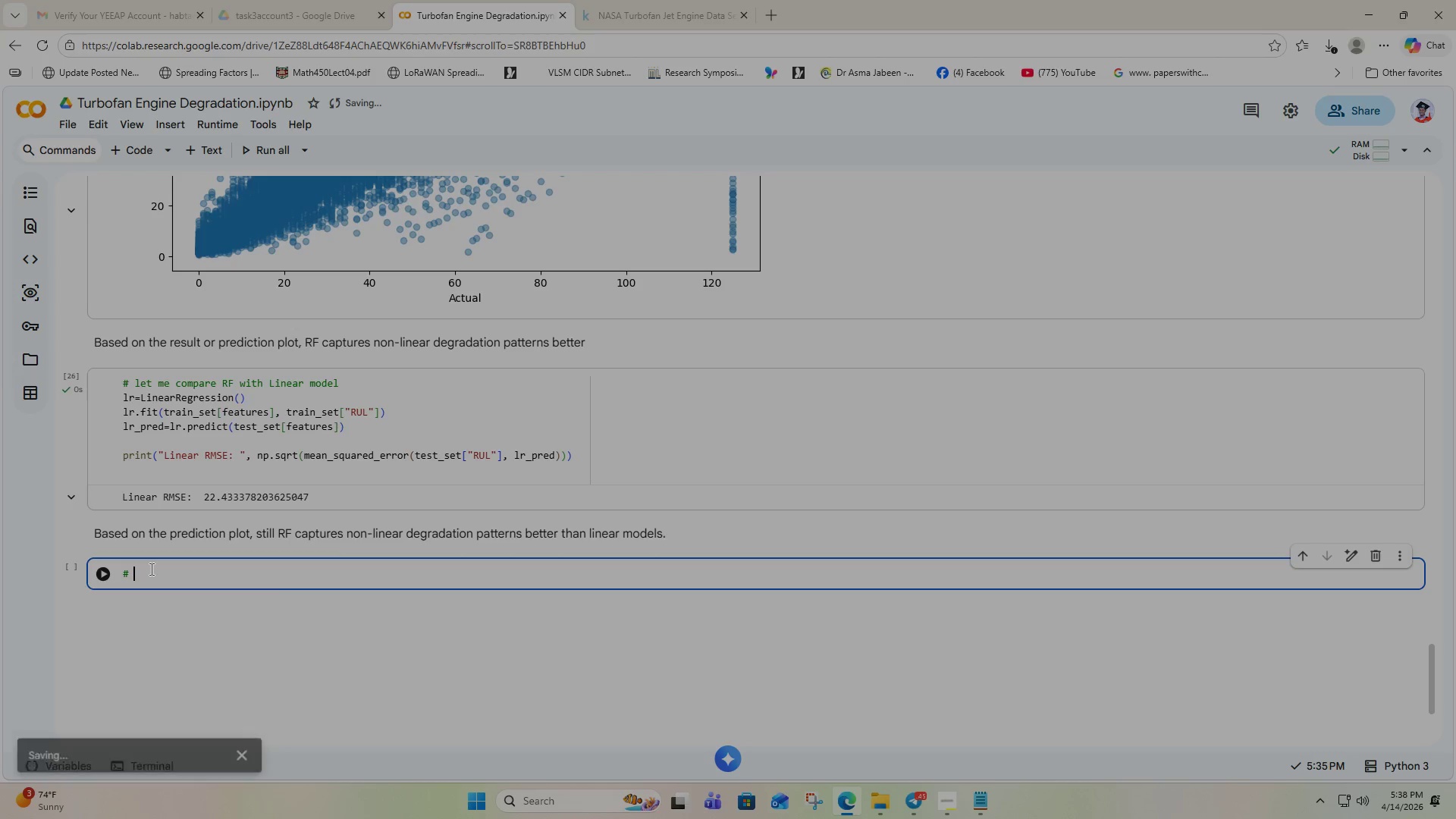 
key(Control+S)
 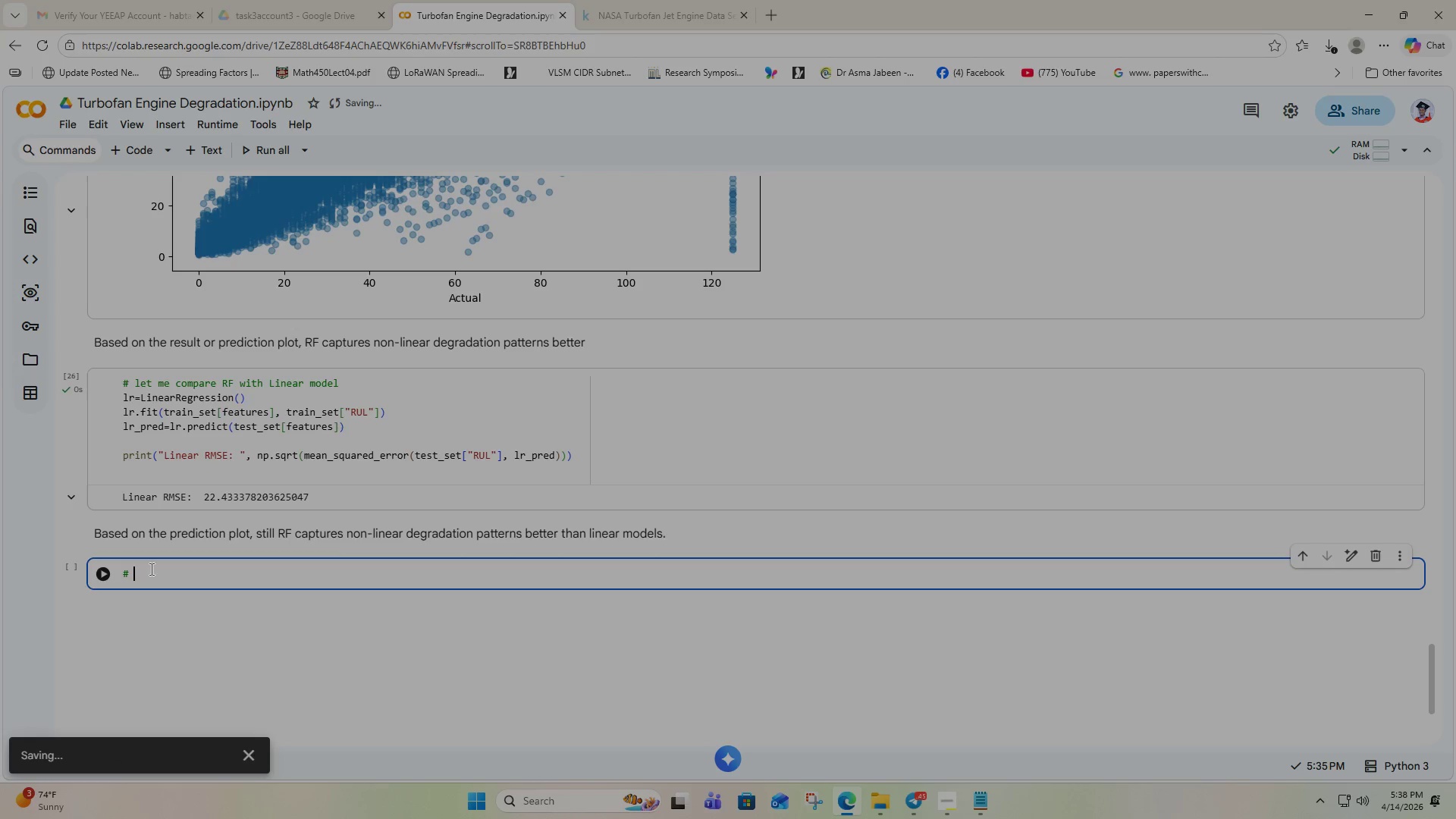 
type(le )
key(Backspace)
type(t me apply era)
key(Backspace)
key(Backspace)
 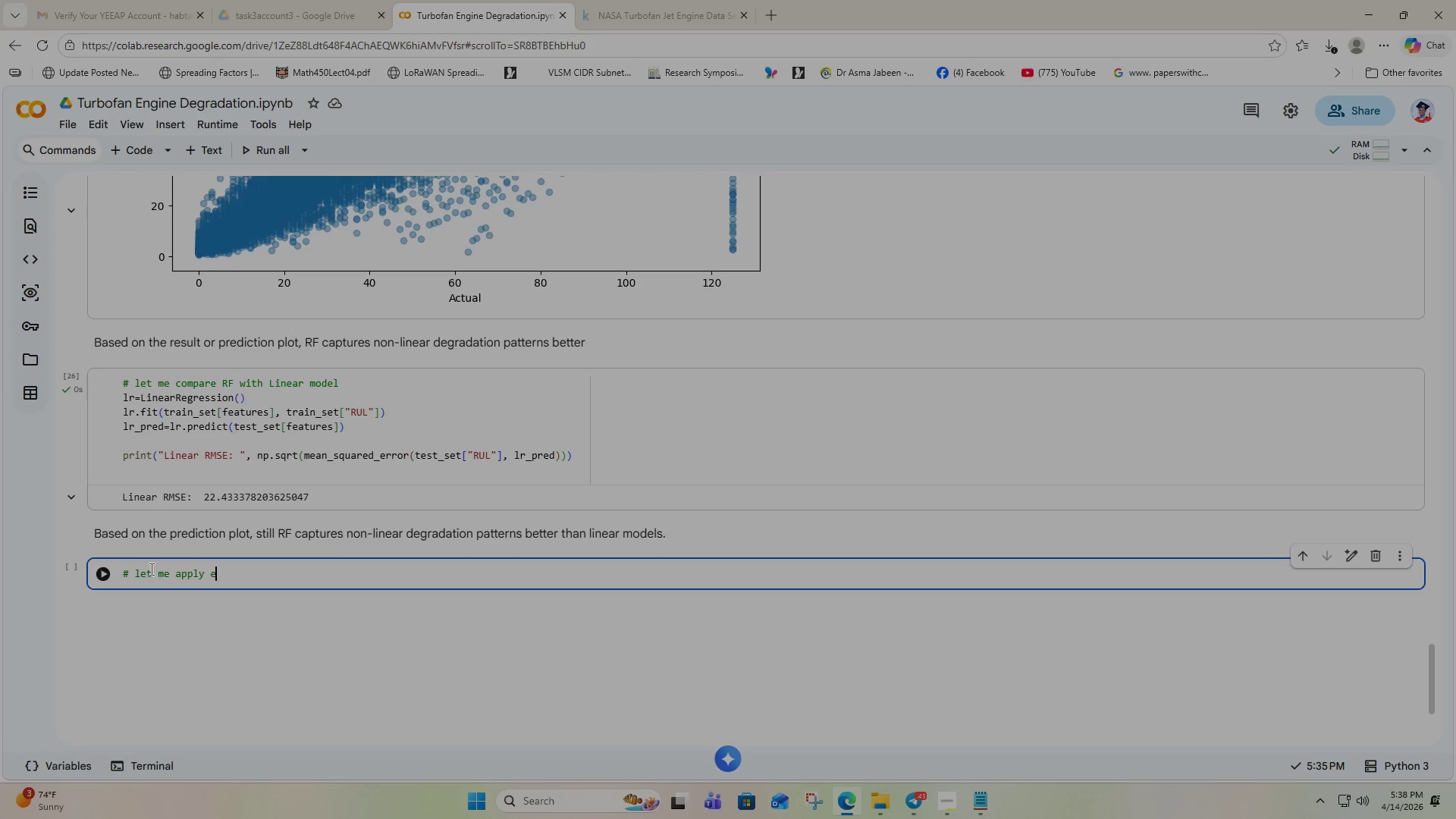 
type(arly warning analysis)
 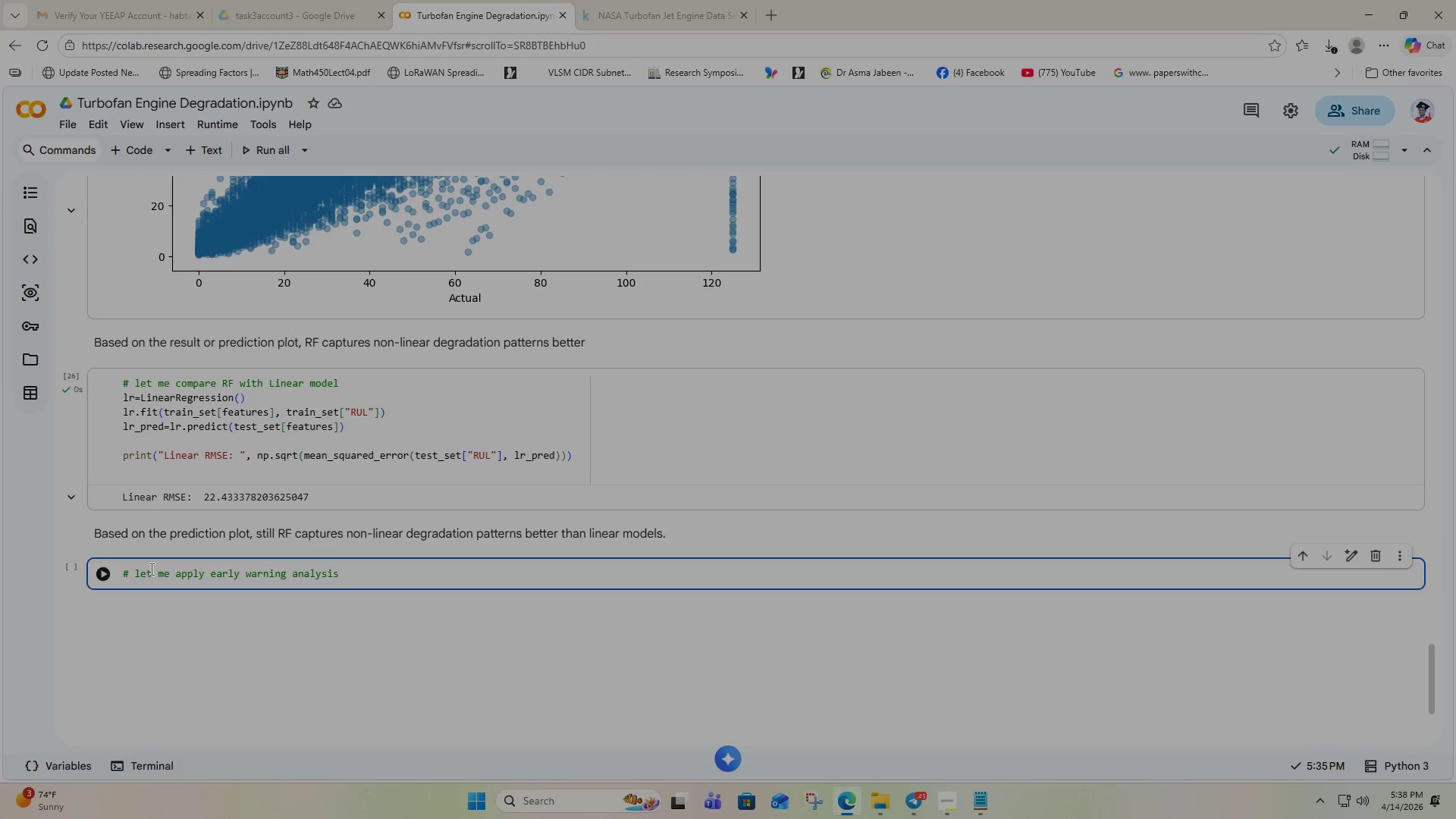 
key(Enter)
 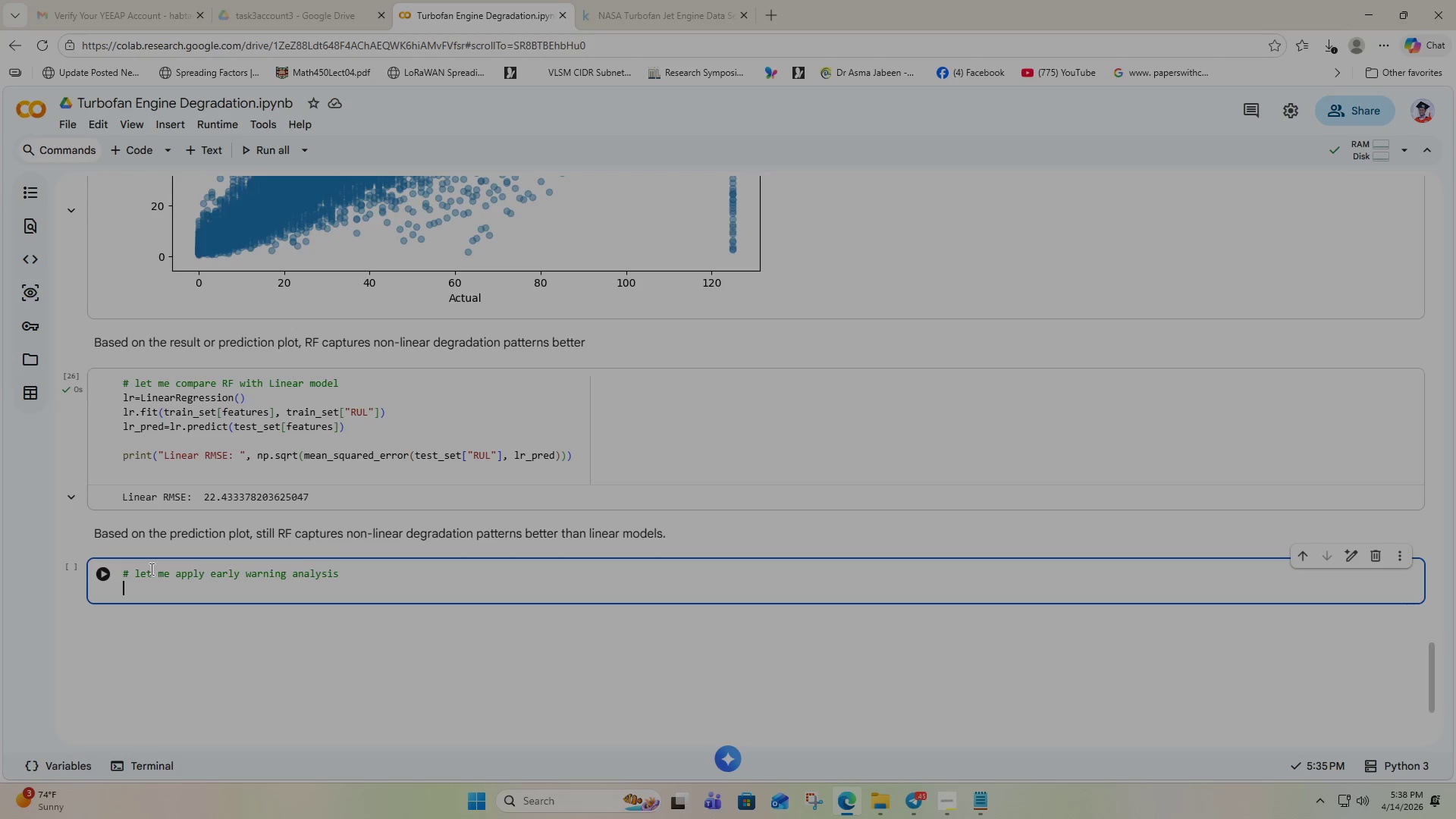 
type(Th)
key(Backspace)
key(Backspace)
type(tr)
key(Backspace)
type(hreshold=30)
 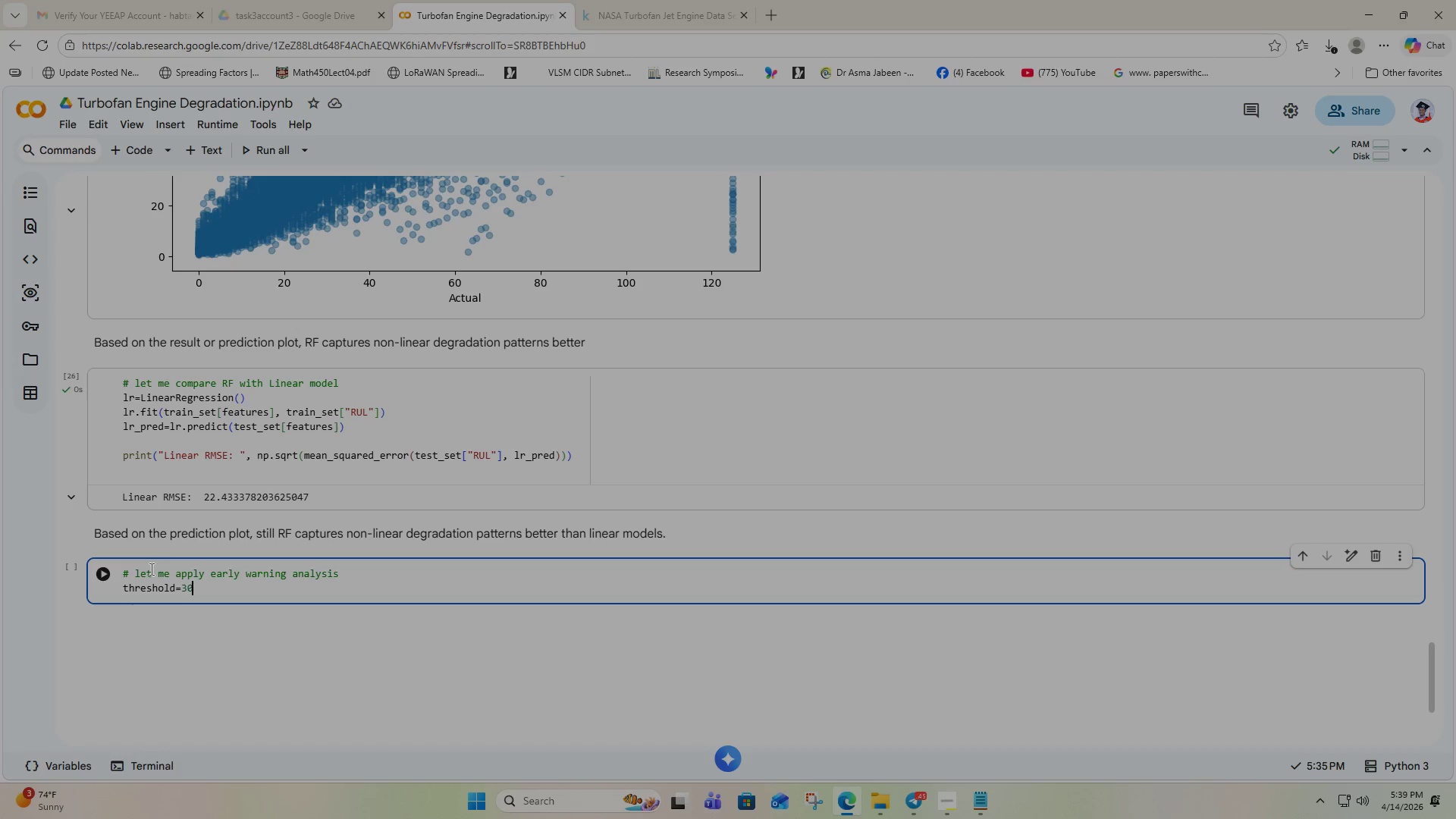 
key(Enter)
 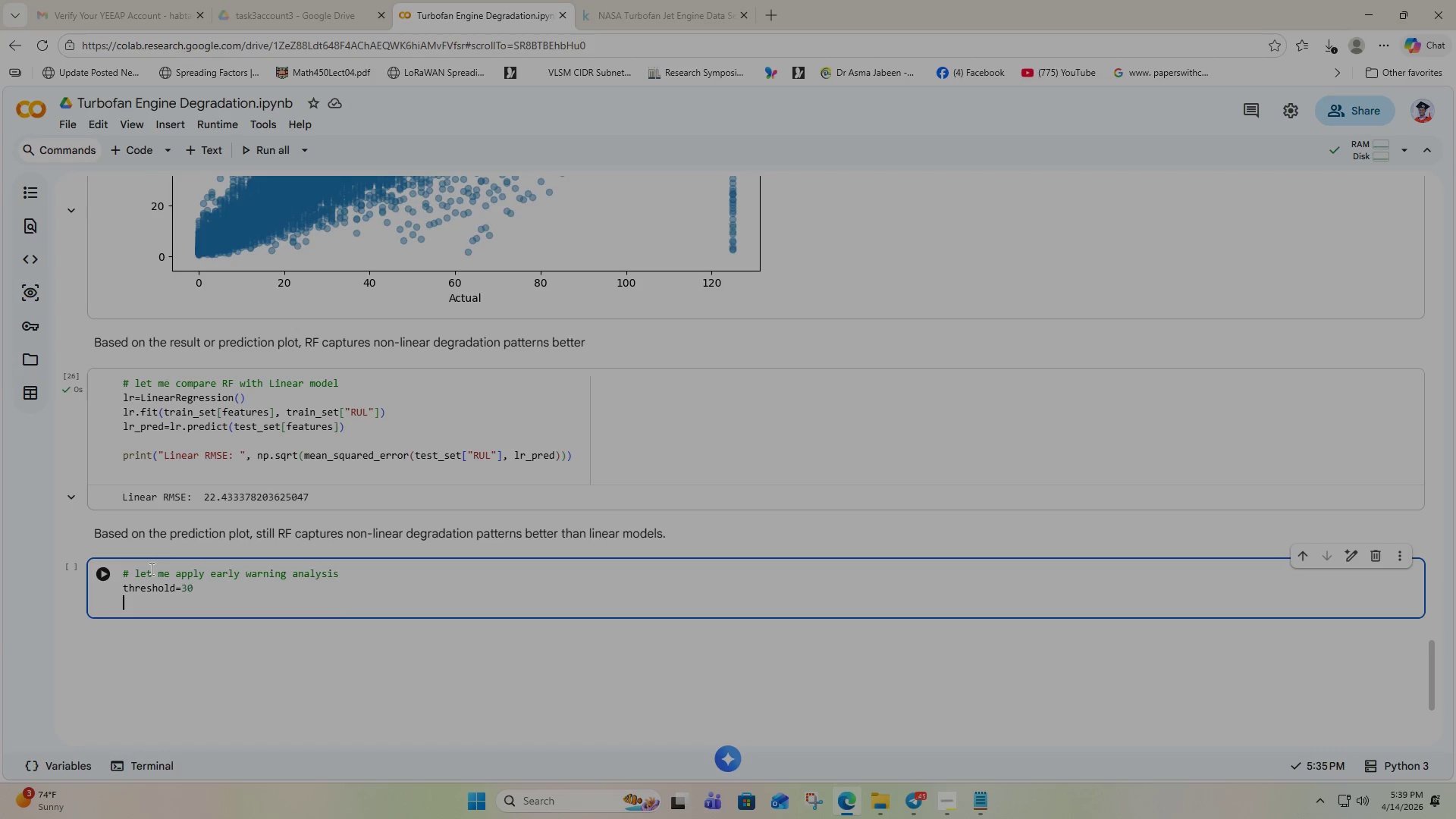 
type(alert=)
 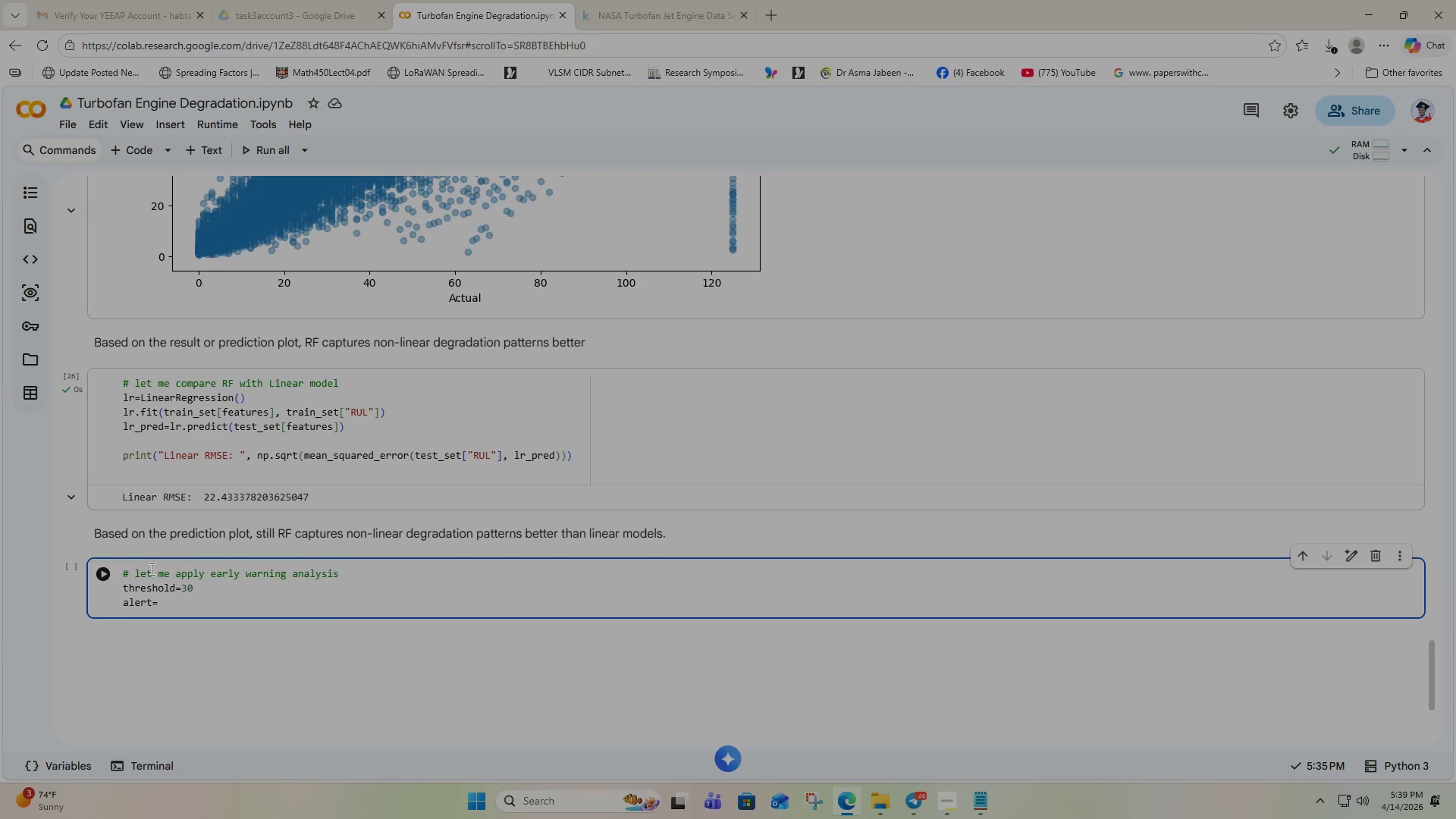 
type( pred)
 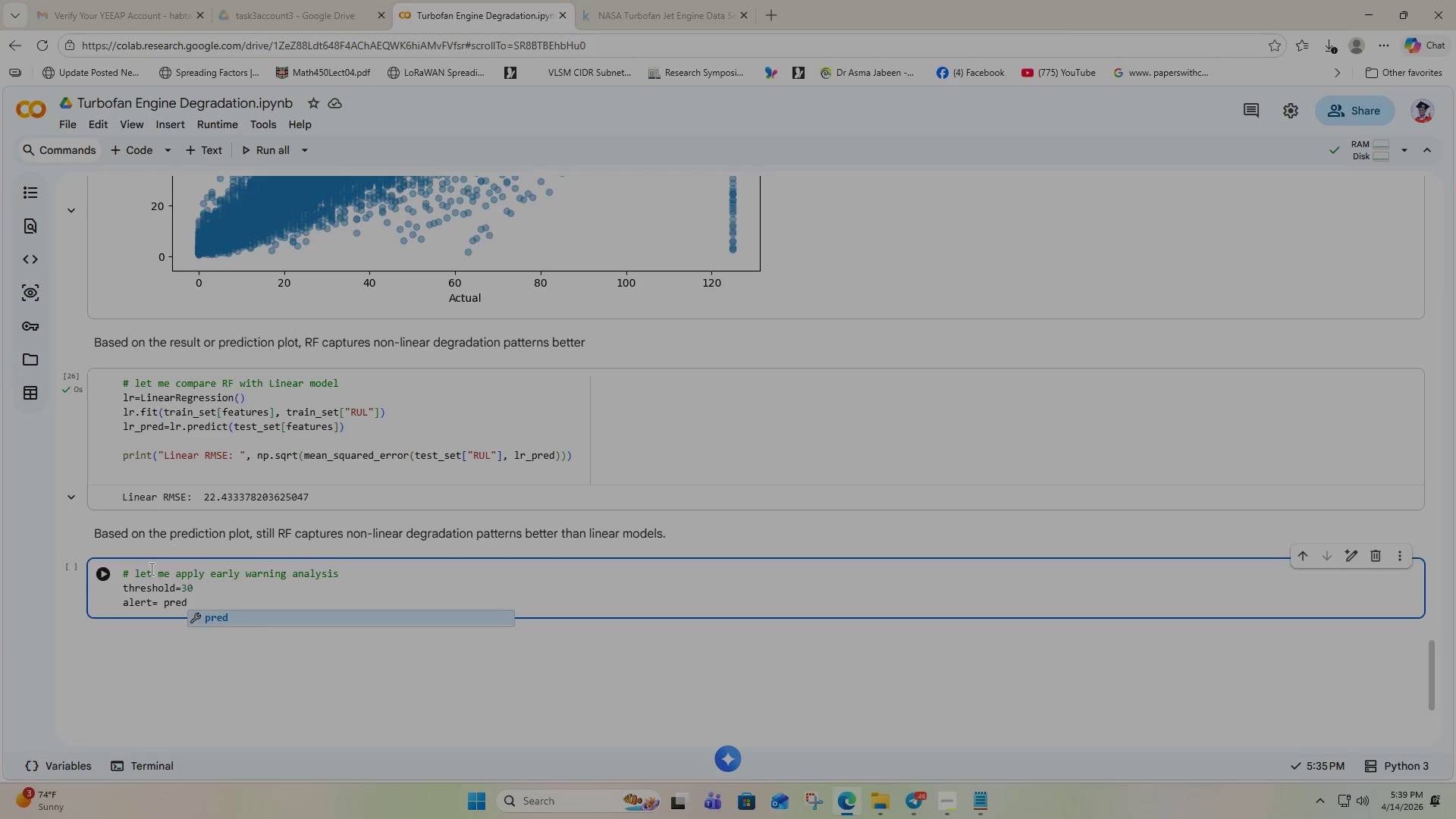 
type(<threshold)
 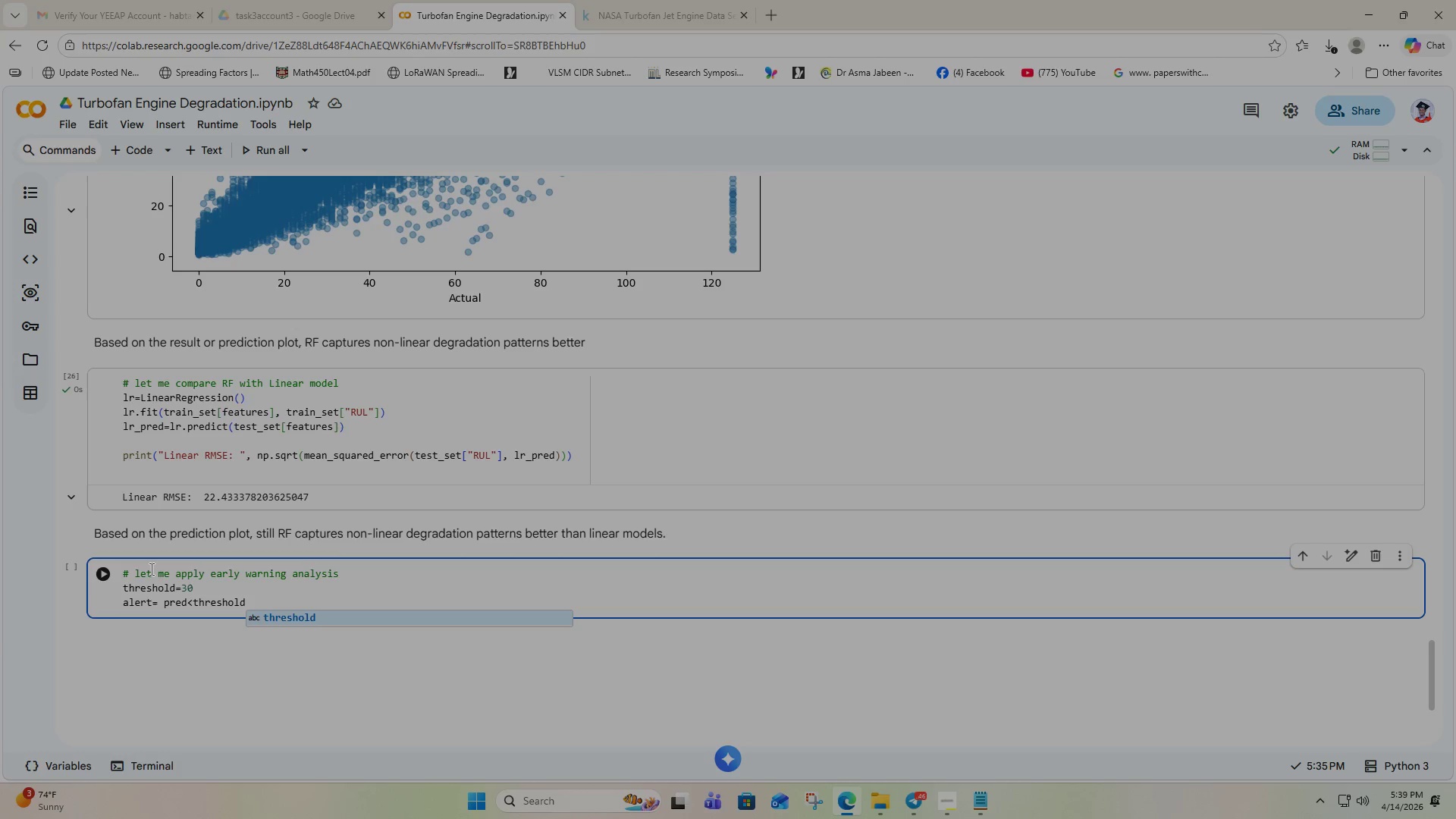 
key(Enter)
 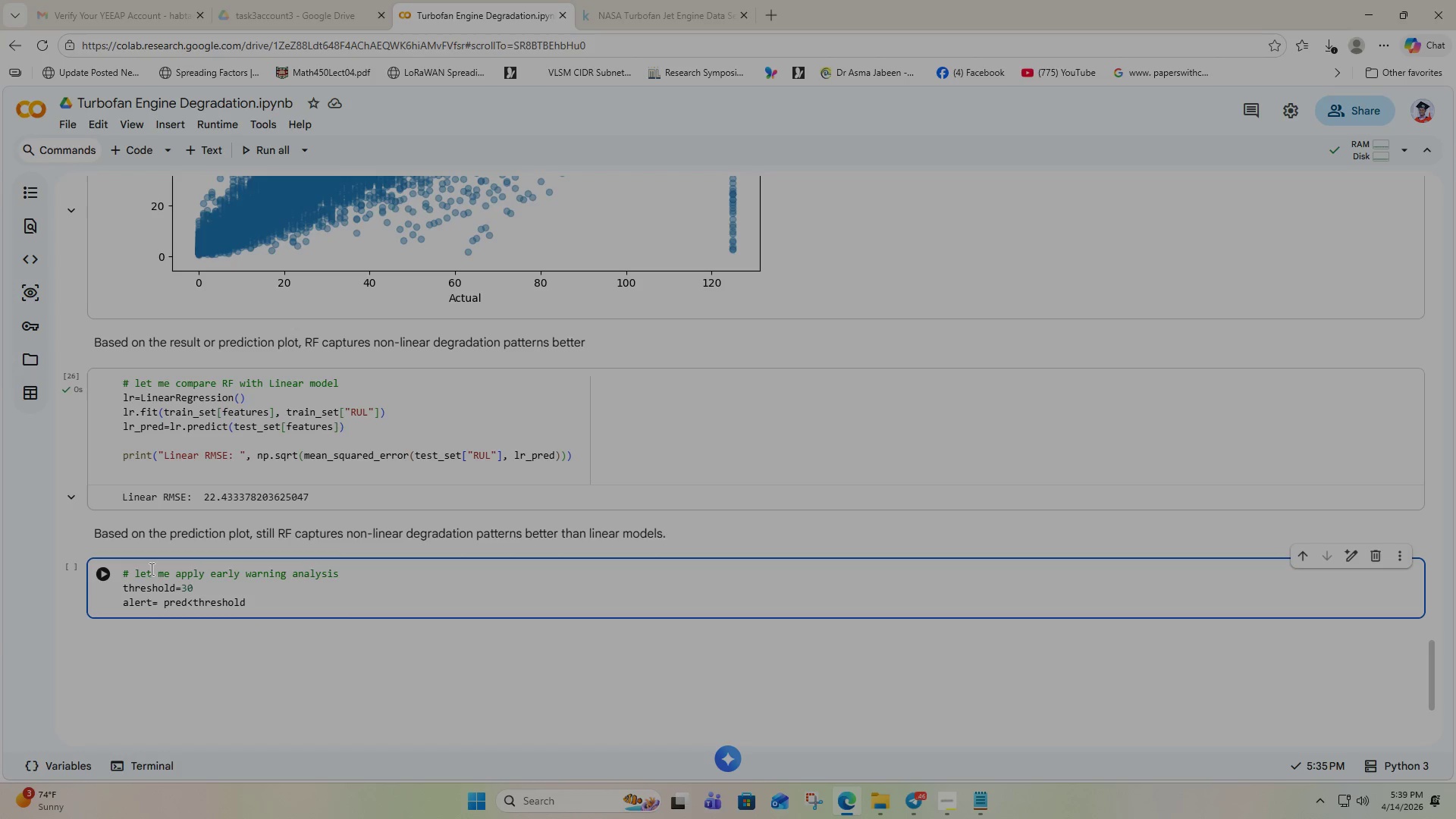 
key(Enter)
 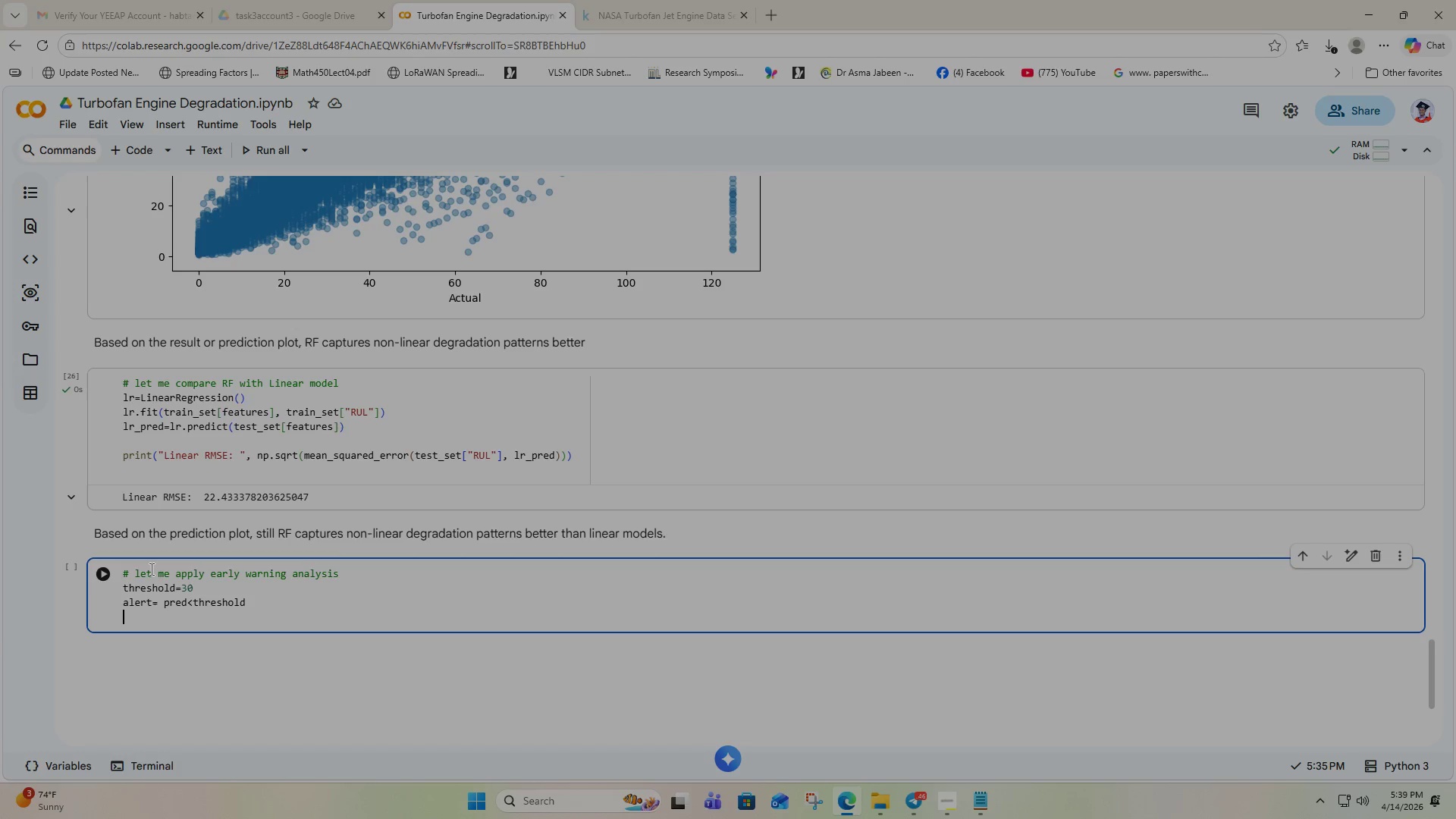 
wait(16.19)
 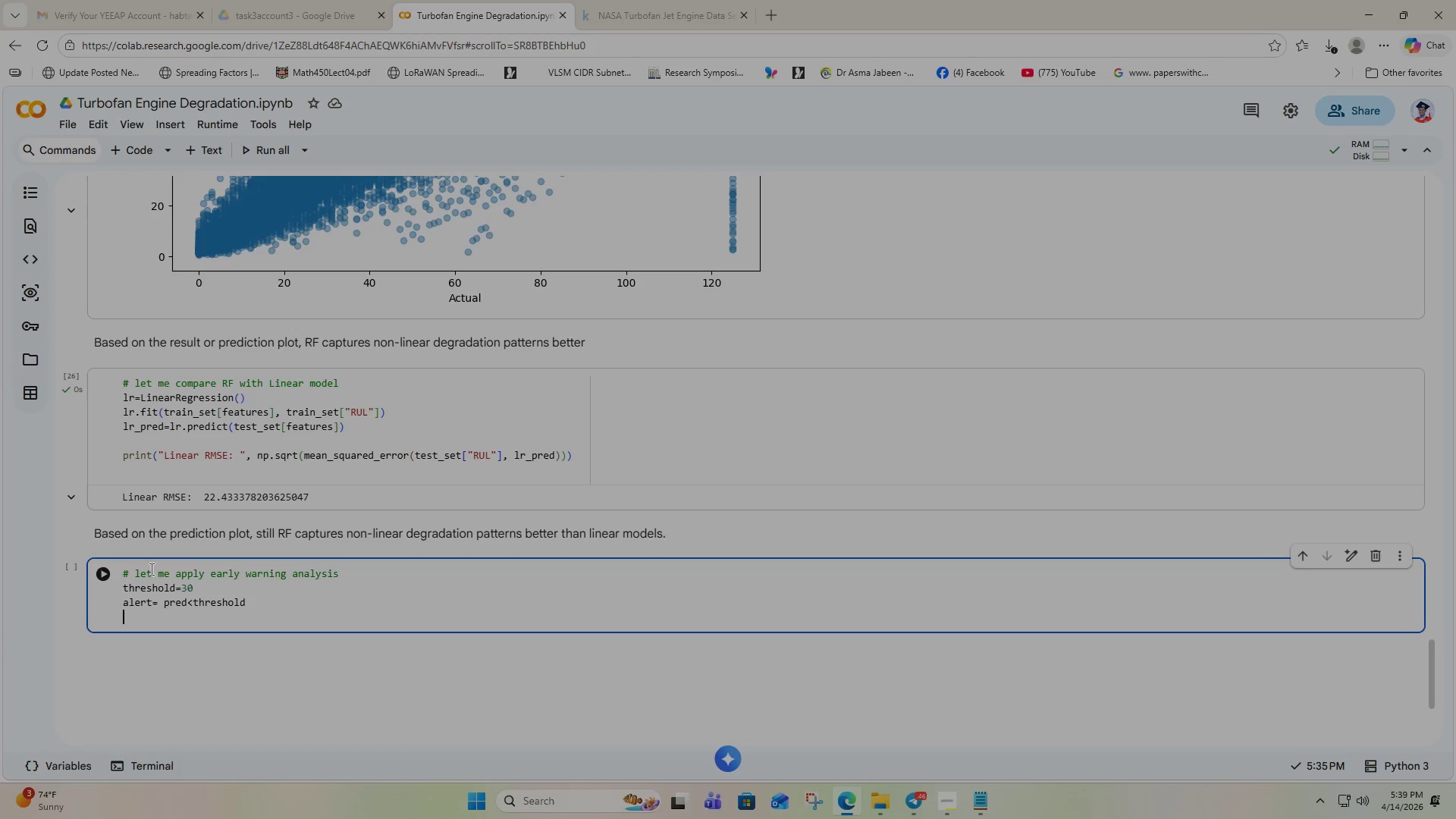 
type(false_alarm=)
 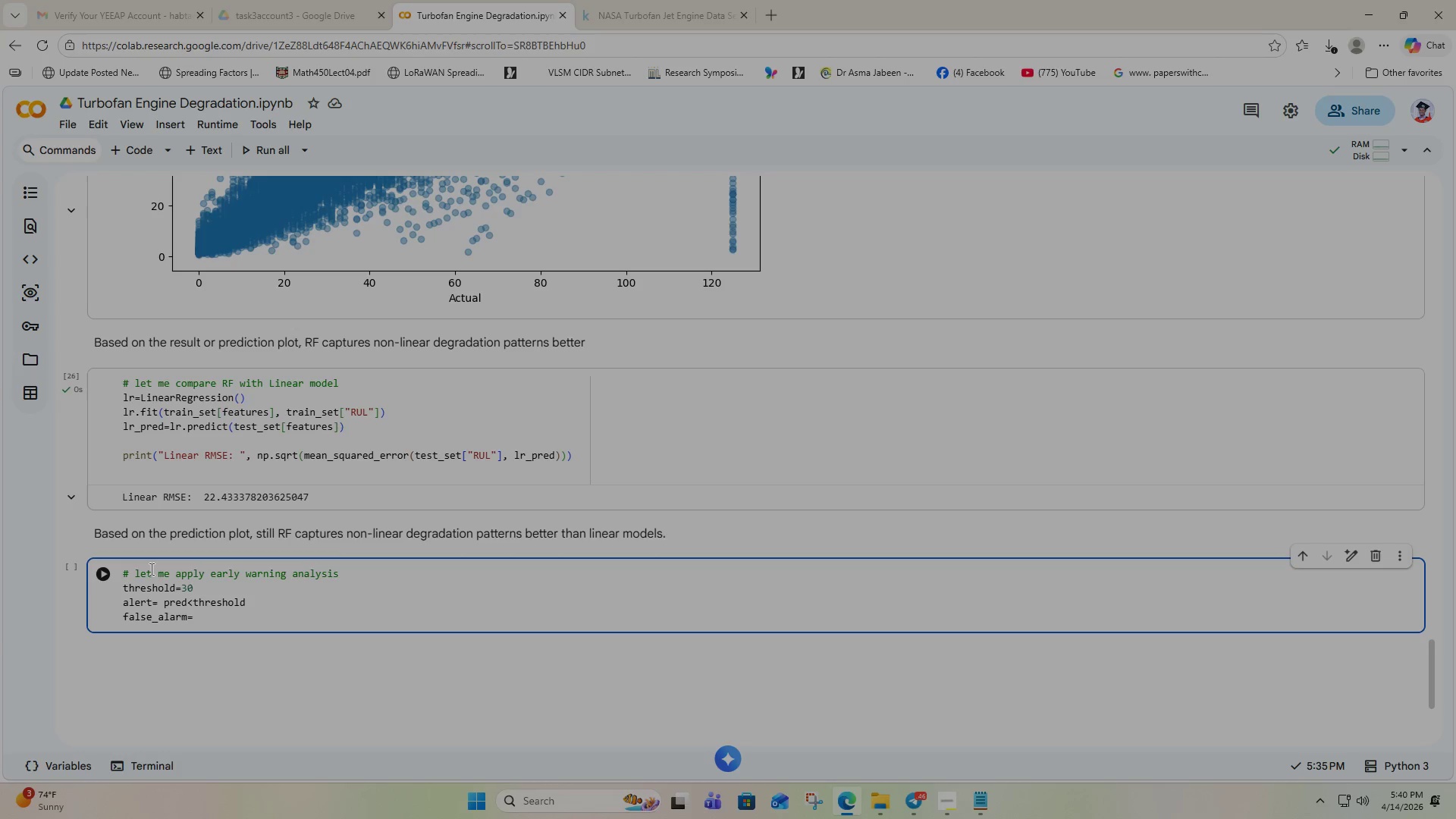 
type(np.sum)
 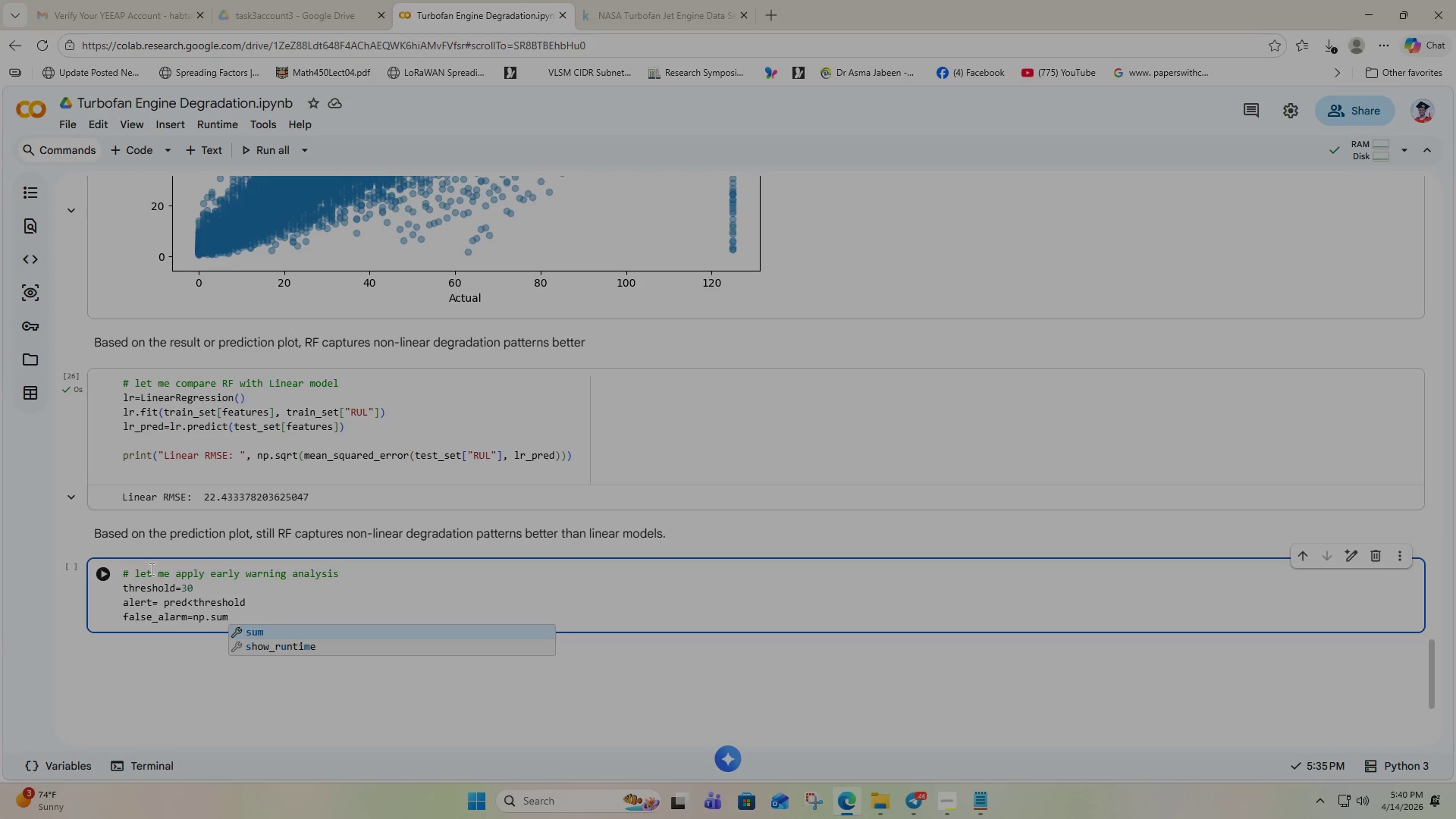 
type((alerts==)
 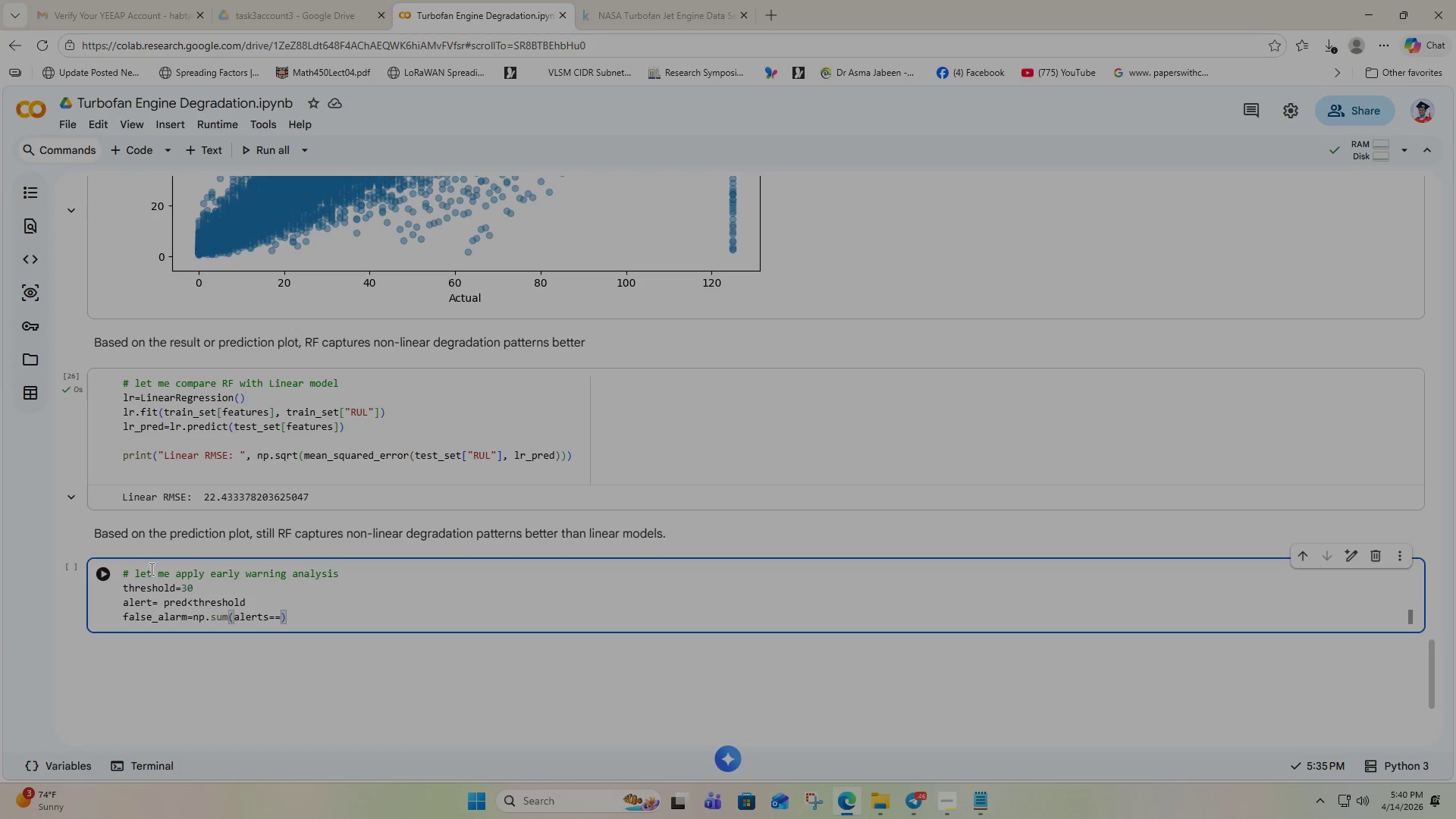 
type(True)
 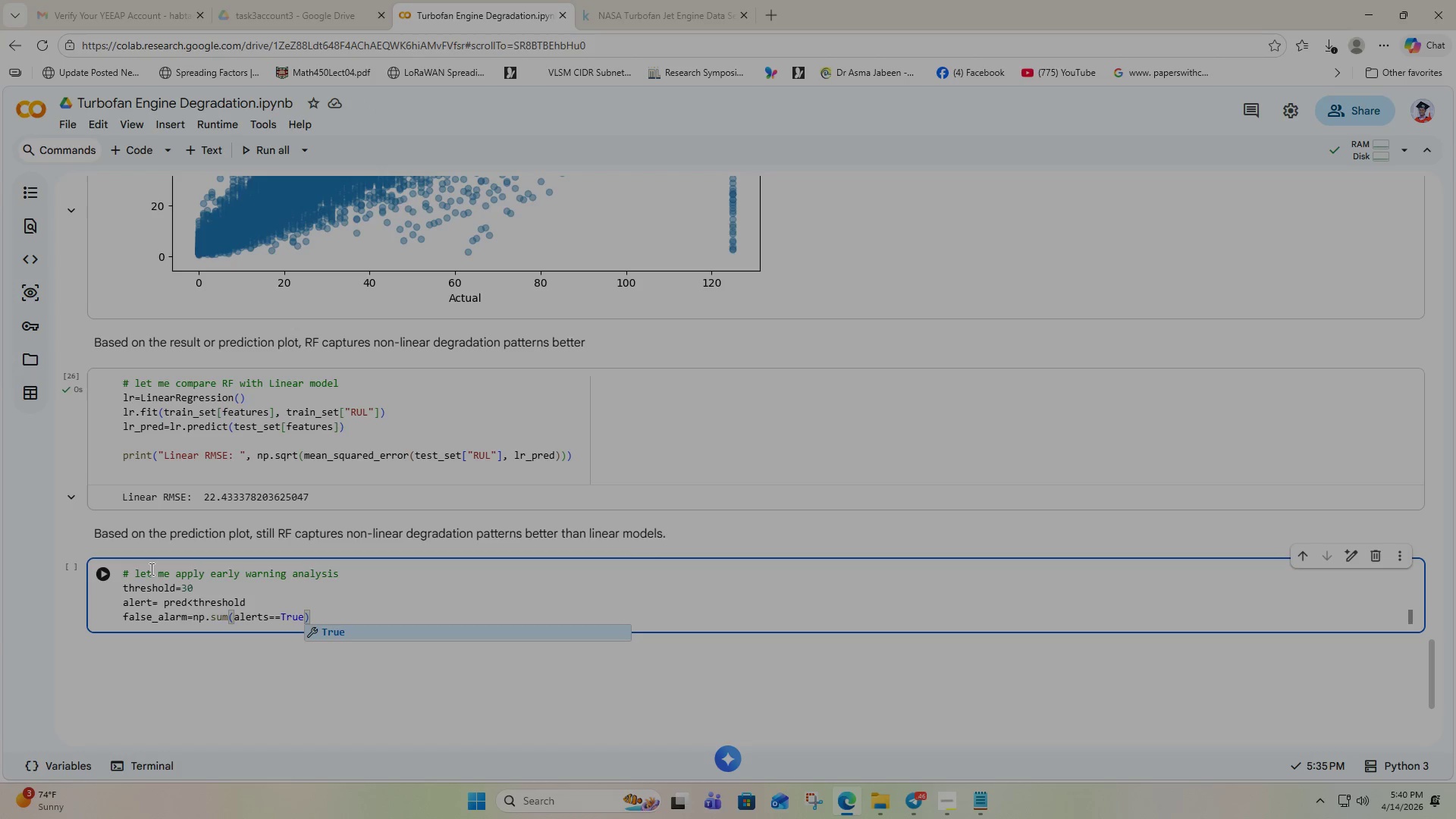 
key(Enter)
 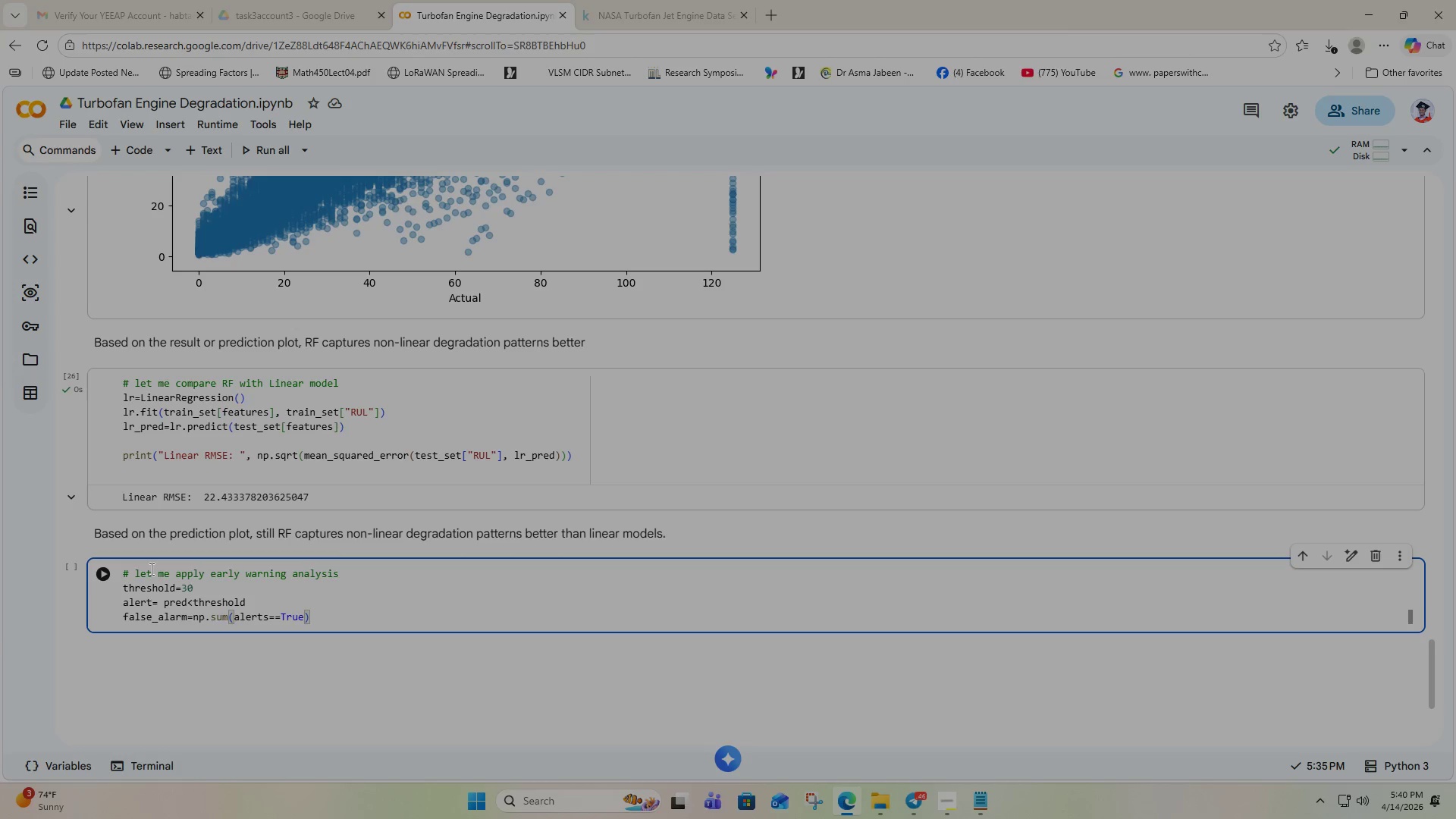 
key(ArrowRight)
 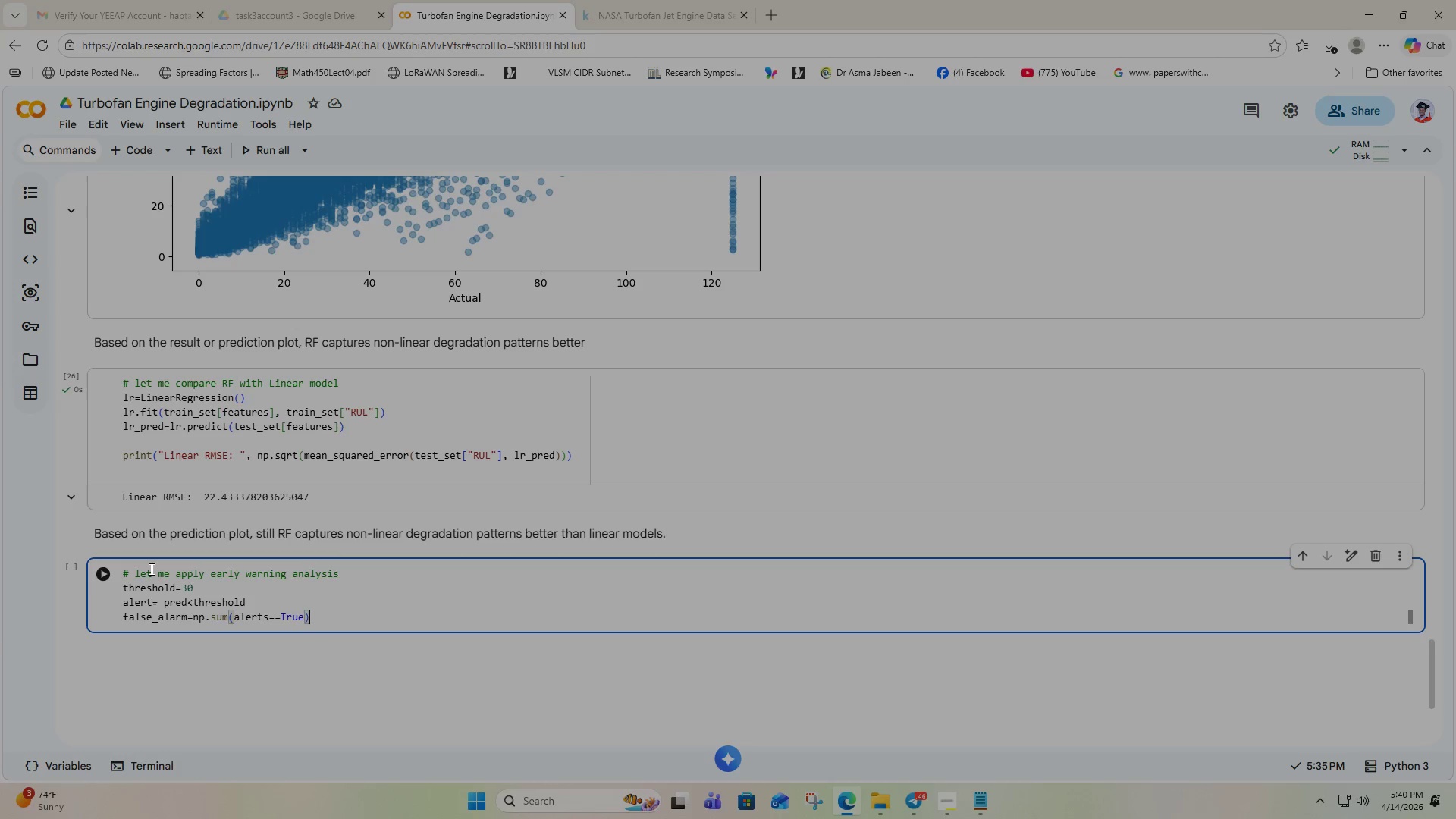 
key(Space)
 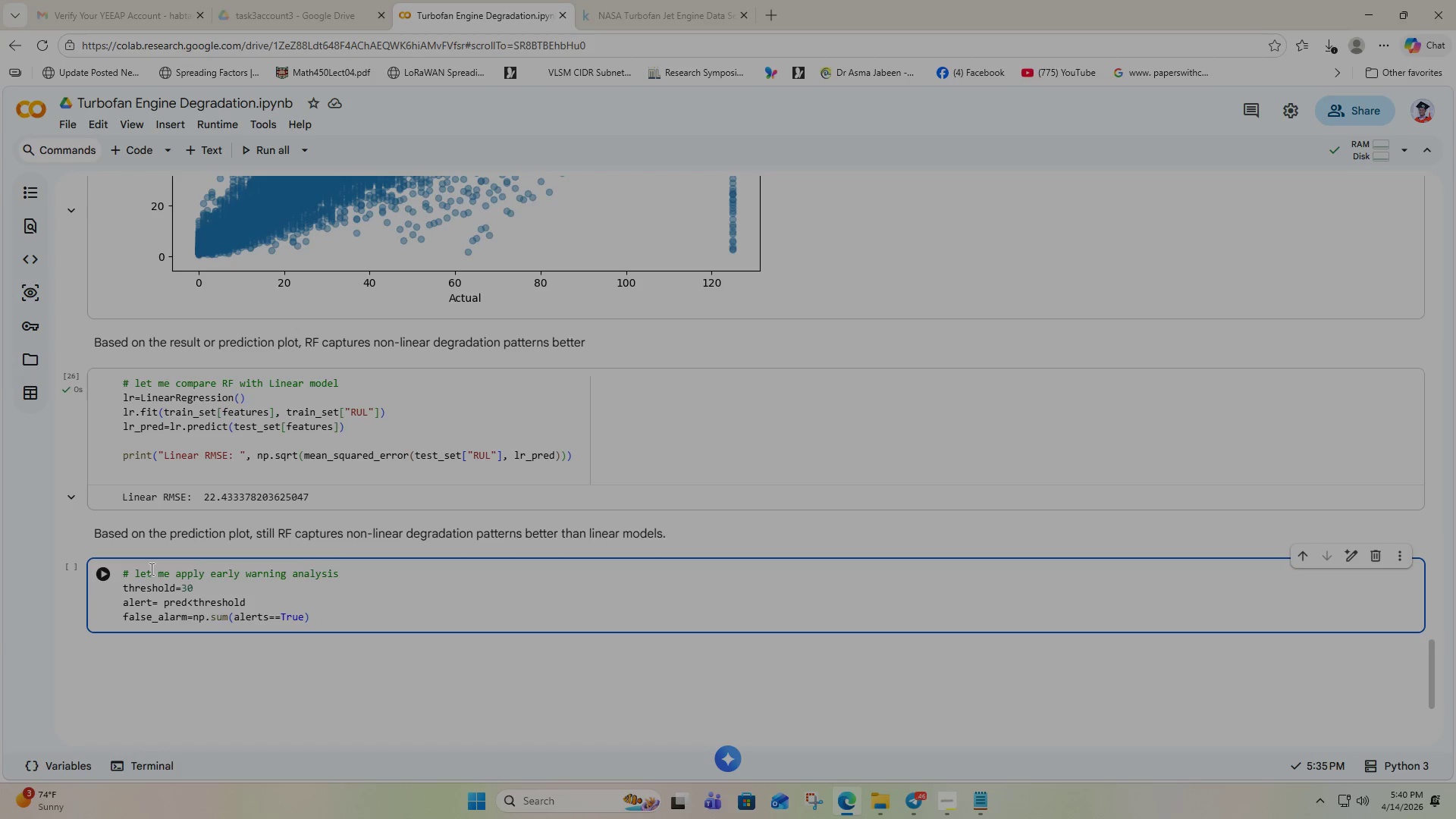 
key(Shift+4)
 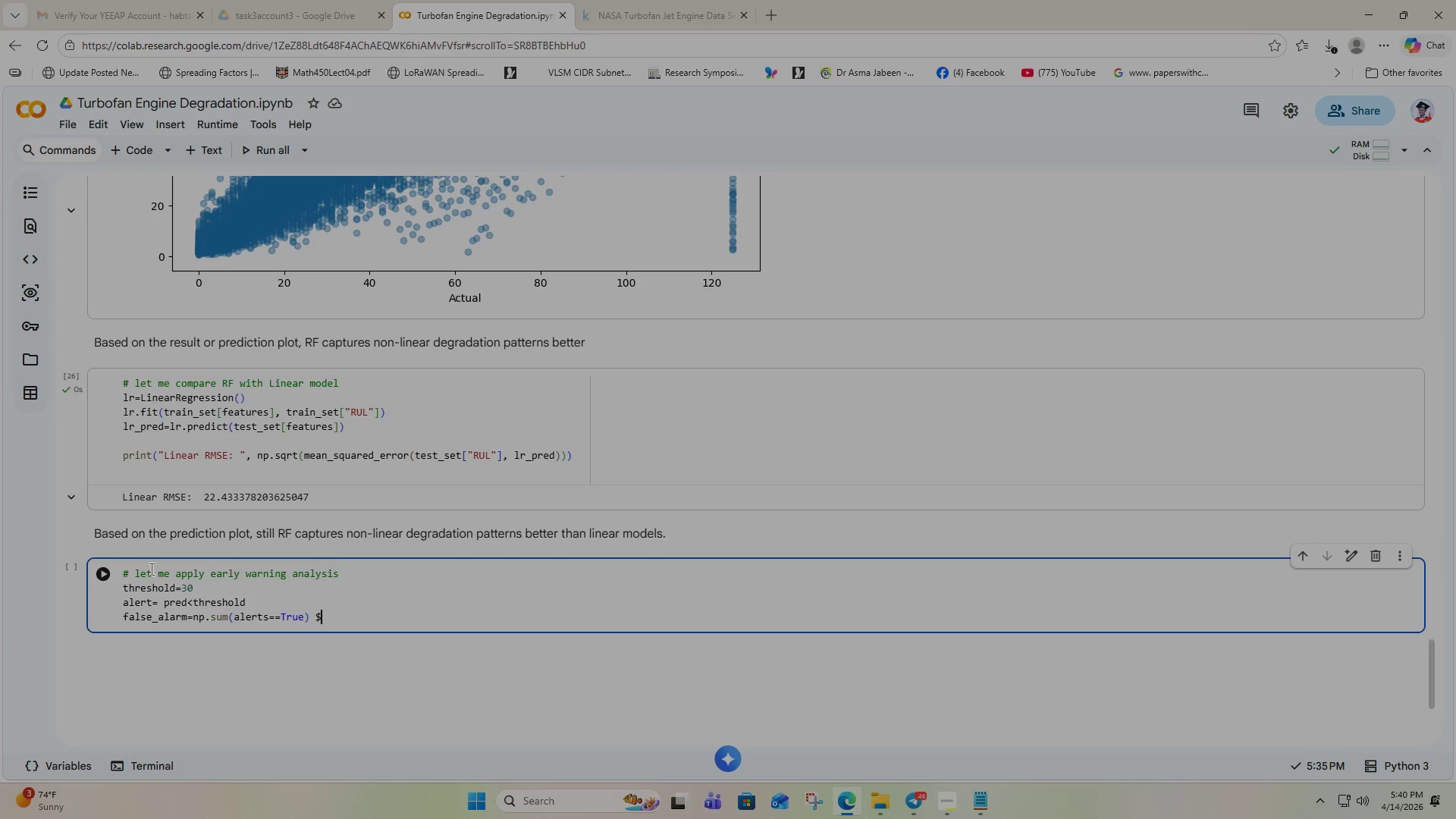 
key(Backspace)
 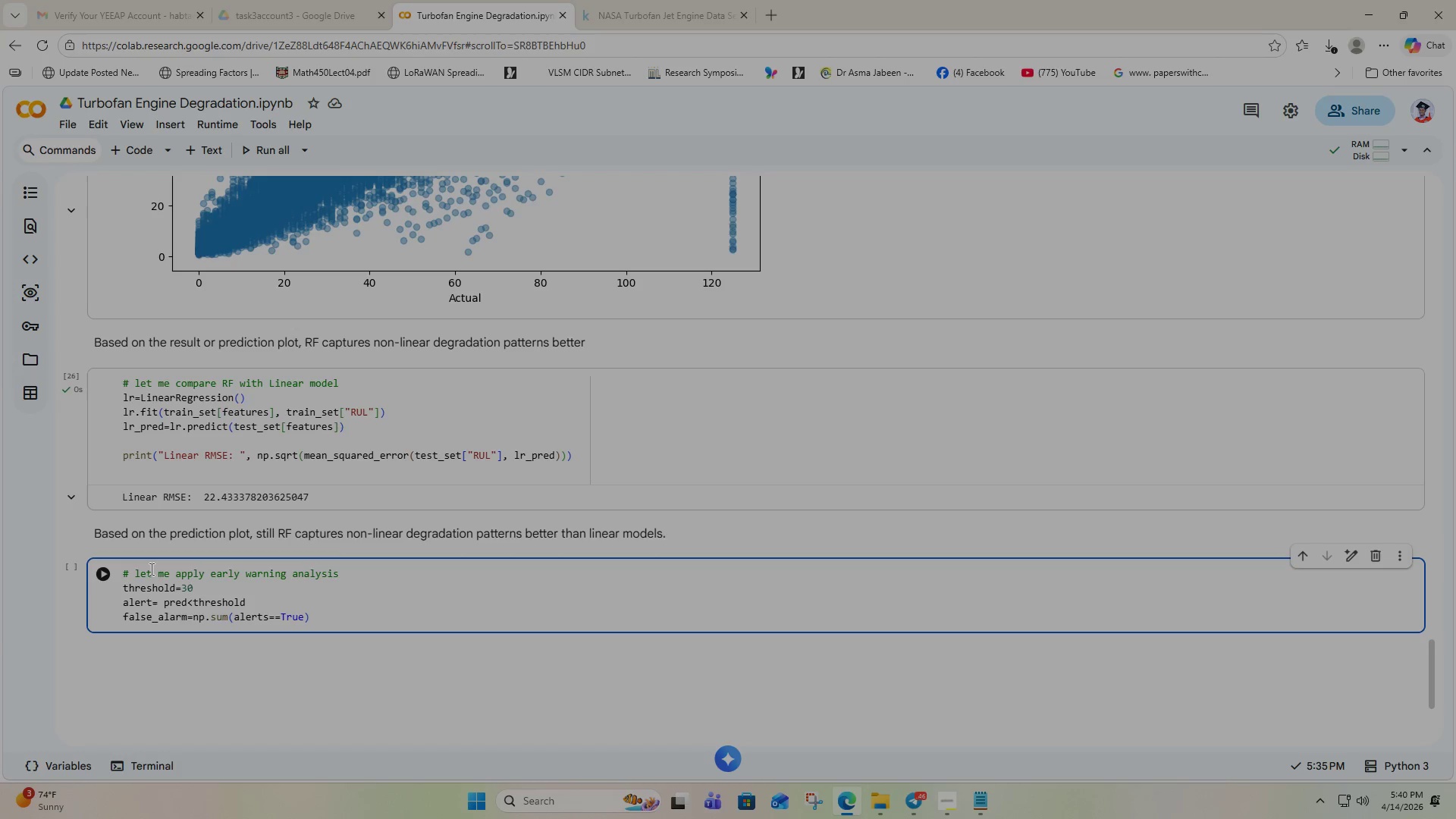 
type(@#$%^^&)
key(Backspace)
key(Backspace)
key(Backspace)
key(Backspace)
key(Backspace)
key(Backspace)
type(&)
key(Backspace)
key(Backspace)
type(&)
 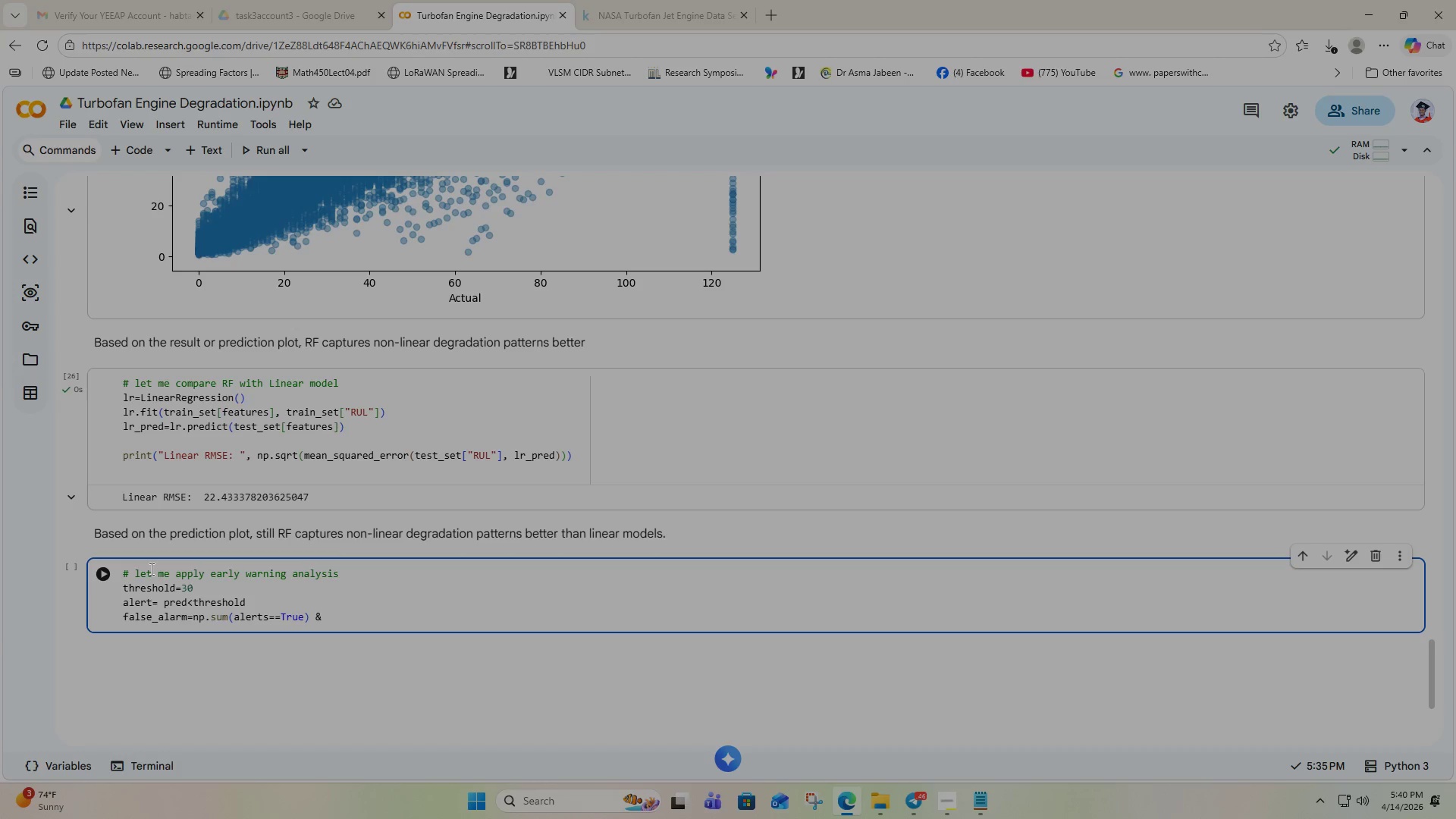 
wait(68.58)
 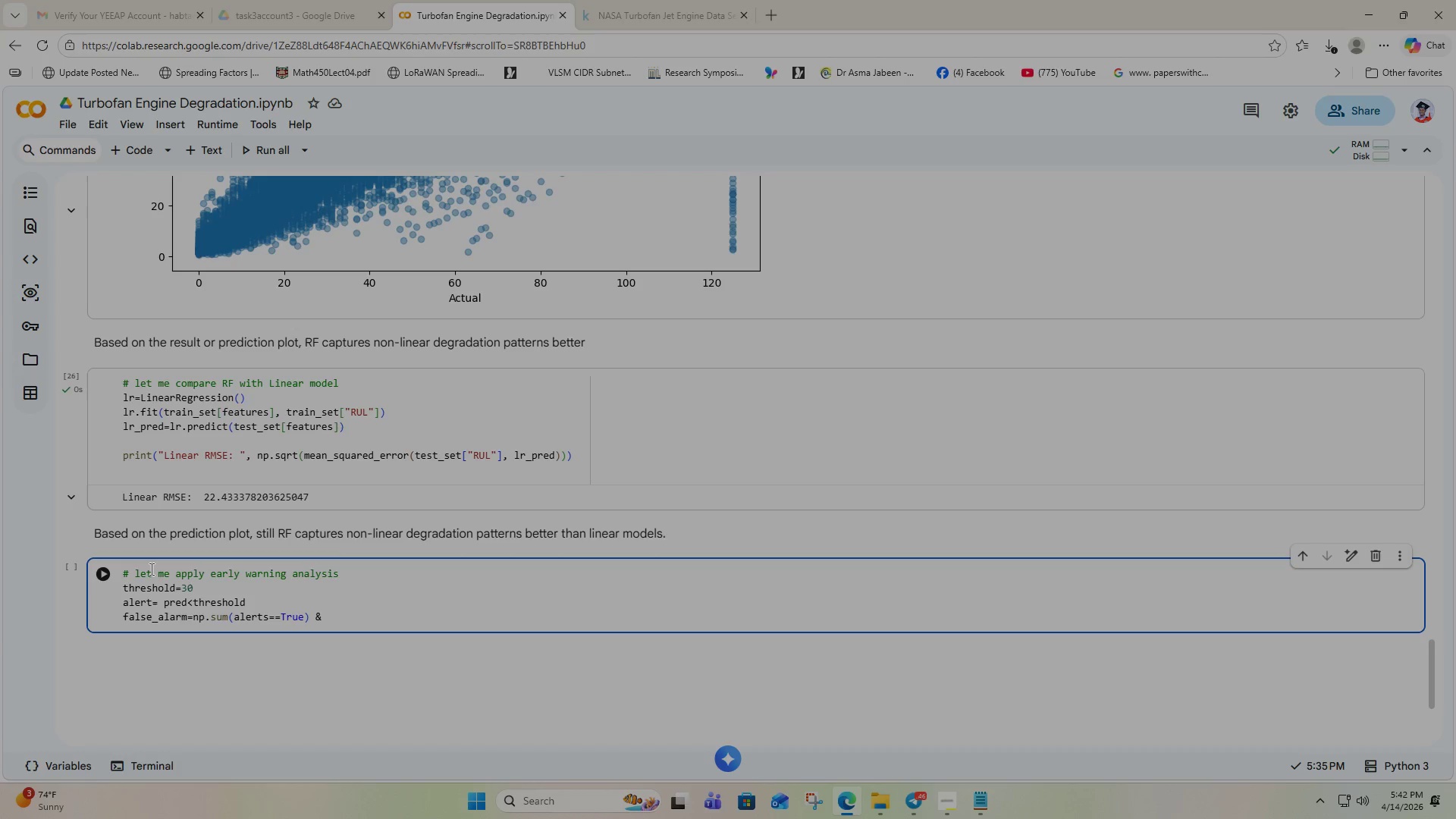 
key(Space)
 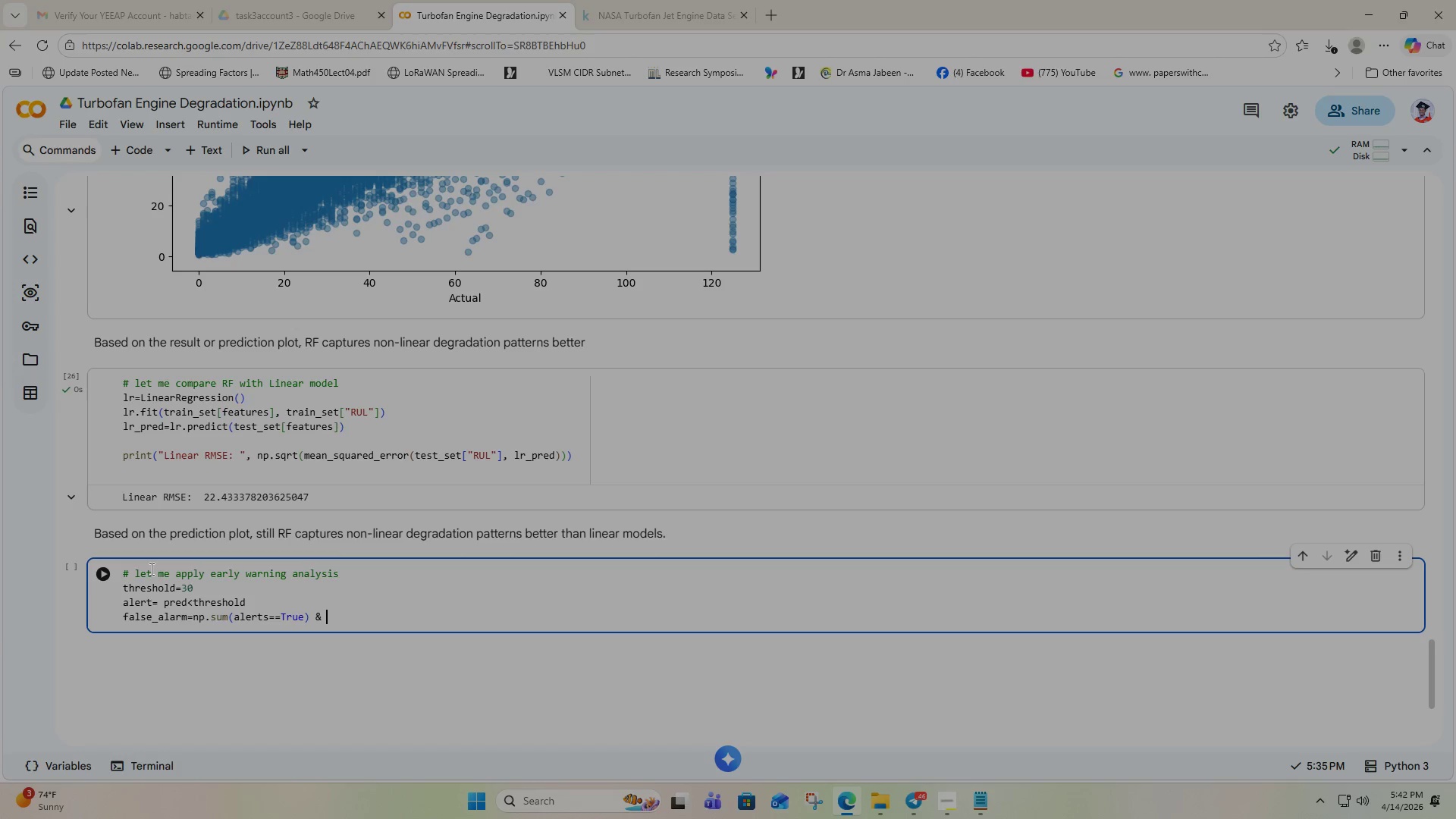 
key(Shift+9)
 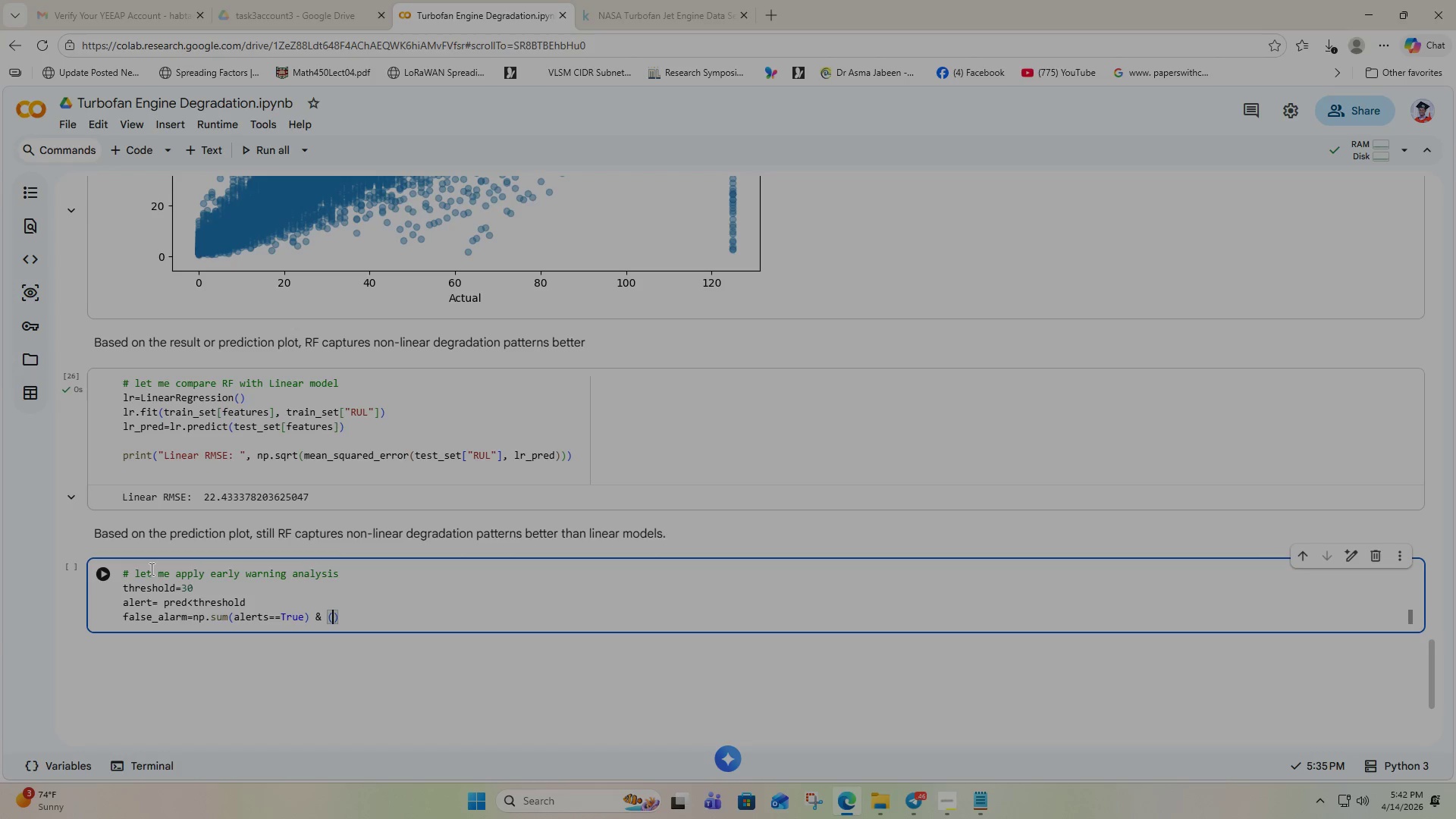 
type(actual)
 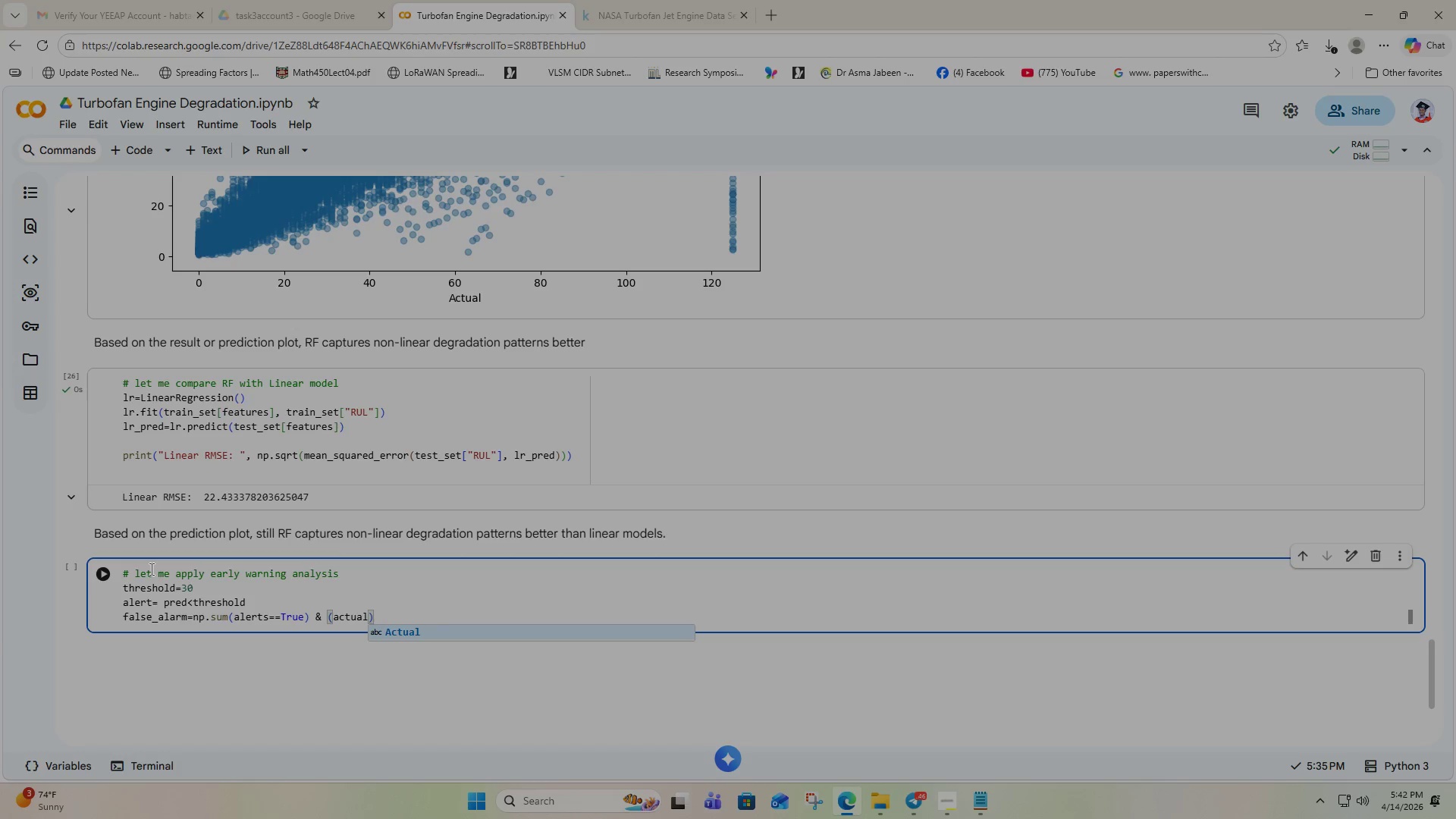 
key(Equal)
 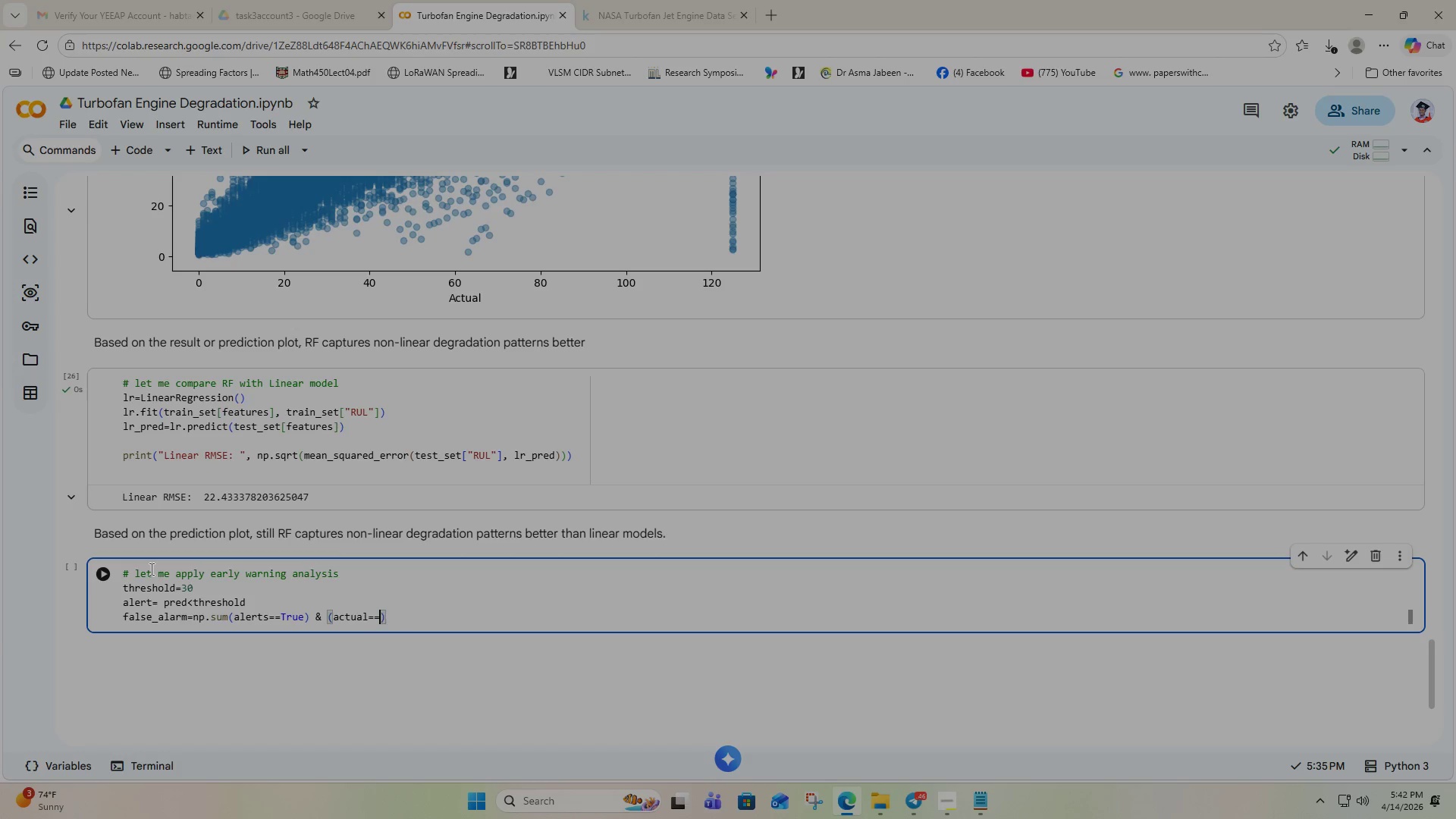 
key(Equal)
 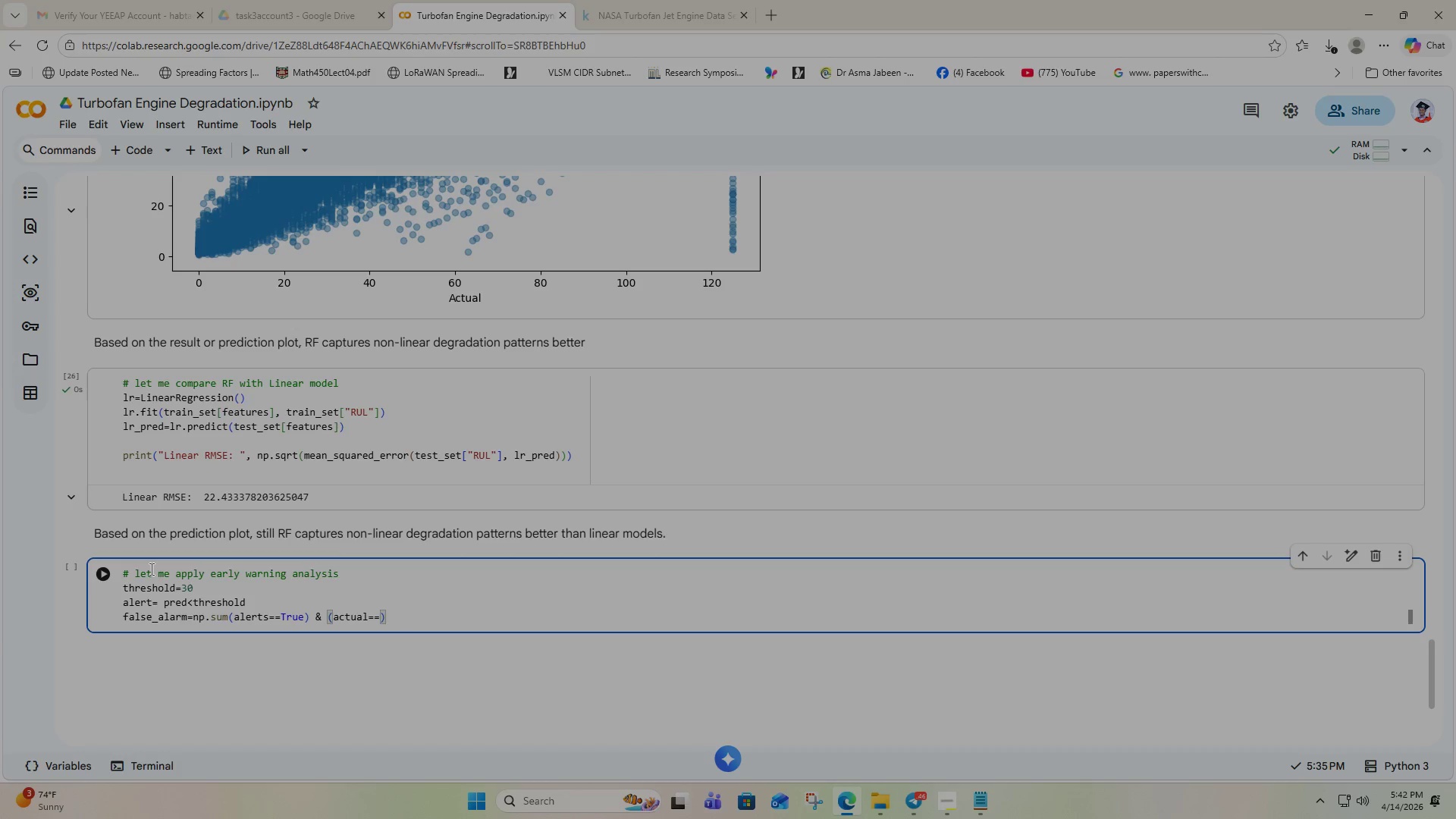 
key(Shift+F)
 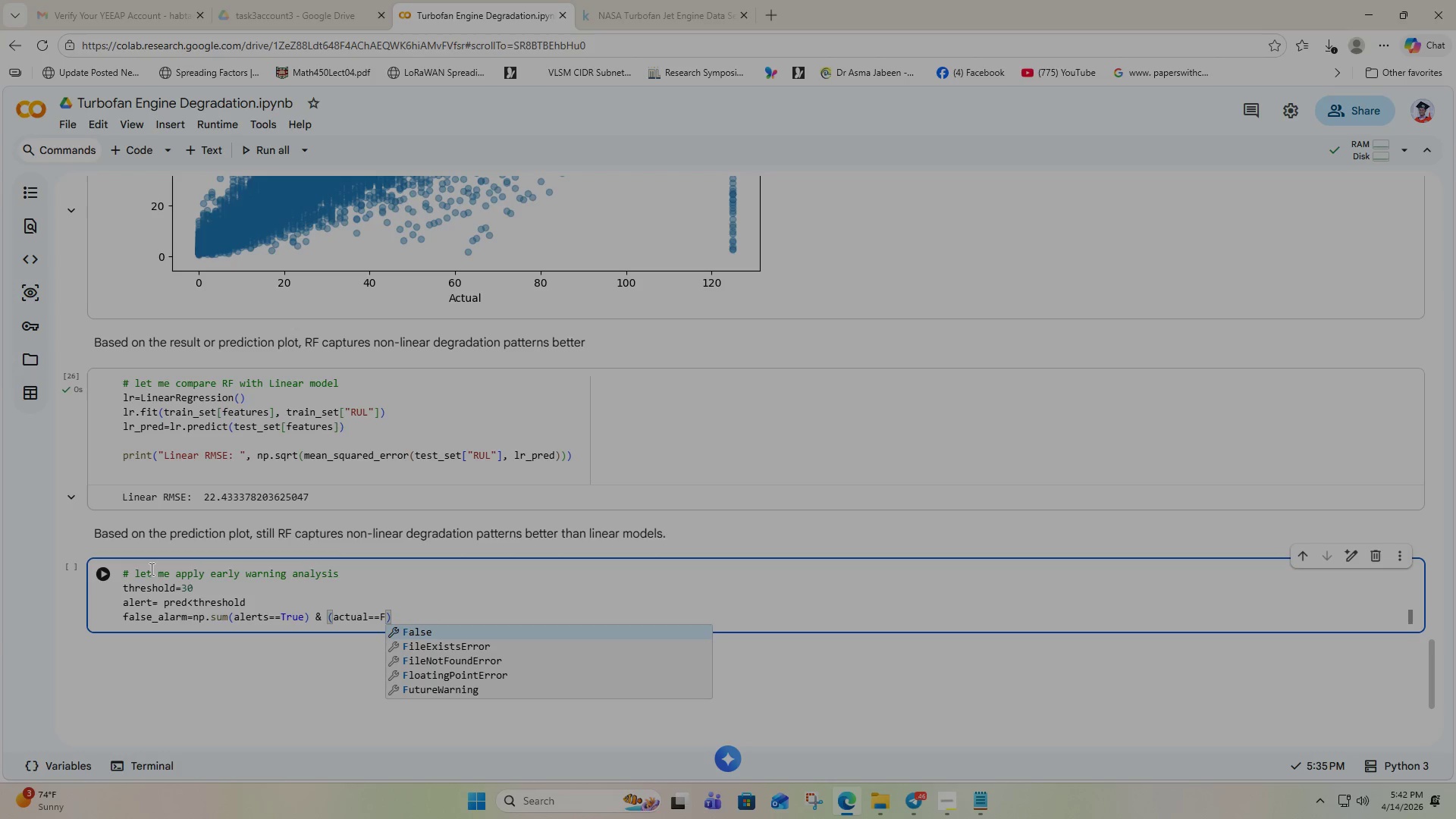 
key(Enter)
 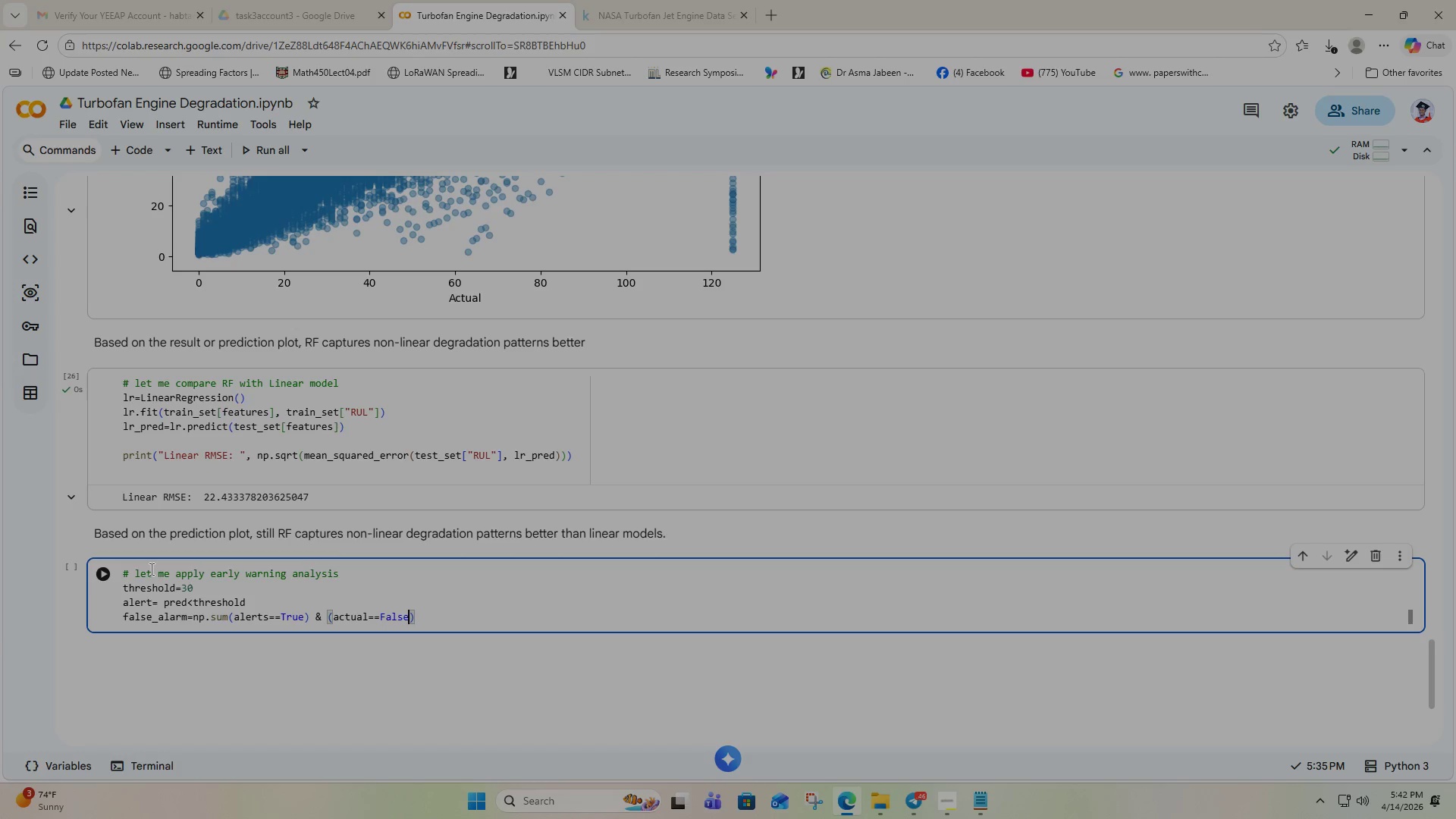 
wait(5.02)
 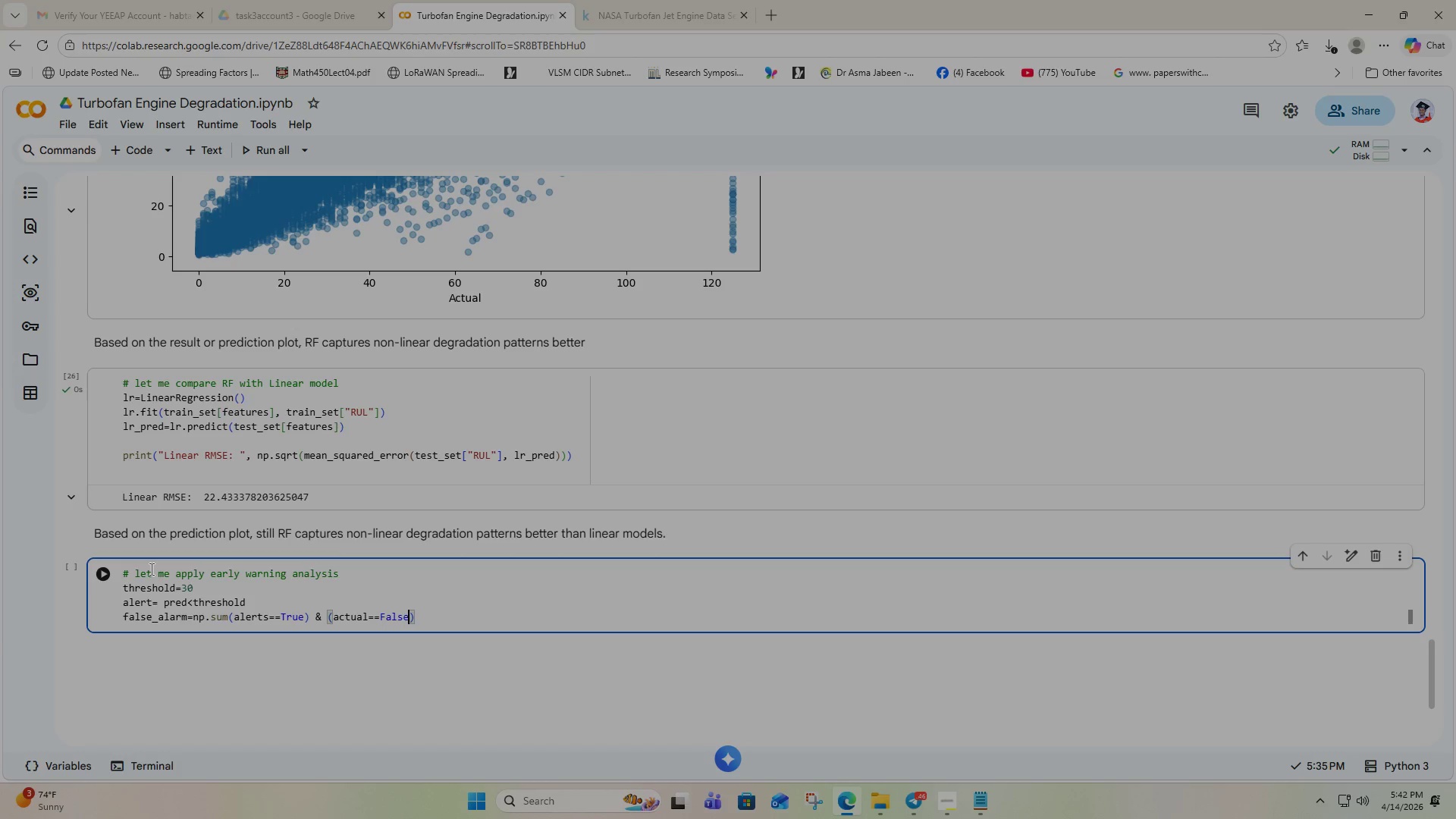 
key(ArrowRight)
 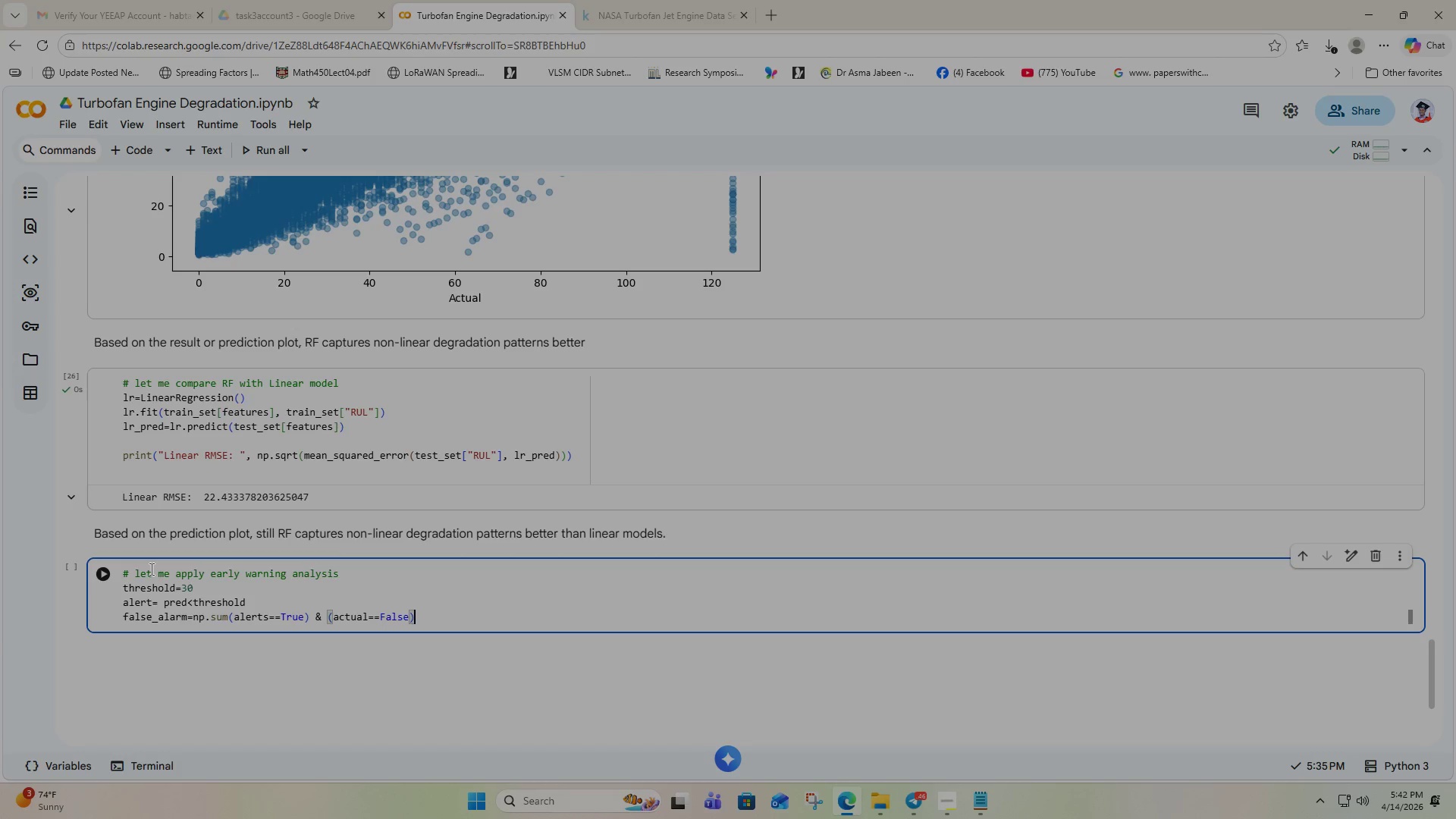 
key(Enter)
 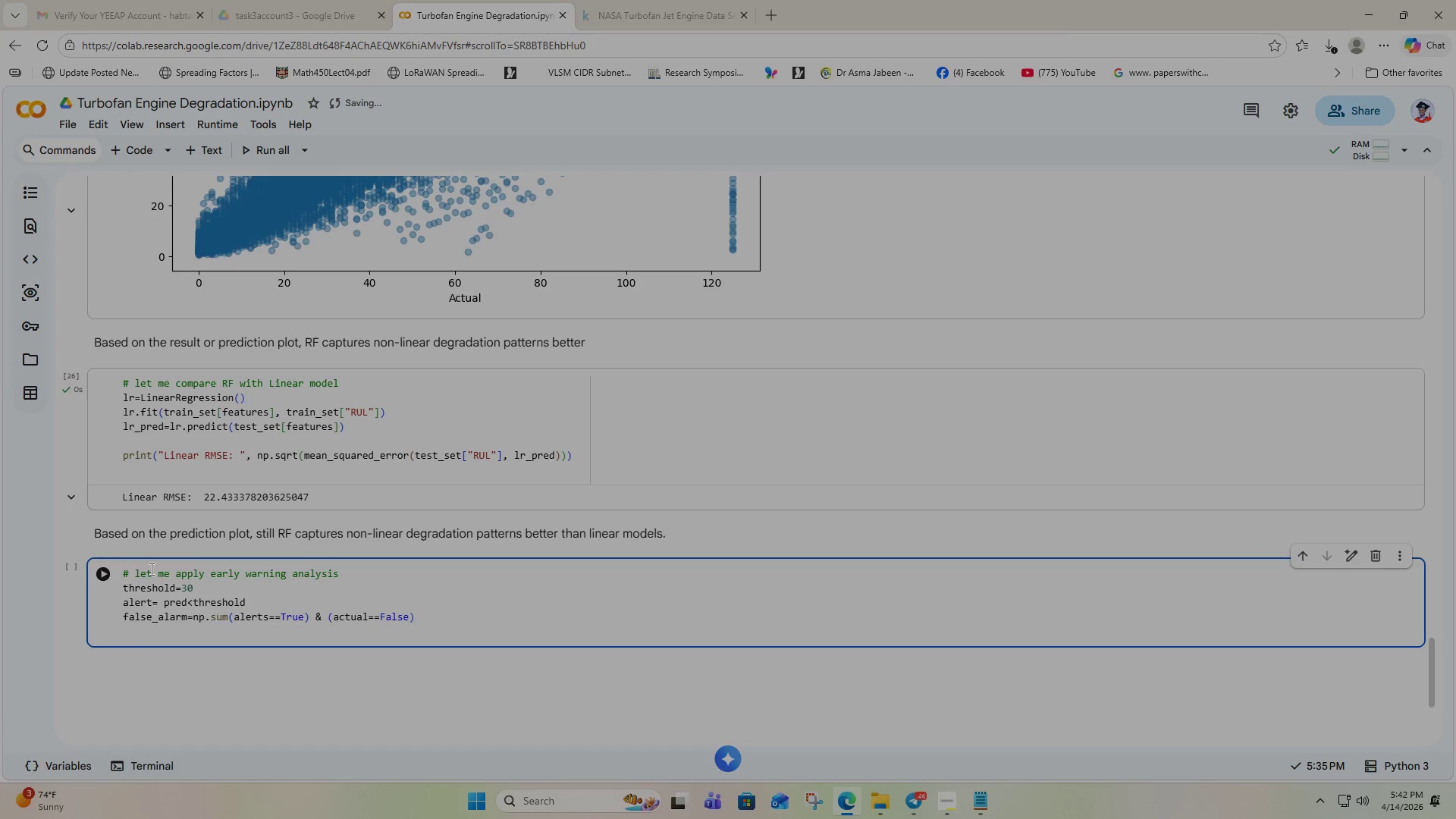 
type(missed)
 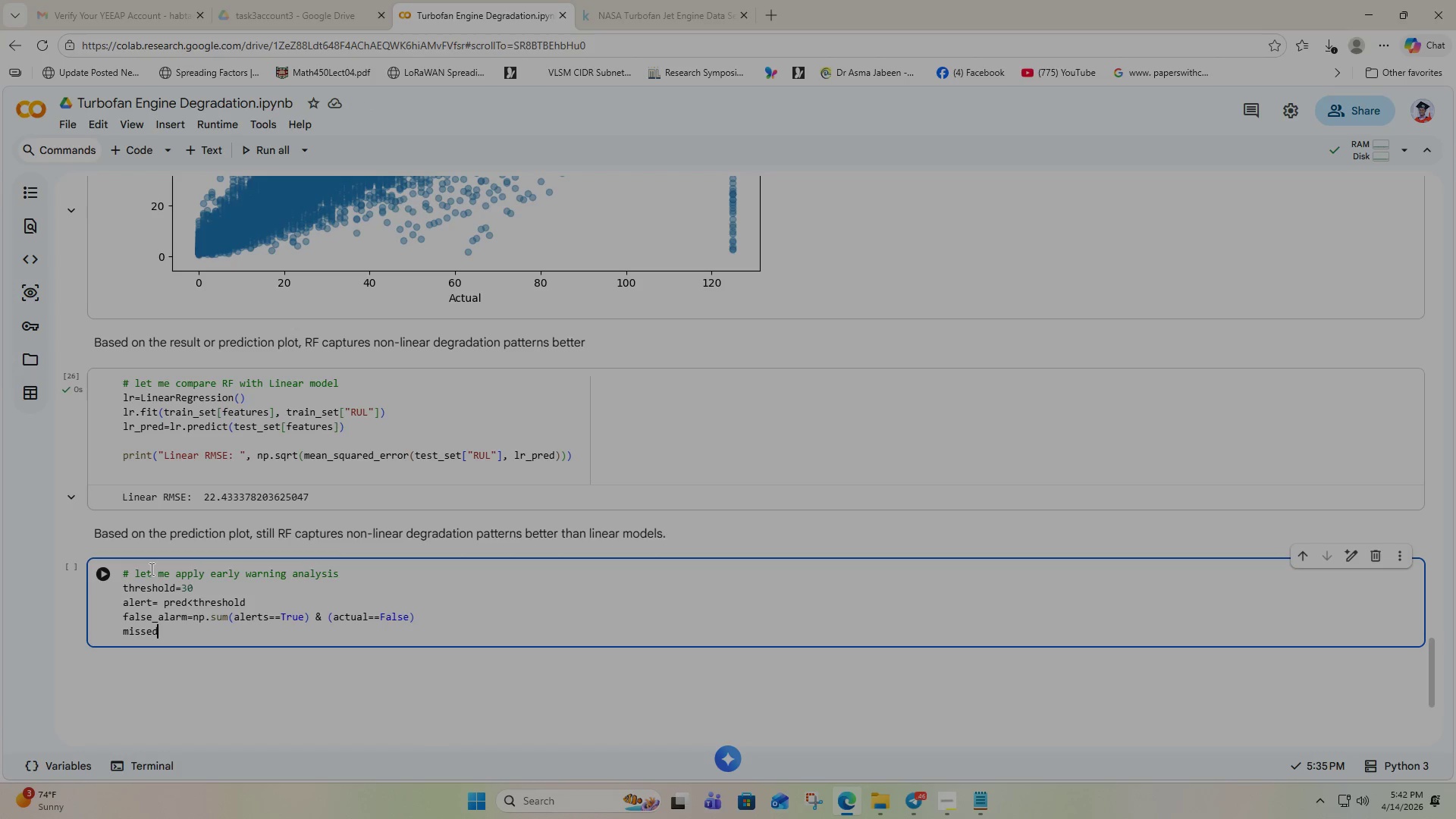 
key(Shift+Equal)
 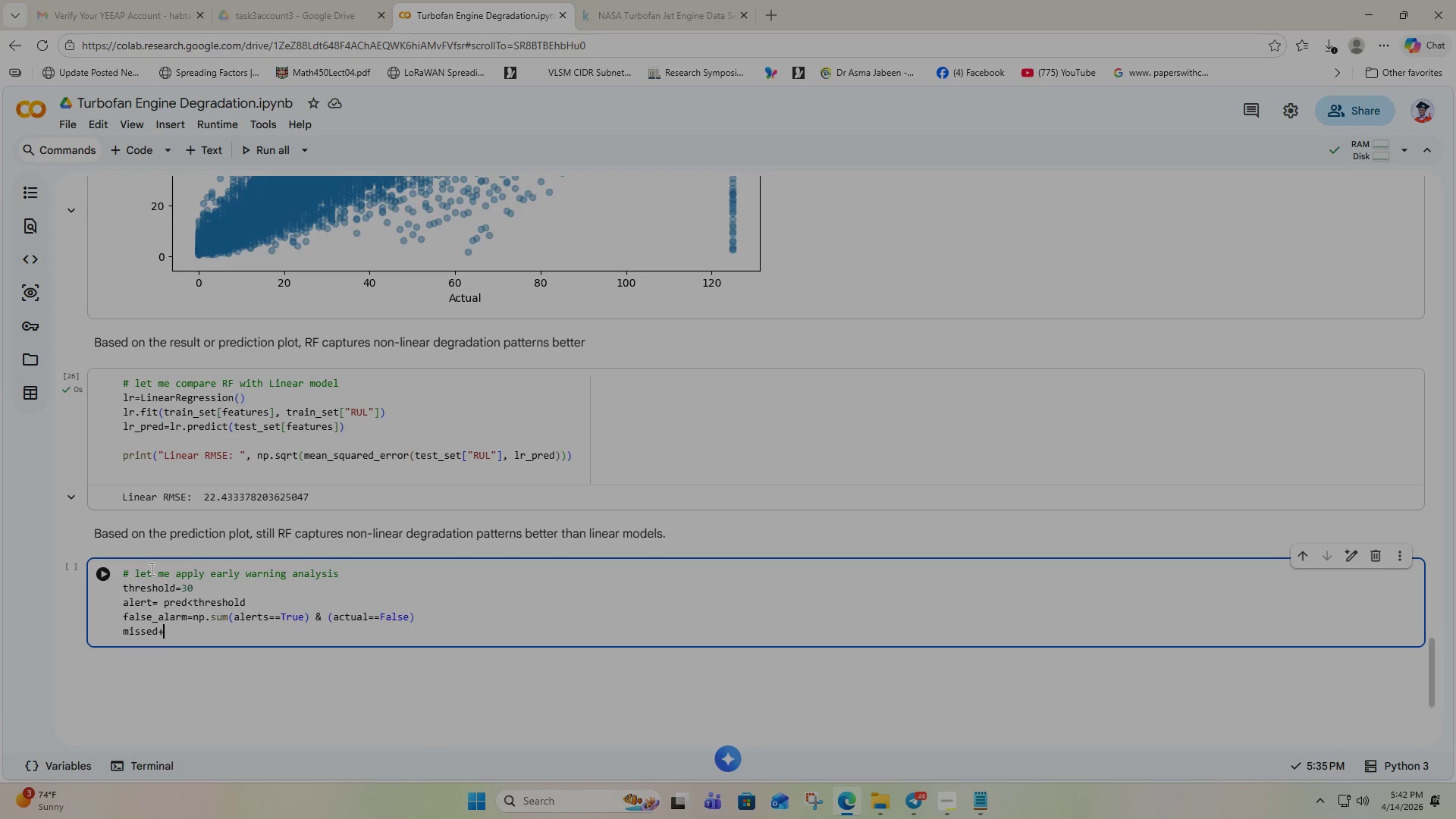 
key(Backspace)
 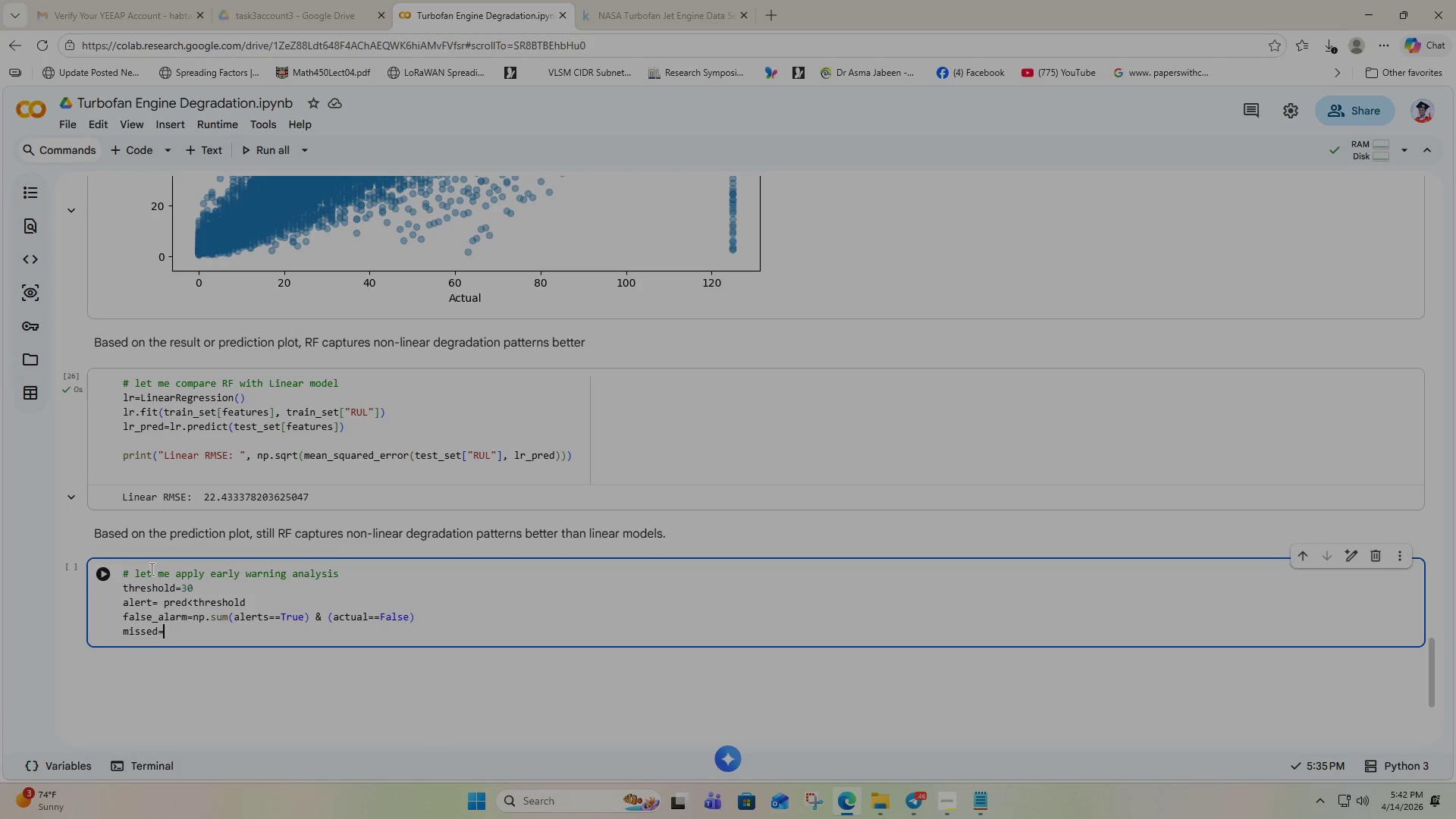 
key(Equal)
 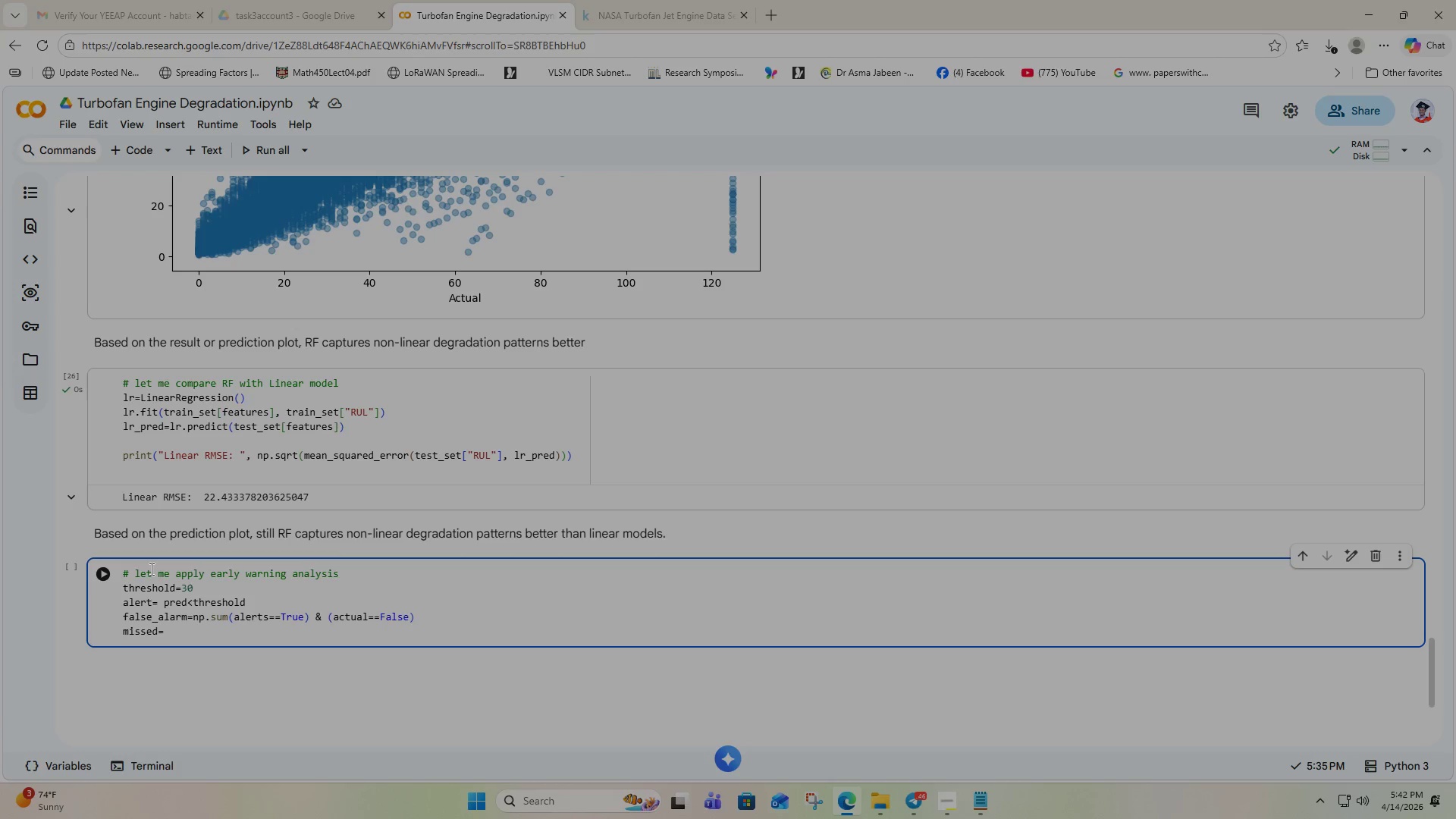 
type(np.)
 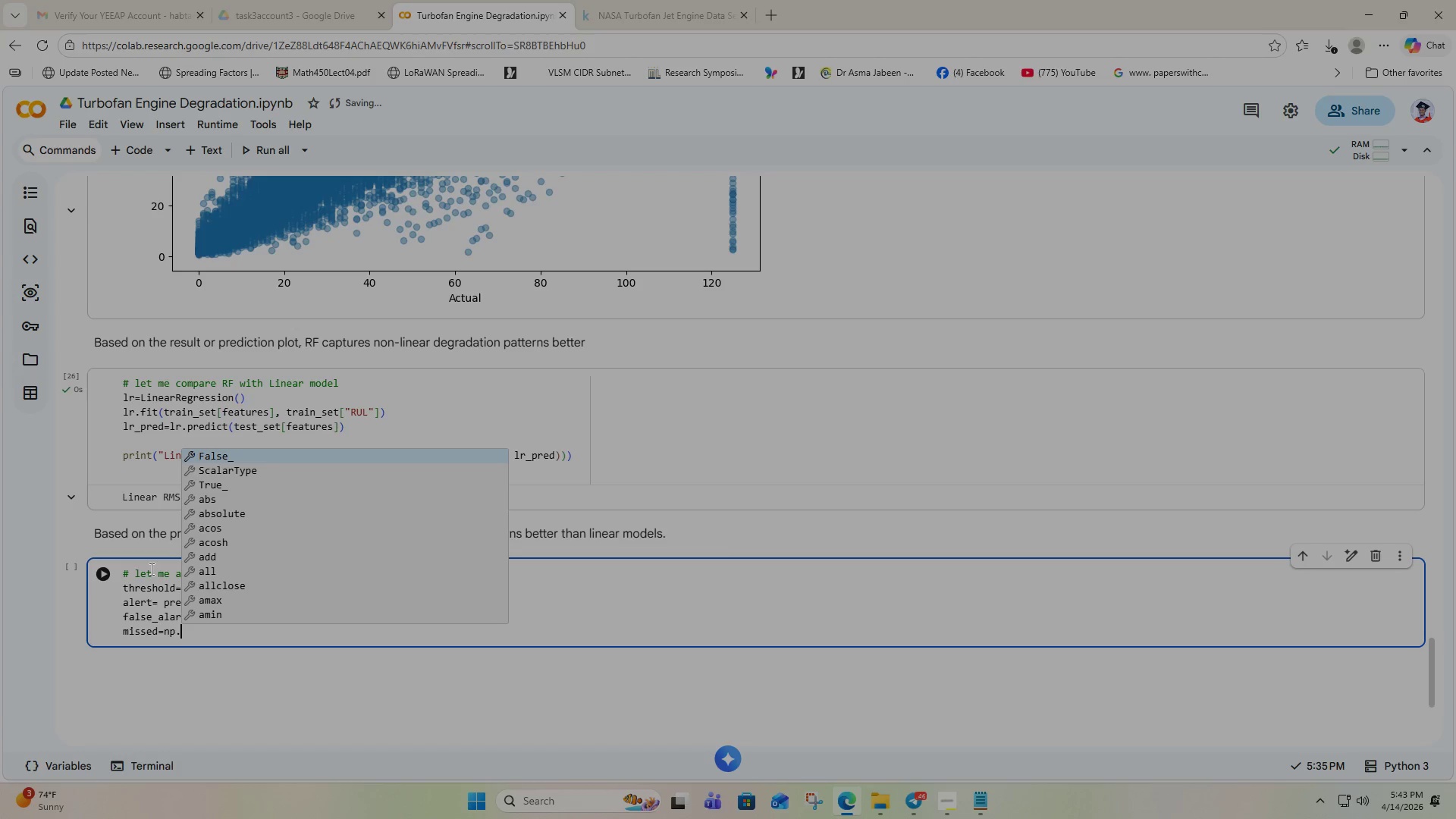 
wait(22.14)
 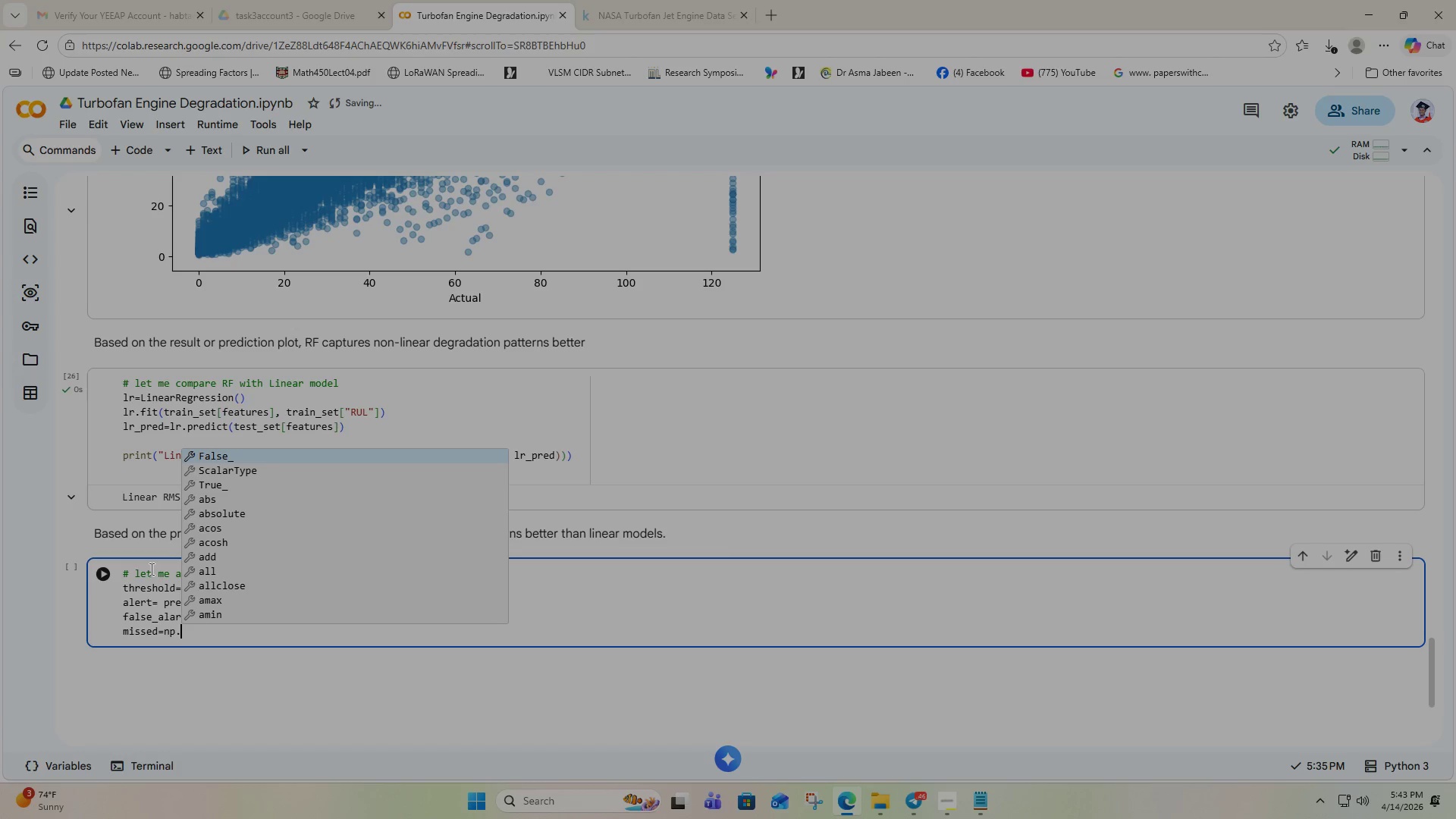 
type(sum)
 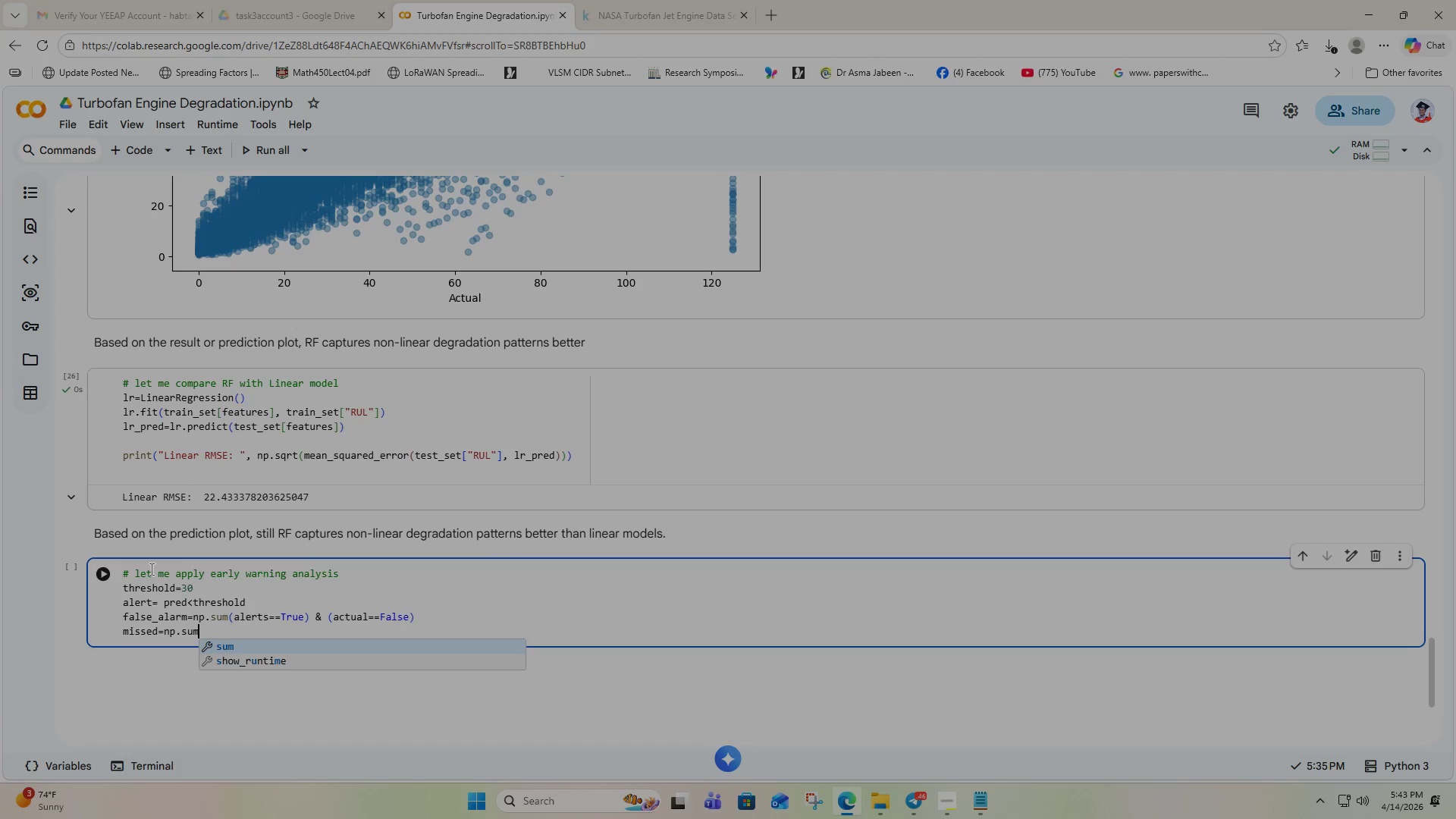 
type((()
 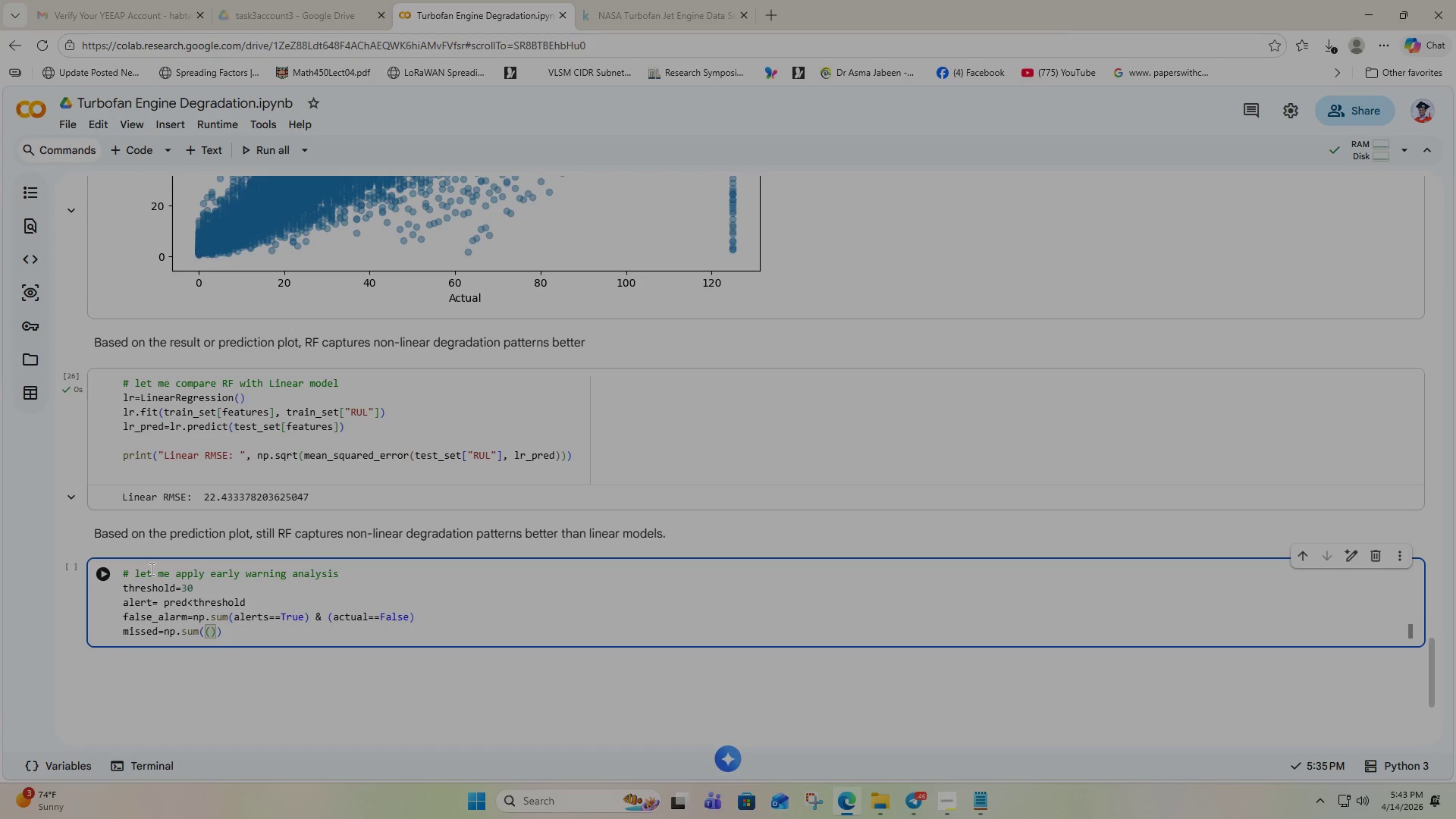 
type(alerts)
 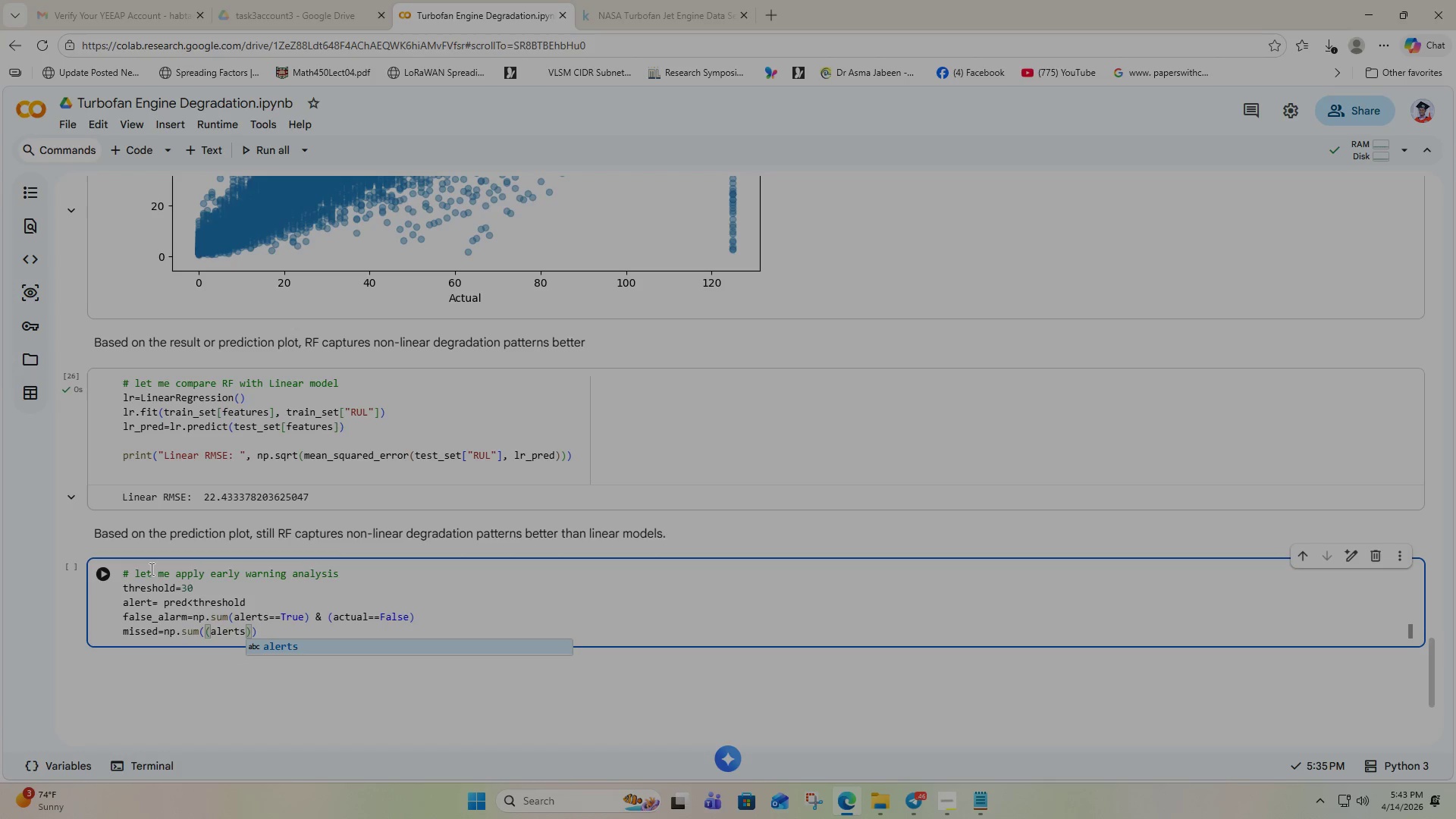 
key(Equal)
 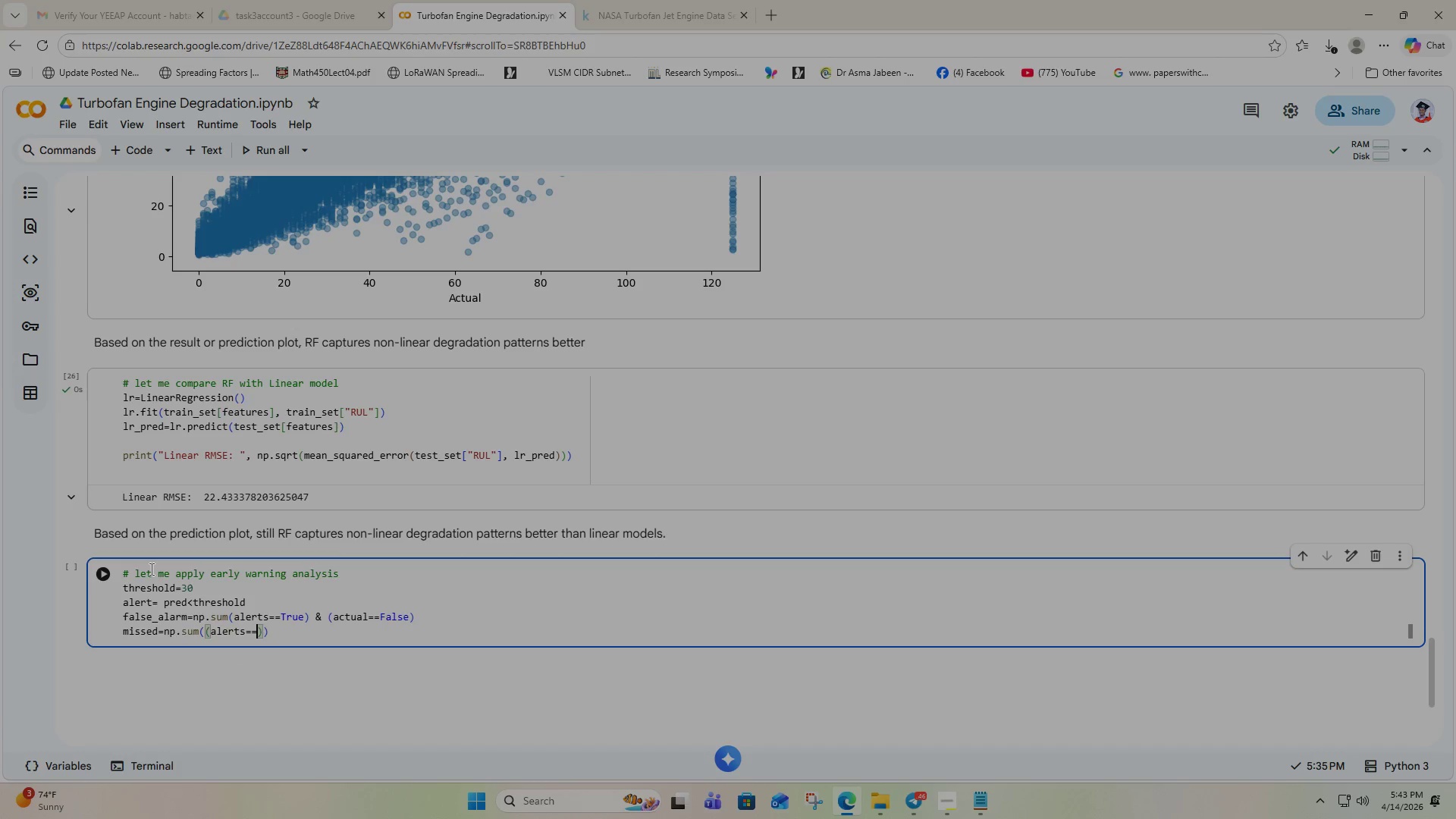 
key(Equal)
 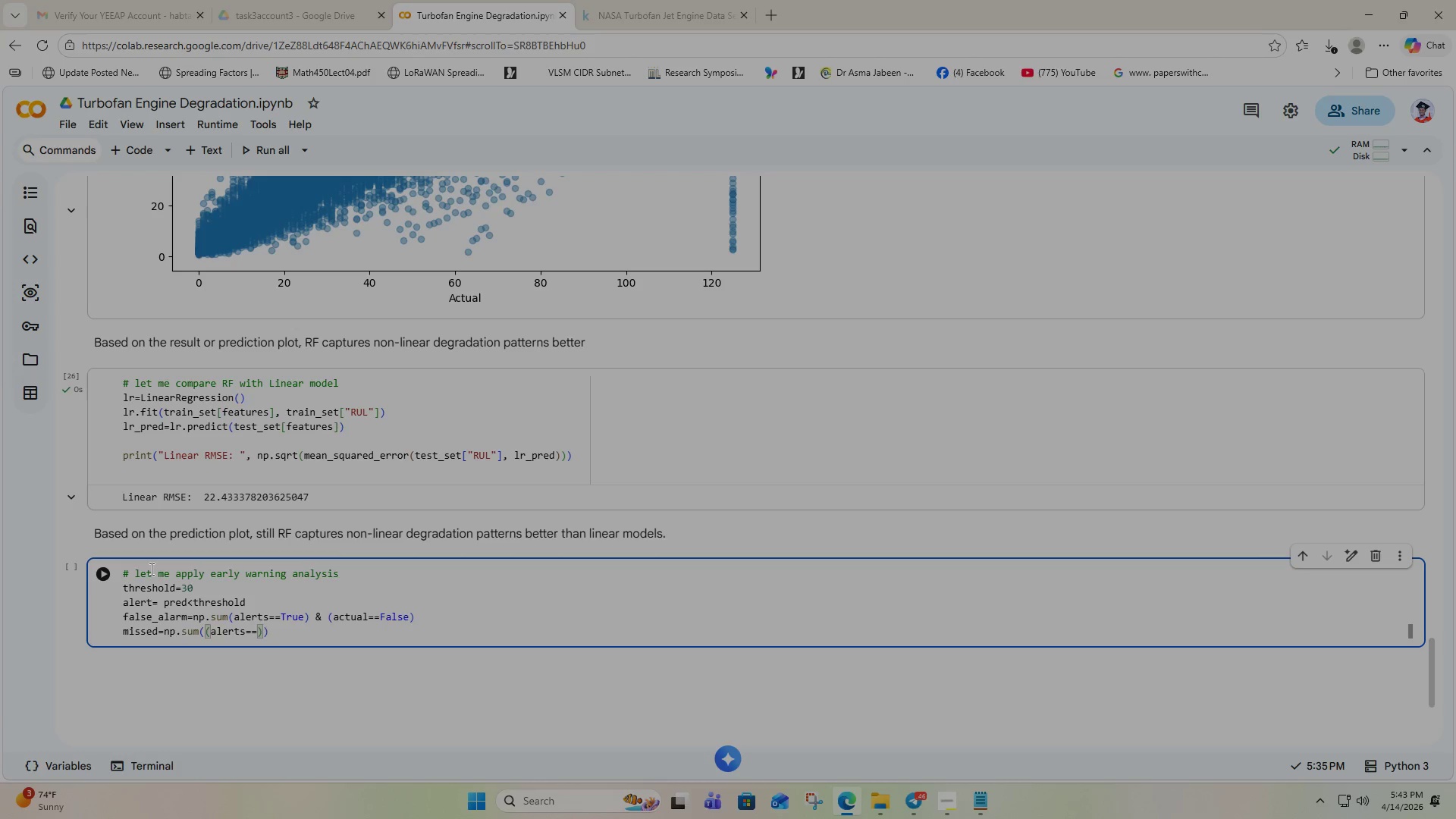 
key(Shift+F)
 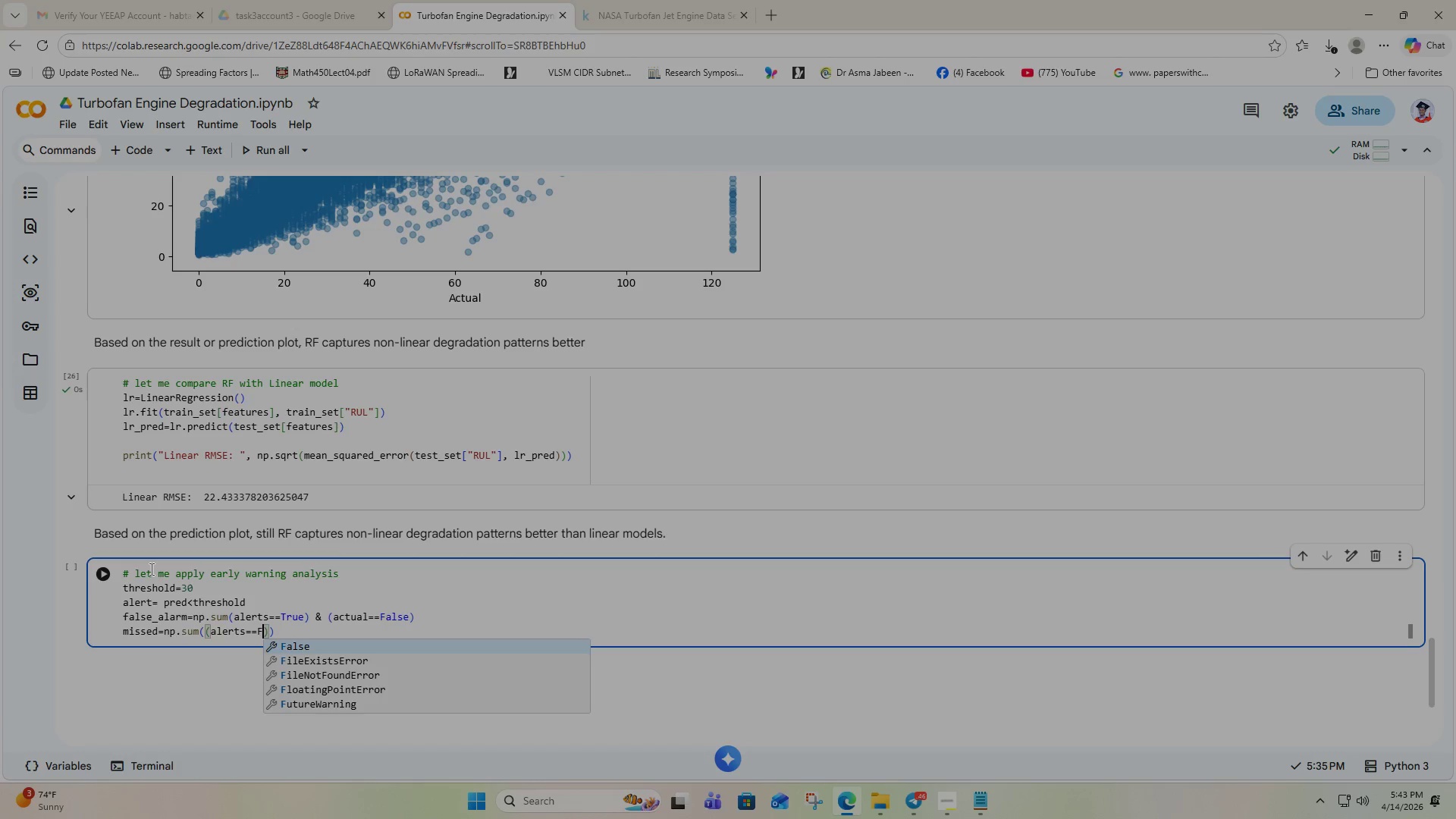 
key(Enter)
 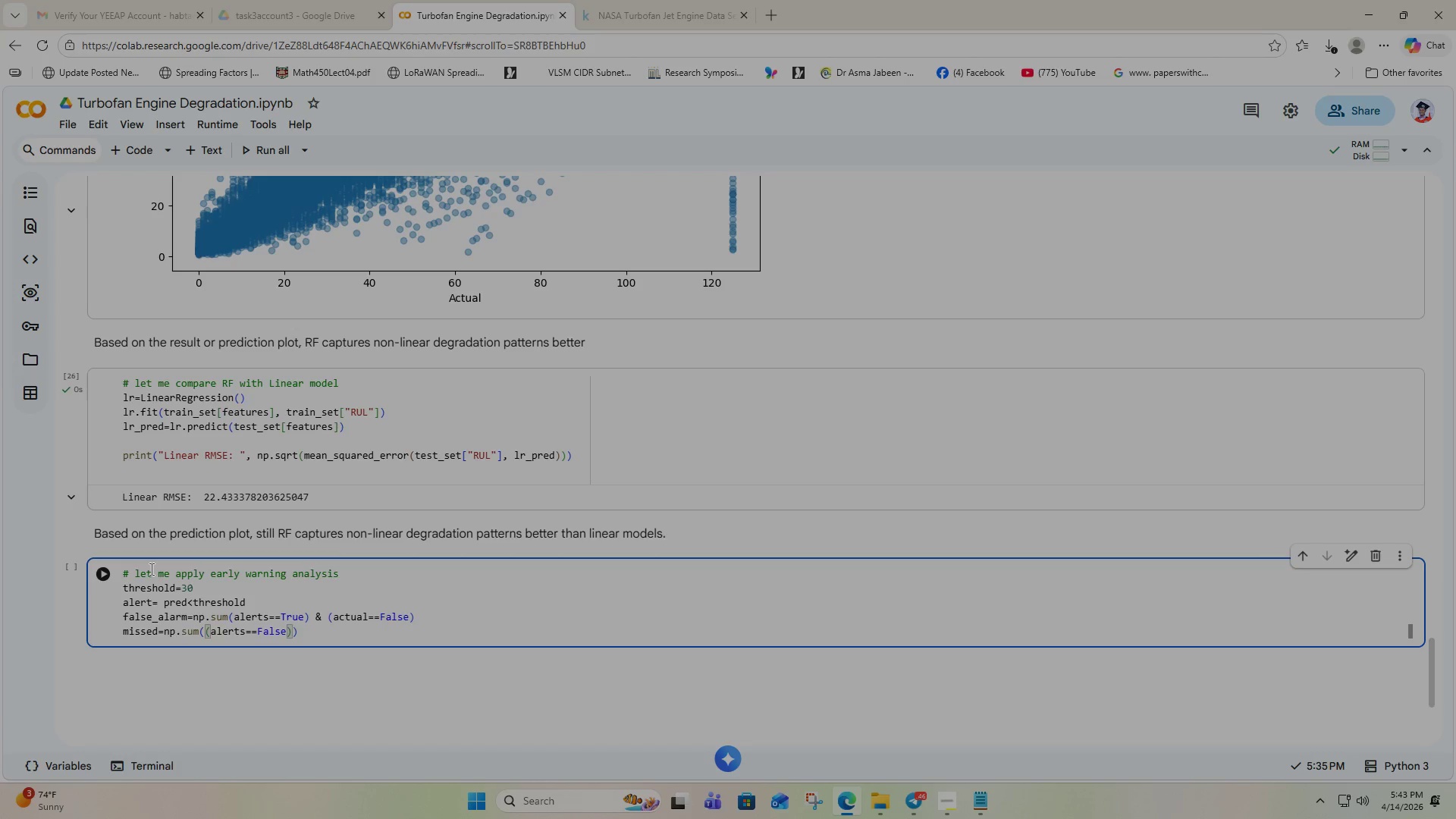 
wait(5.94)
 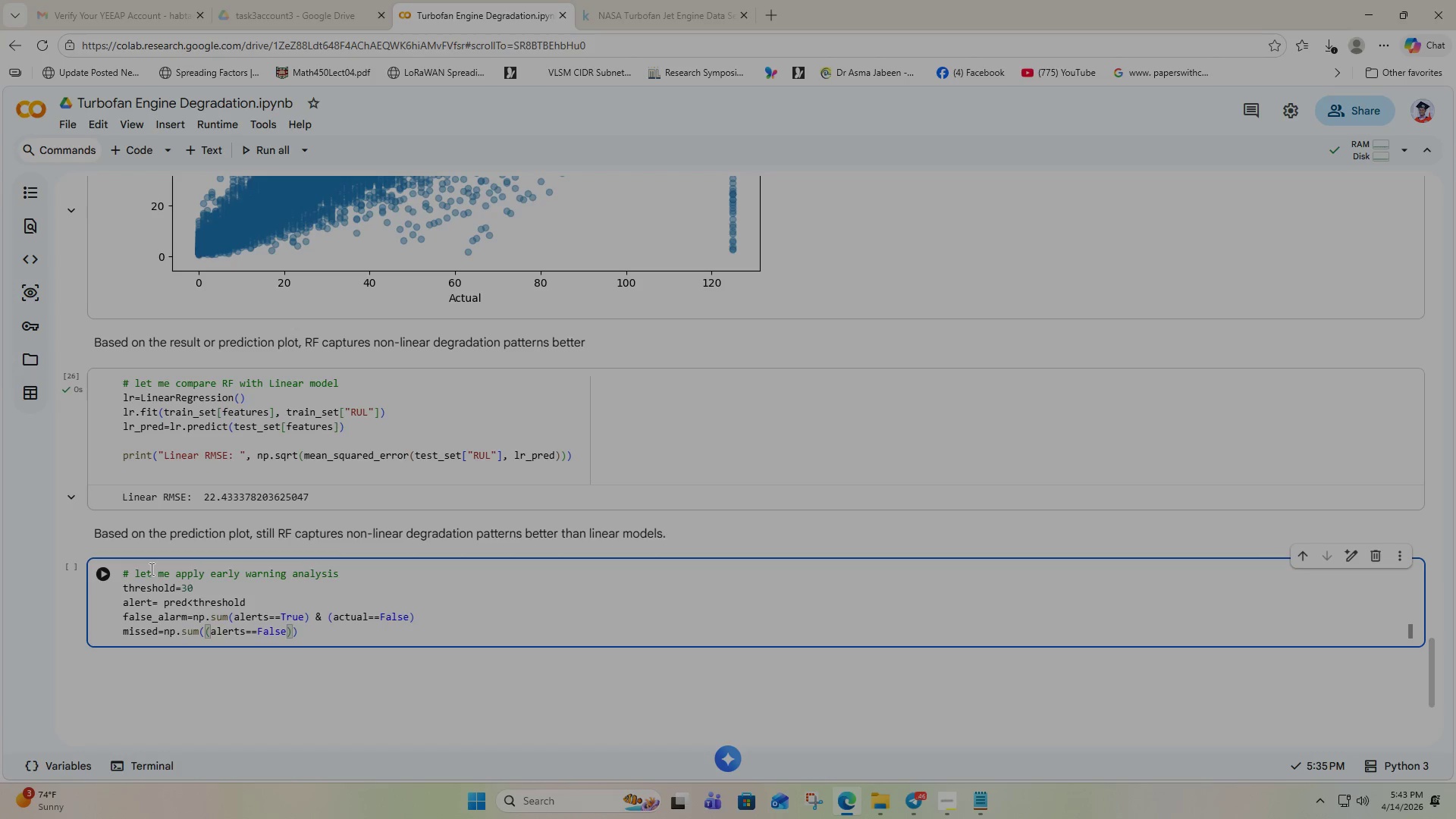 
key(ArrowRight)
 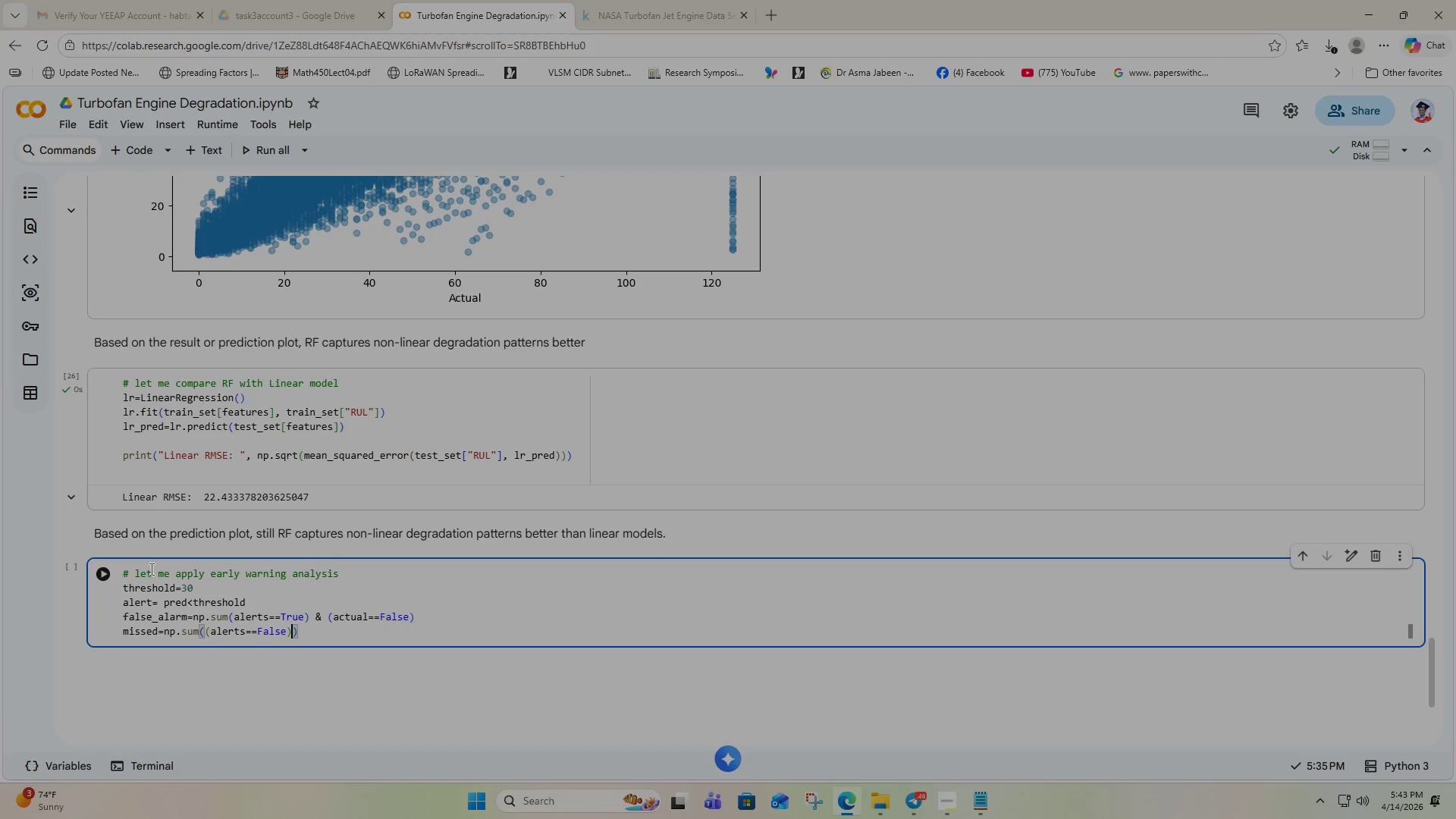 
key(Space)
 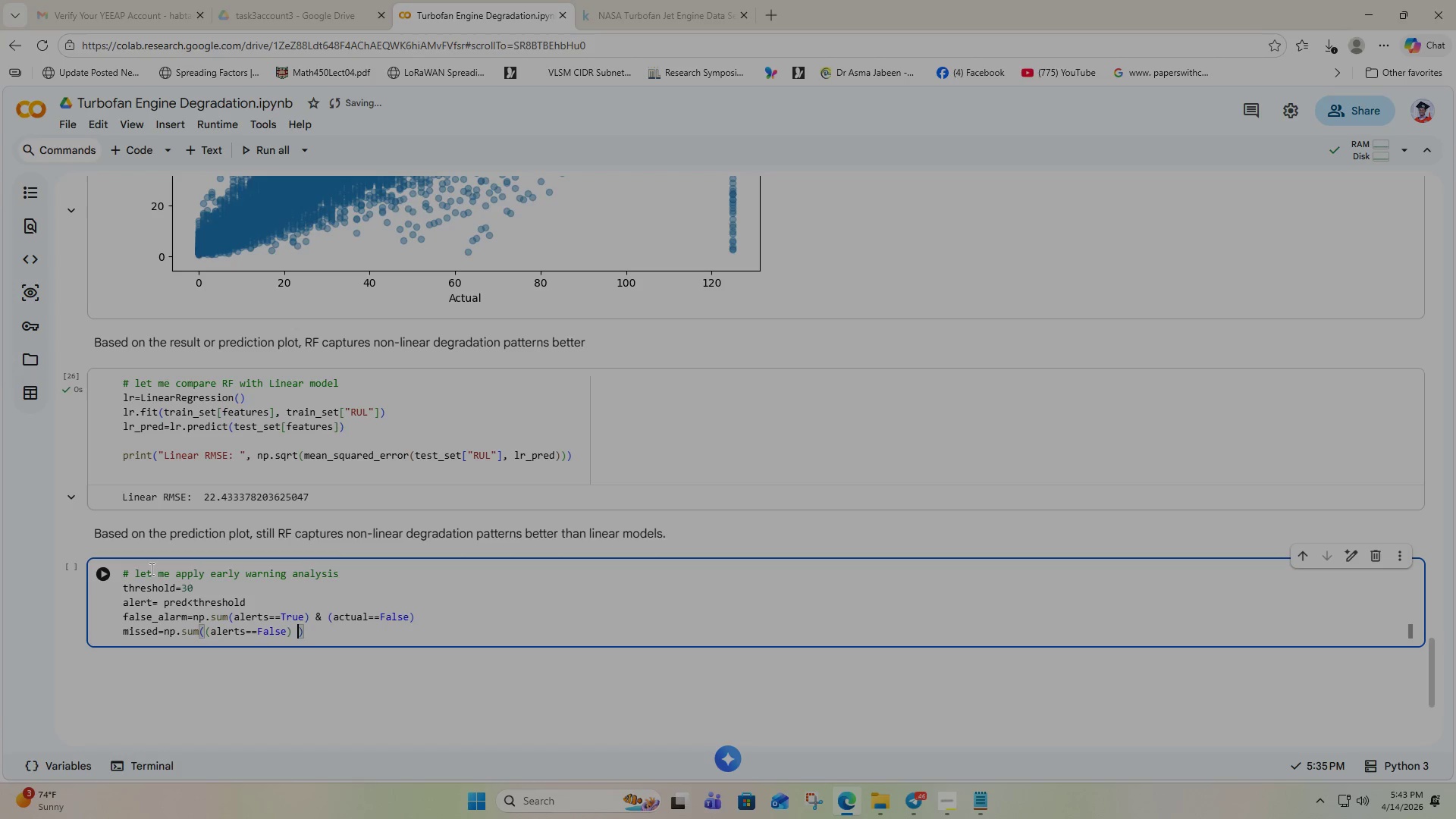 
key(Shift+ShiftLeft)
 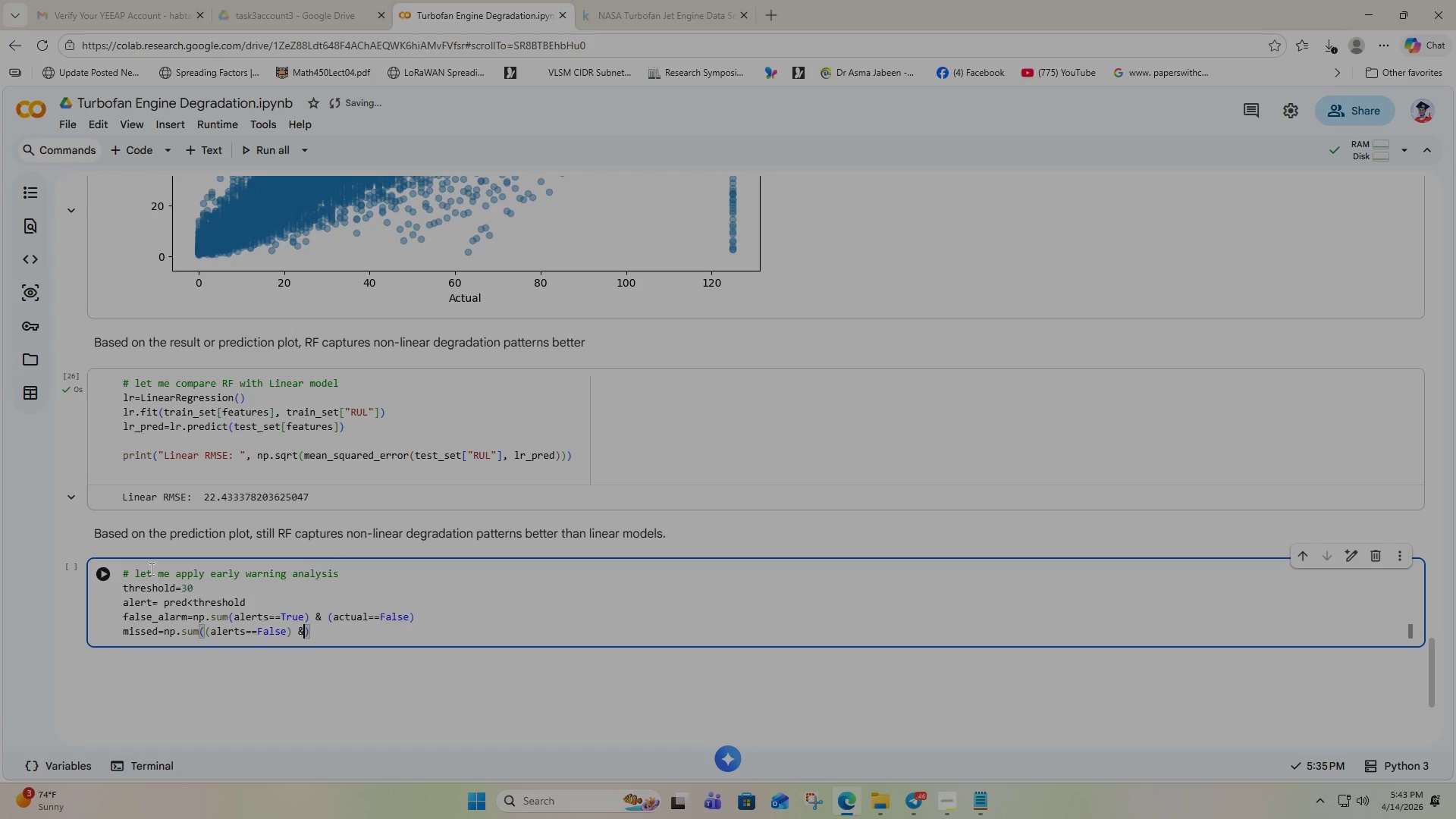 
key(Shift+7)
 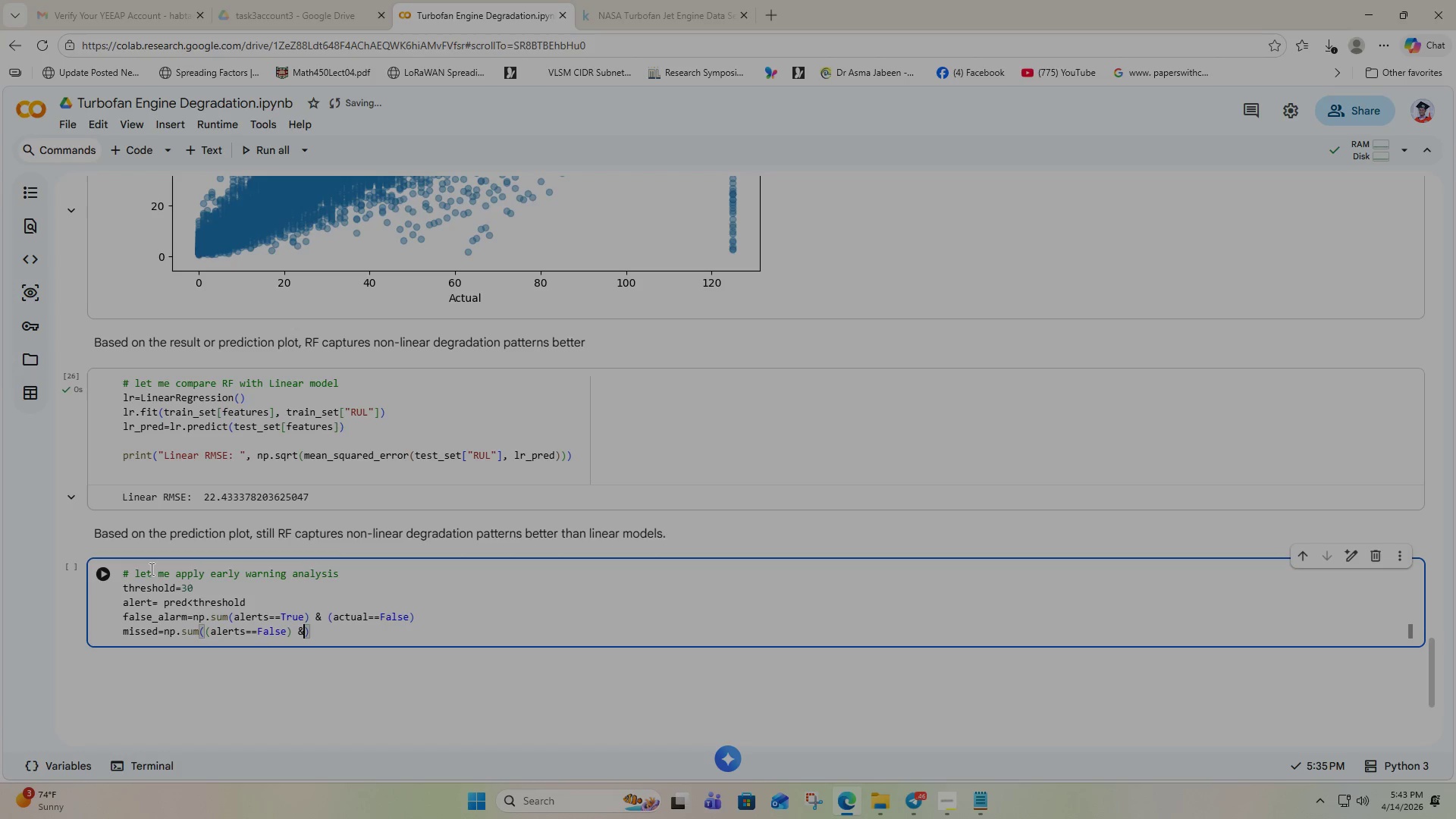 
key(Space)
 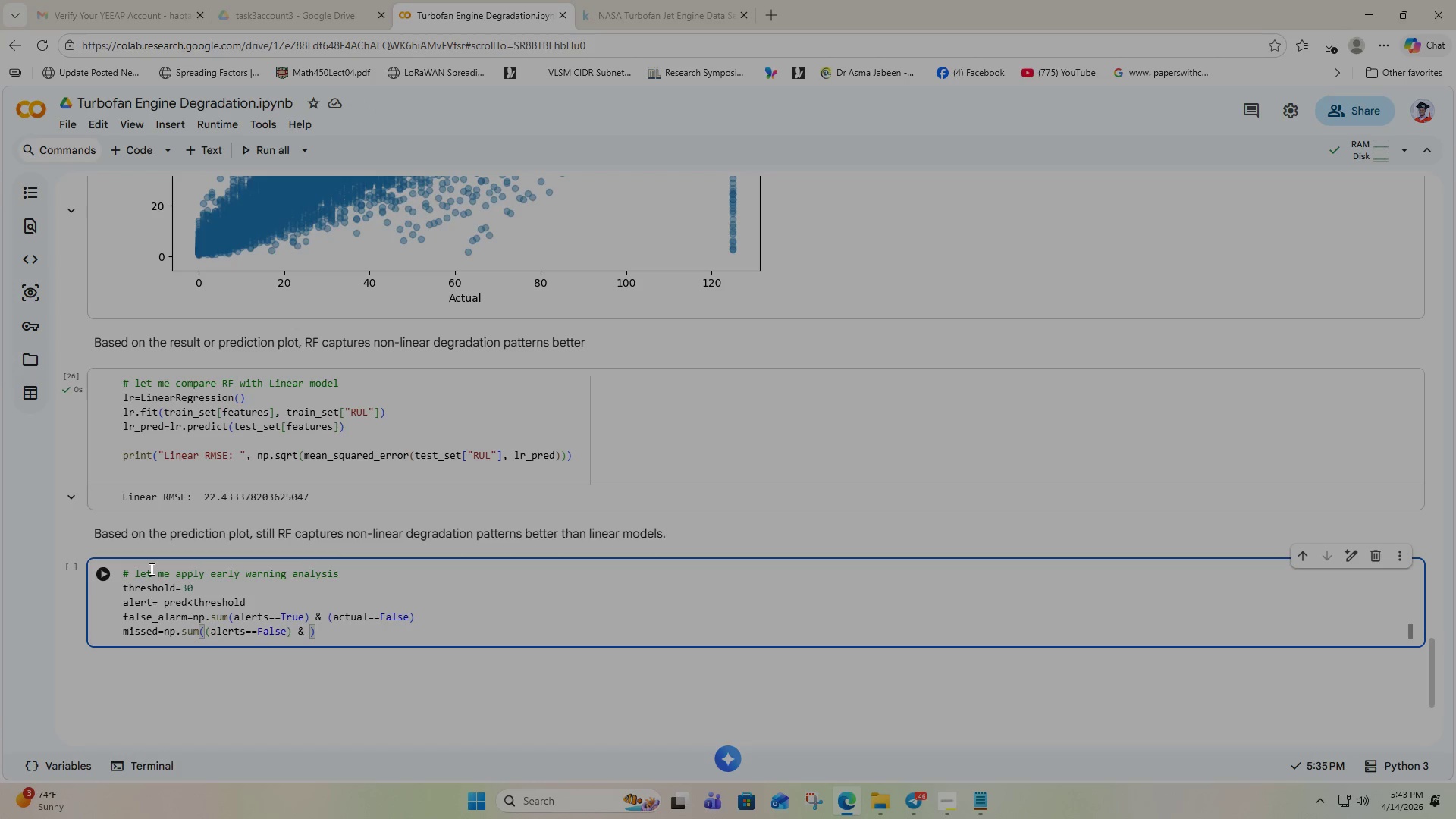 
type(actual)
 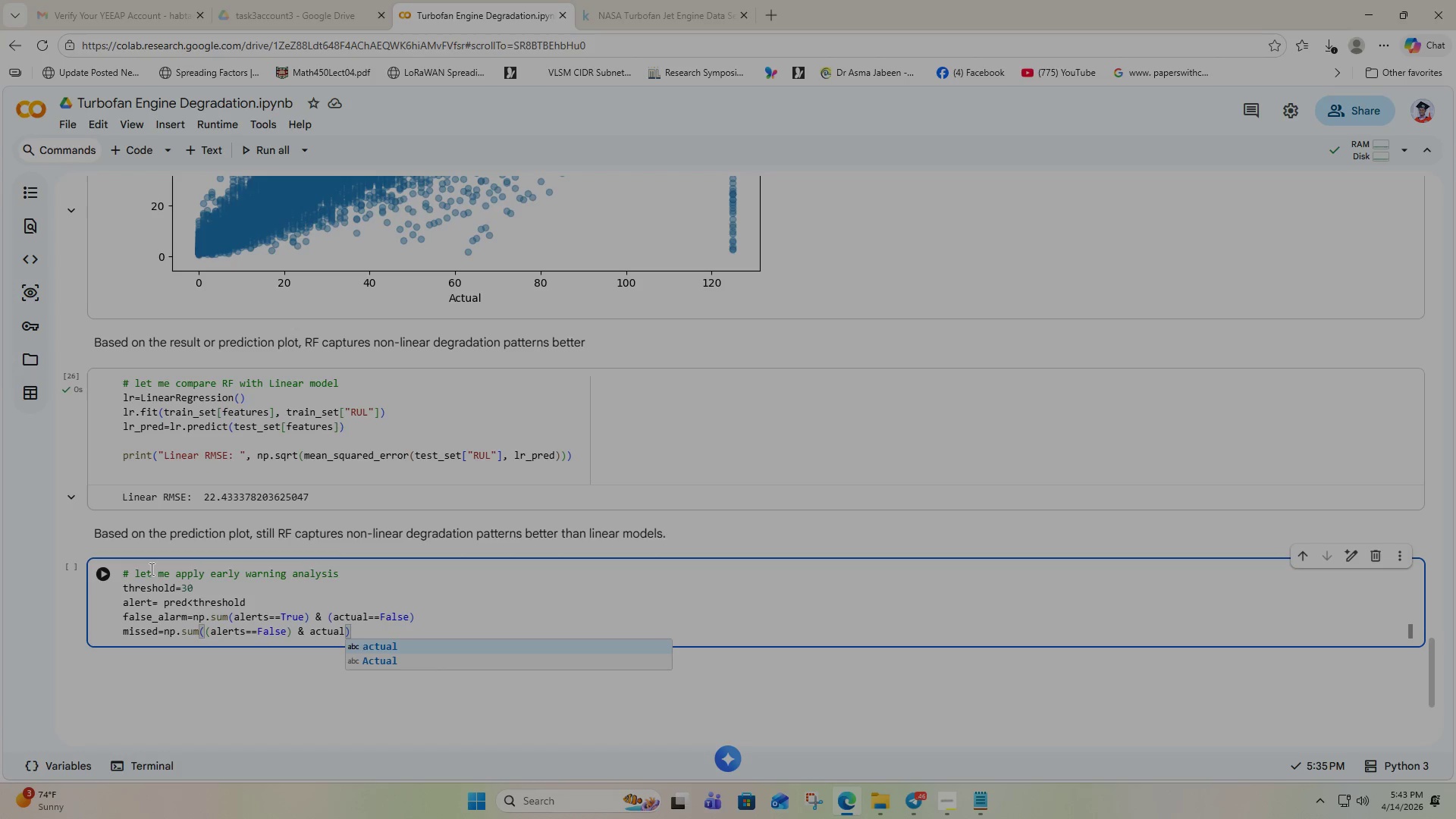 
wait(12.36)
 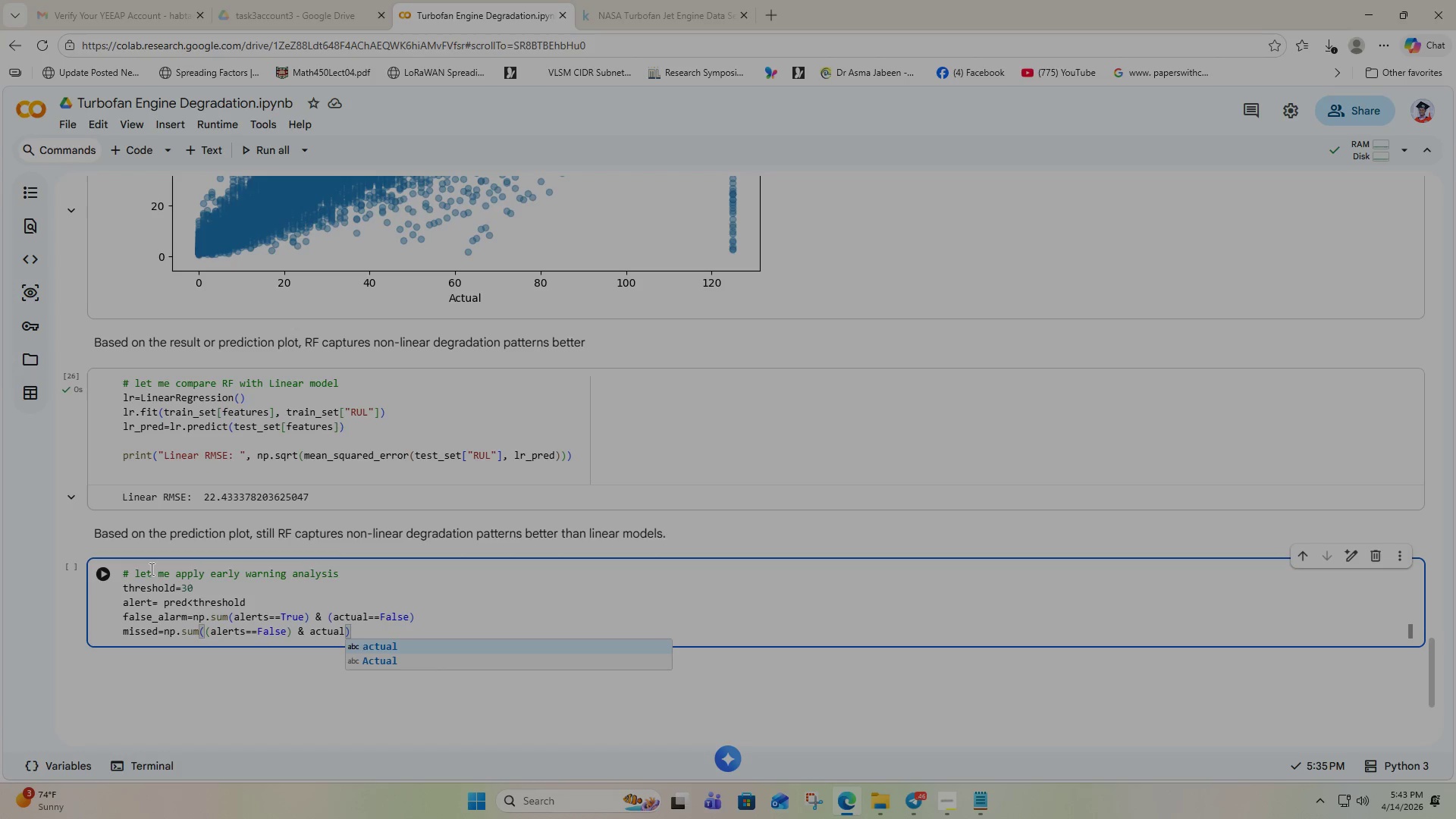 
type(==t)
key(Backspace)
type(Tr)
 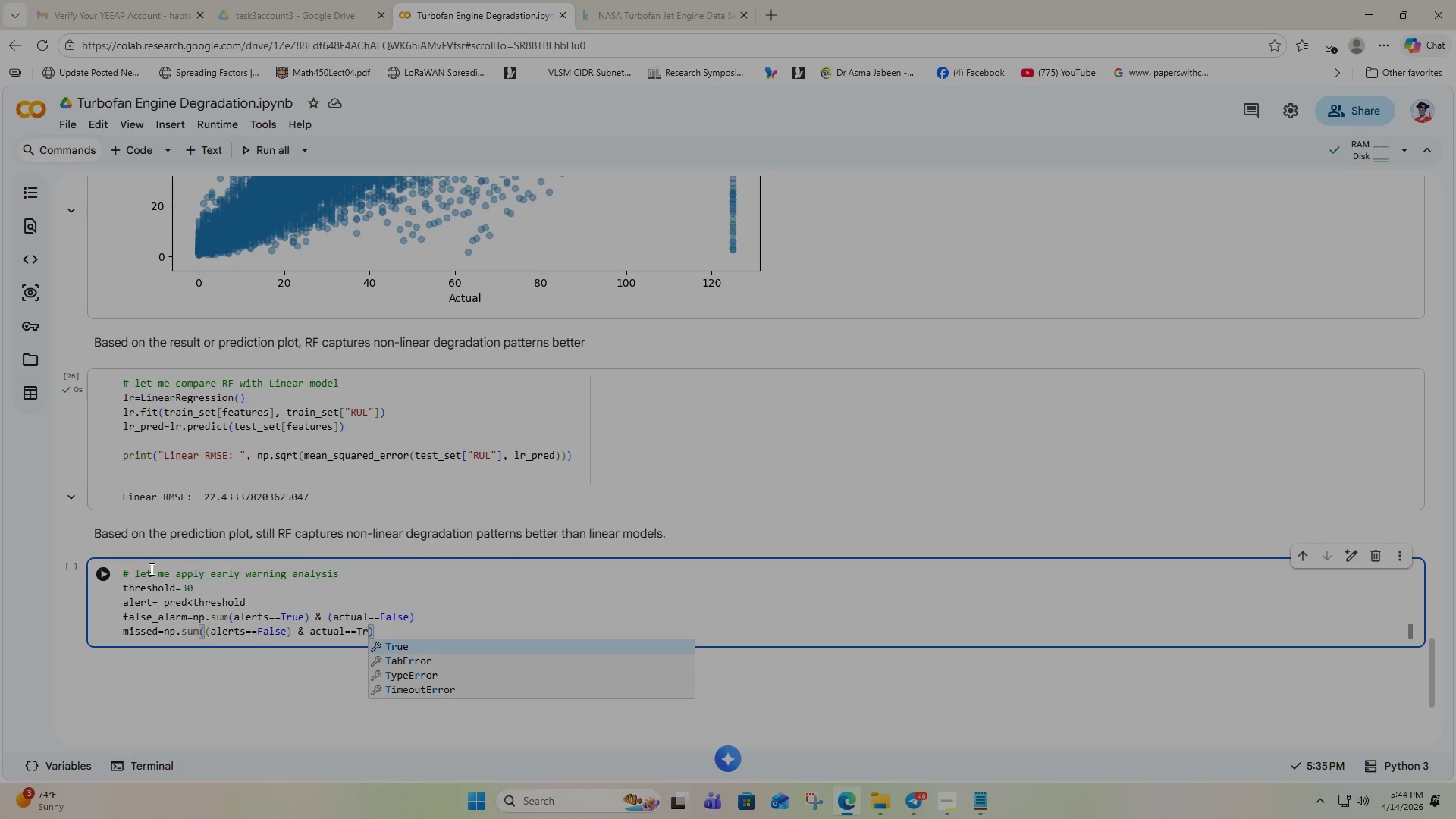 
key(Enter)
 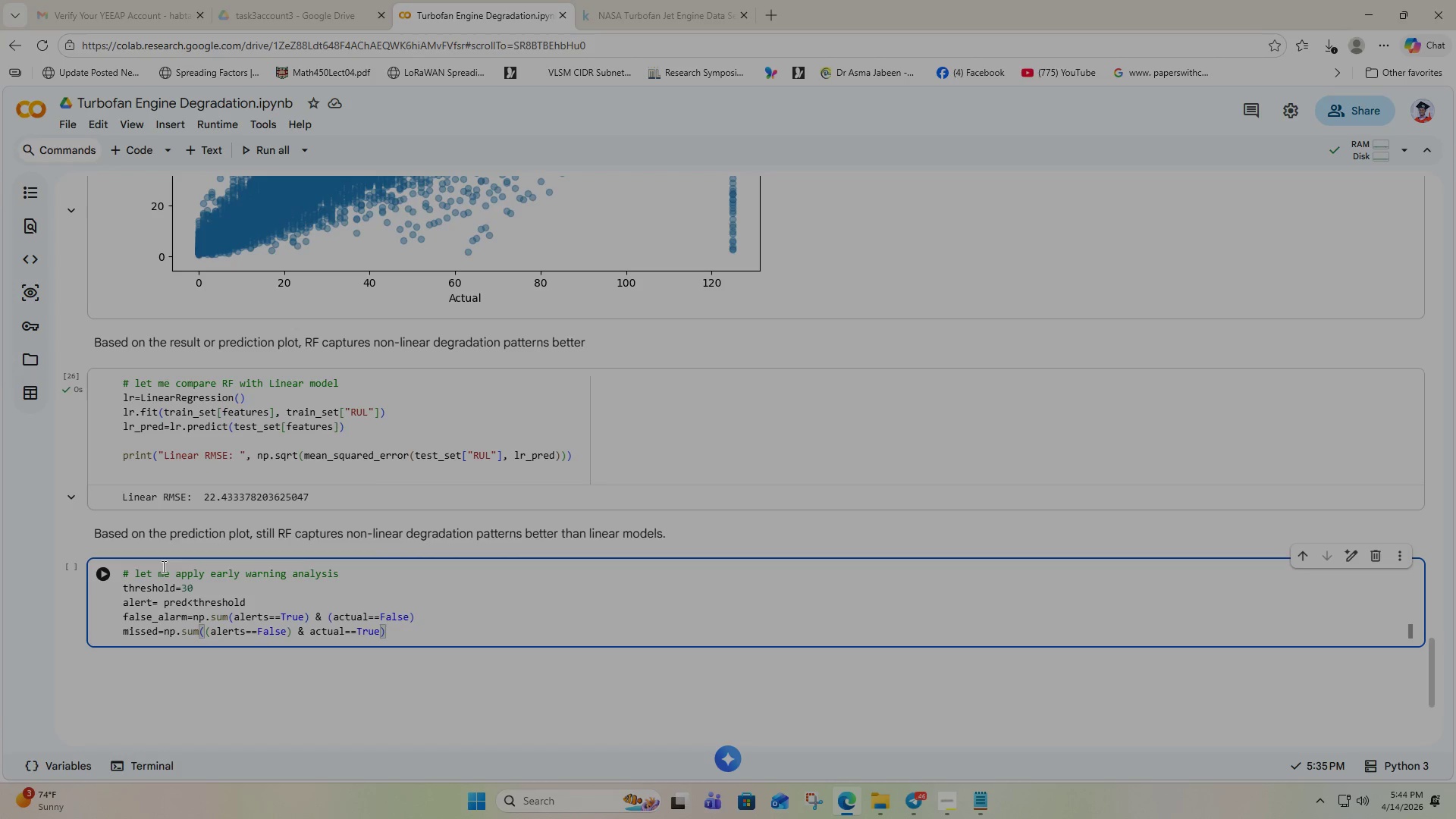 
wait(8.42)
 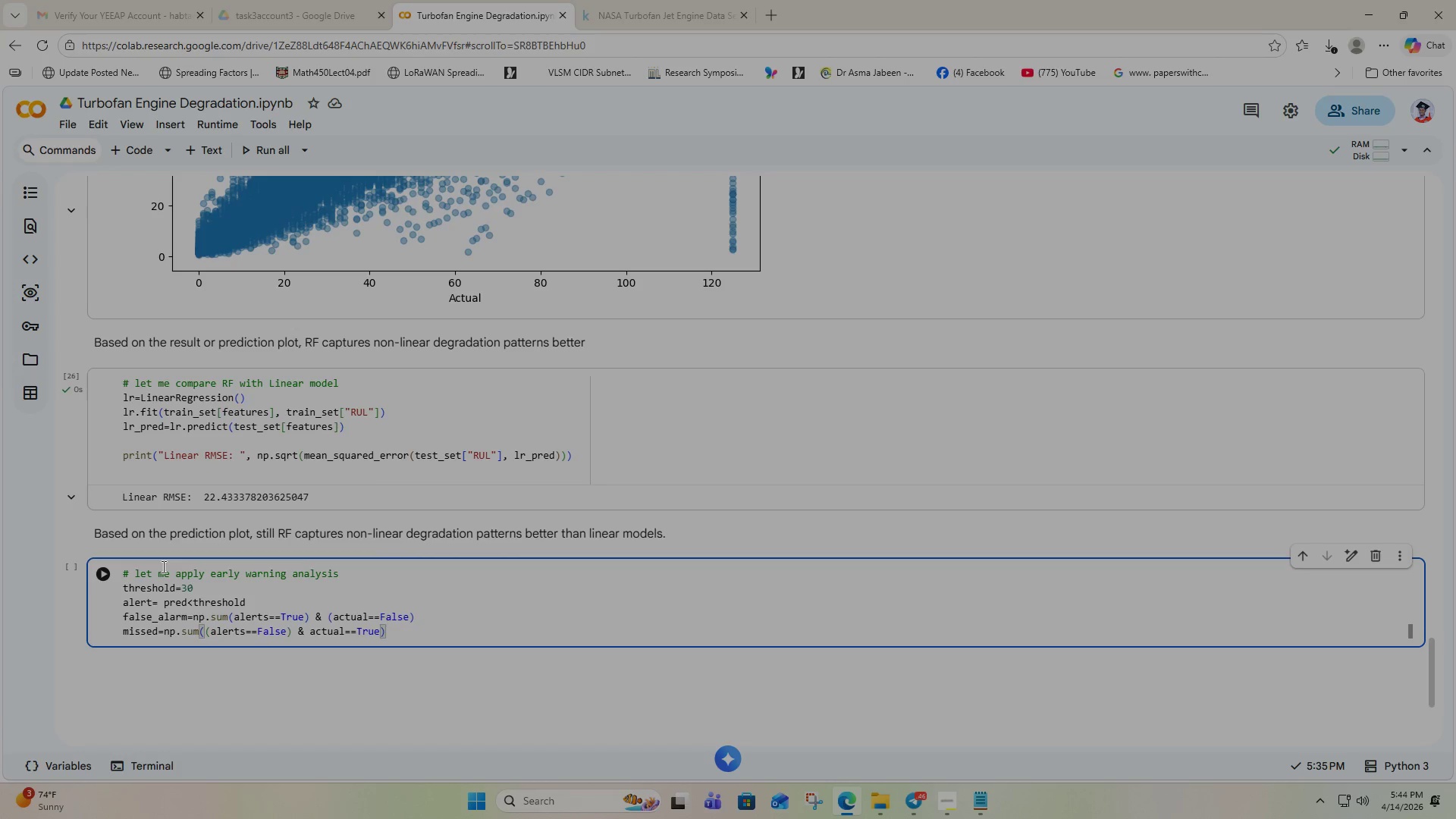 
left_click([307, 629])
 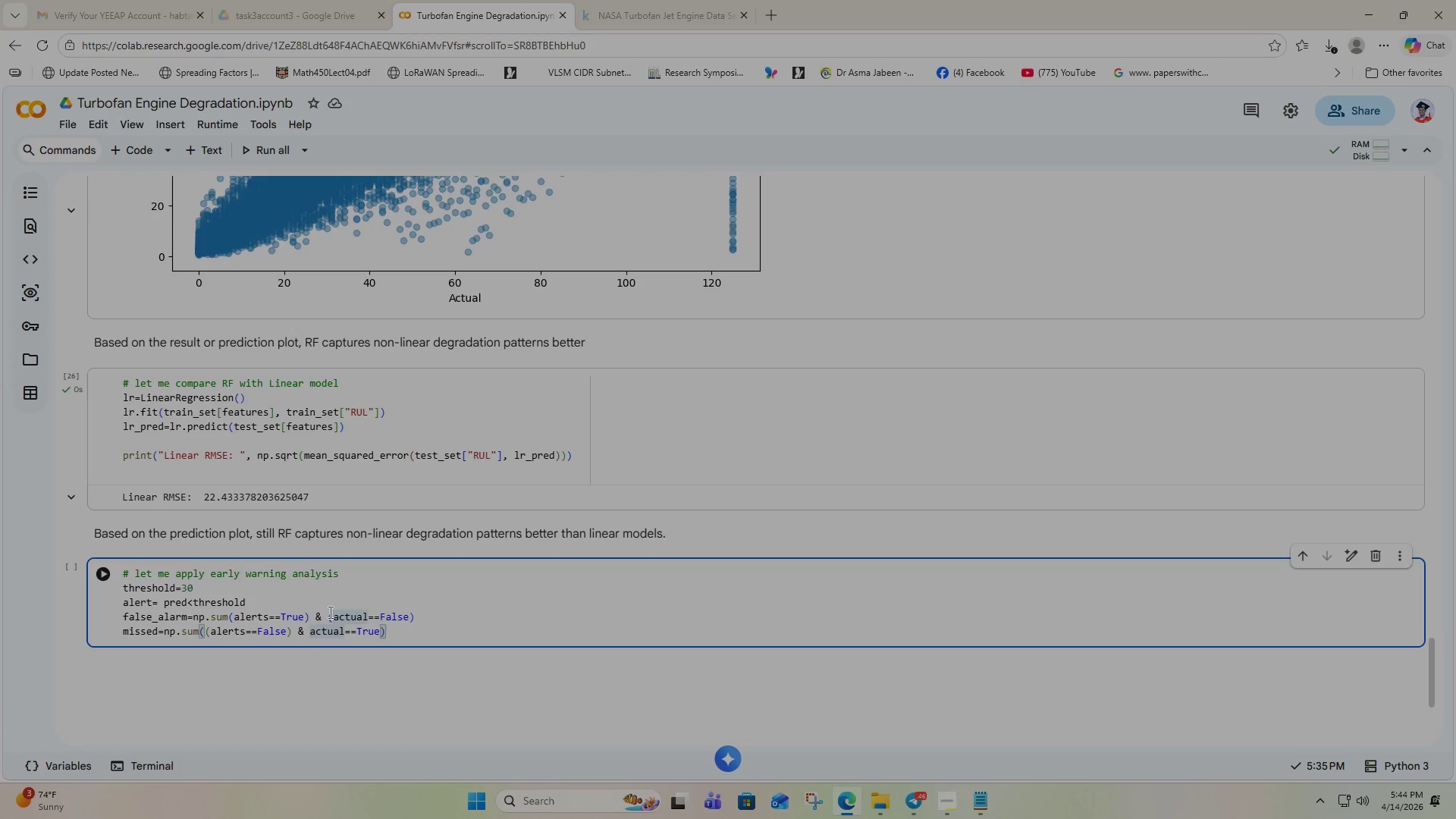 
key(Shift+9)
 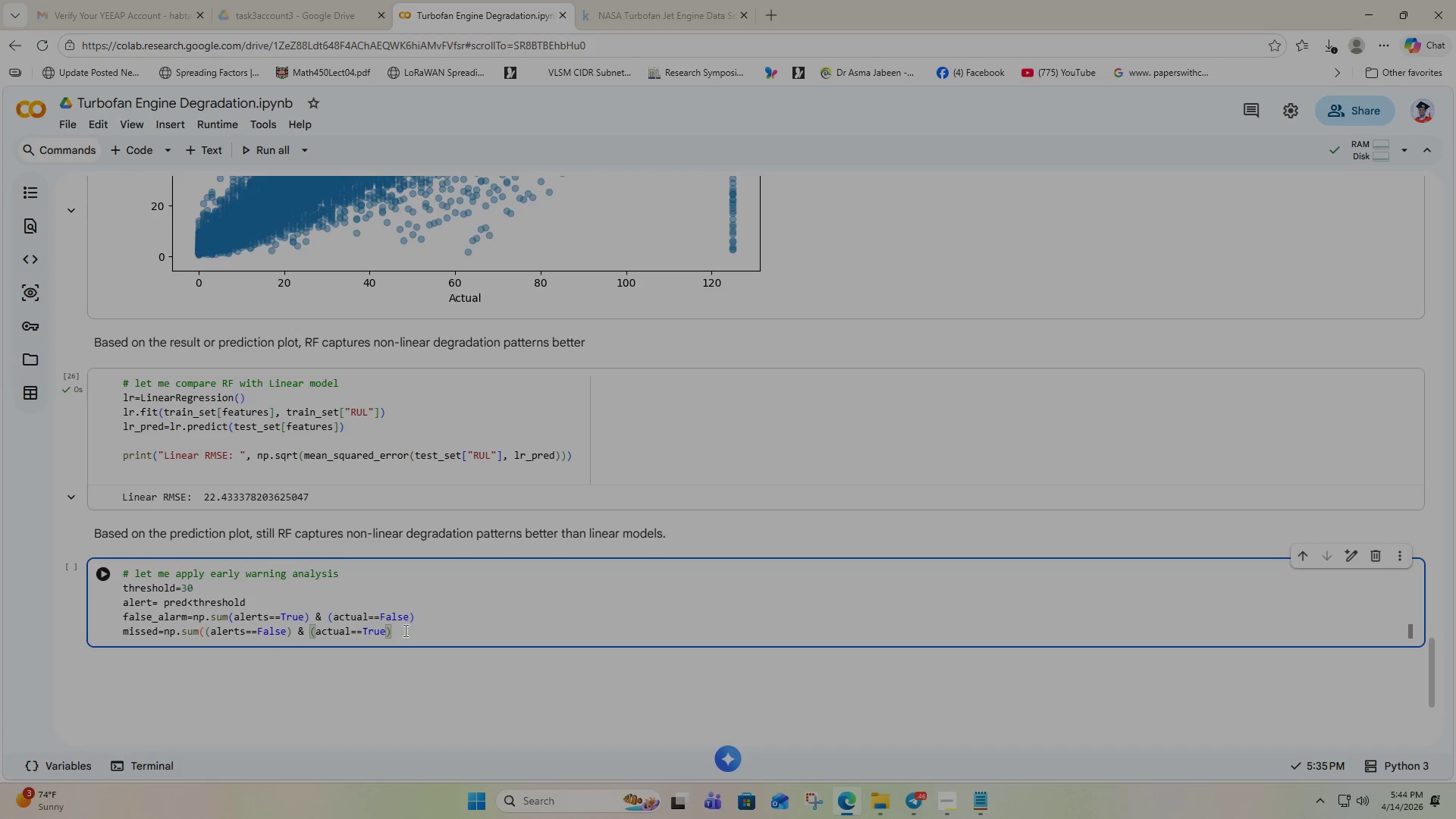 
left_click([404, 630])
 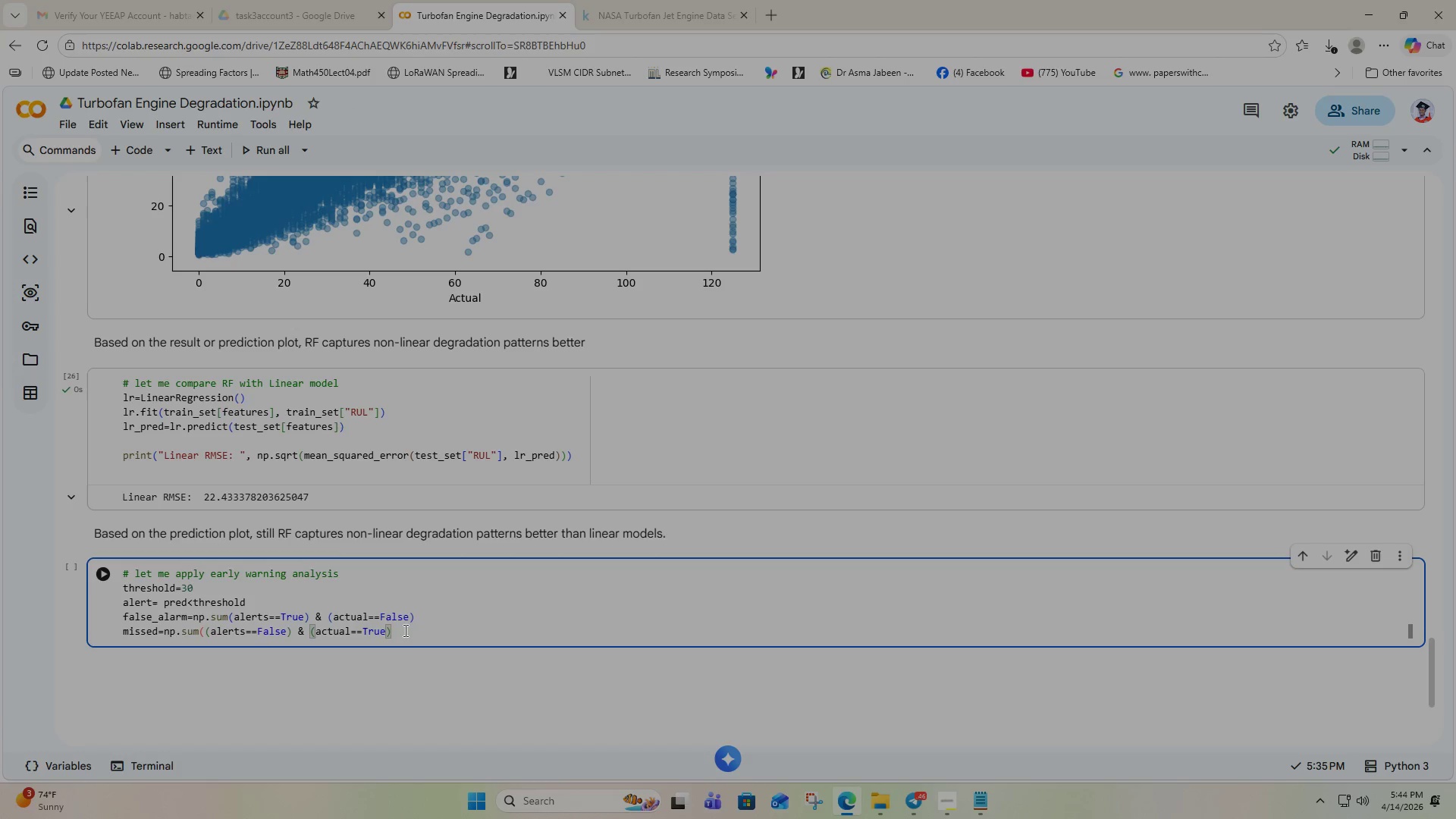 
key(Shift+0)
 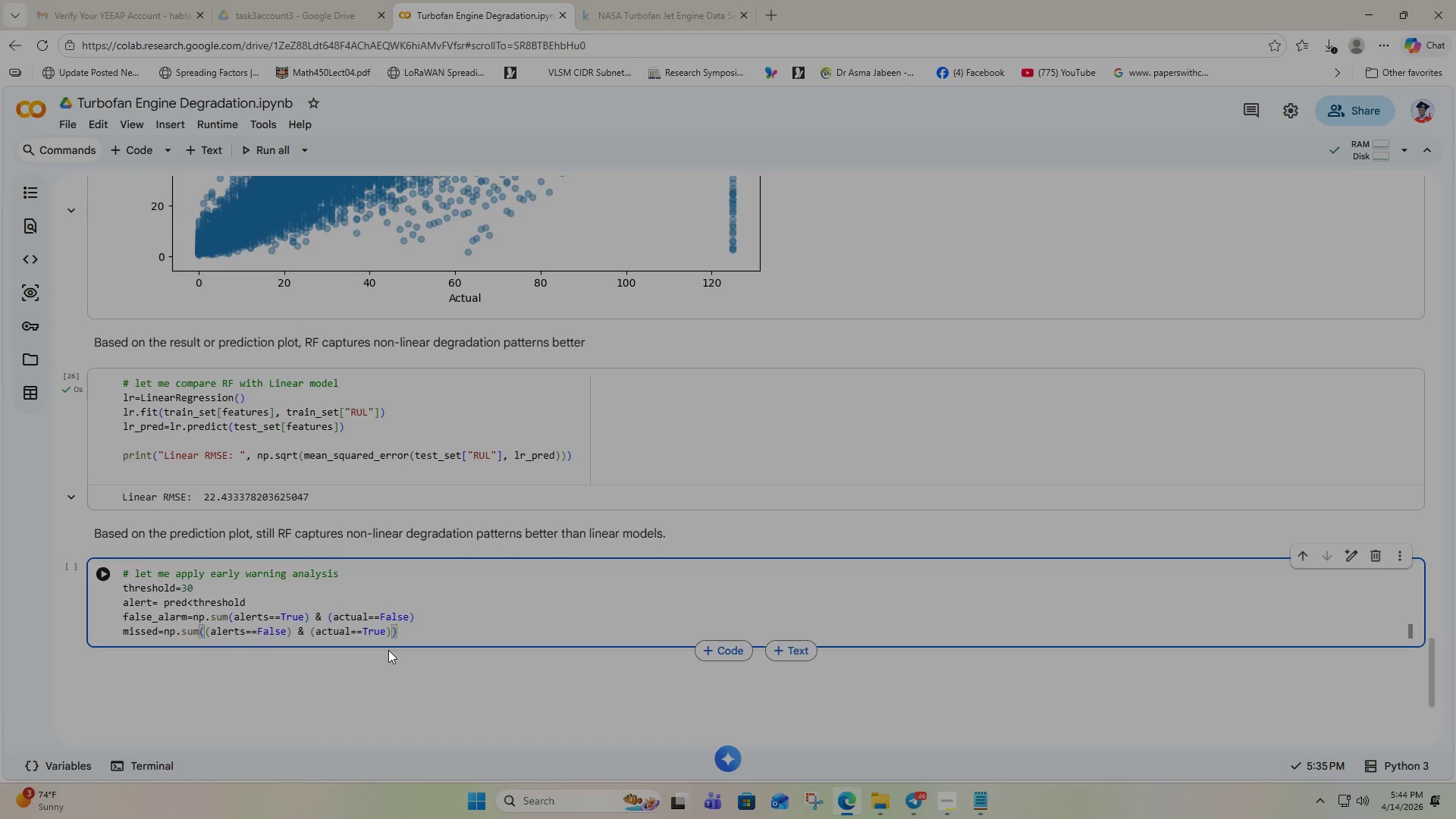 
wait(5.91)
 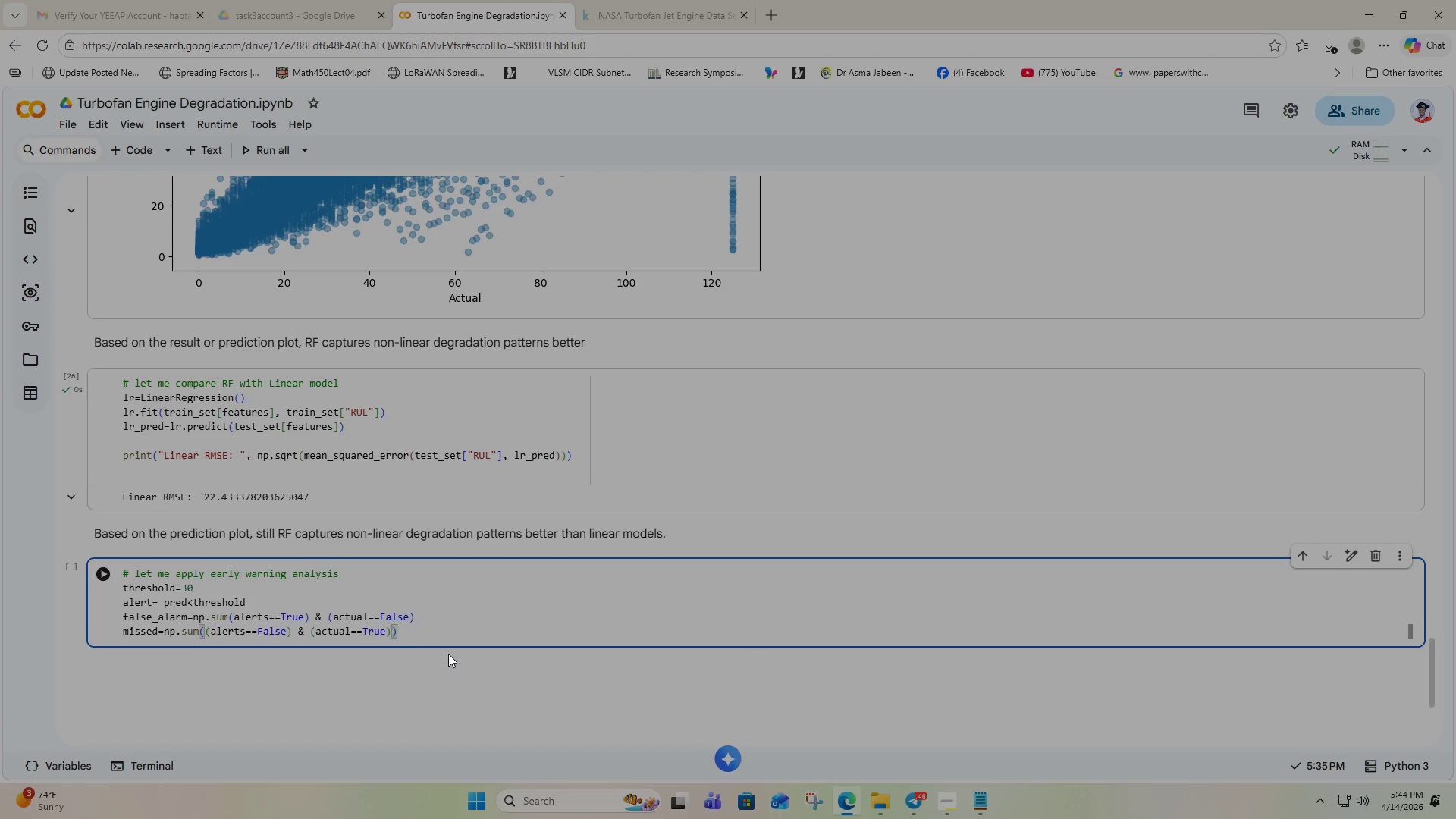 
left_click([262, 602])
 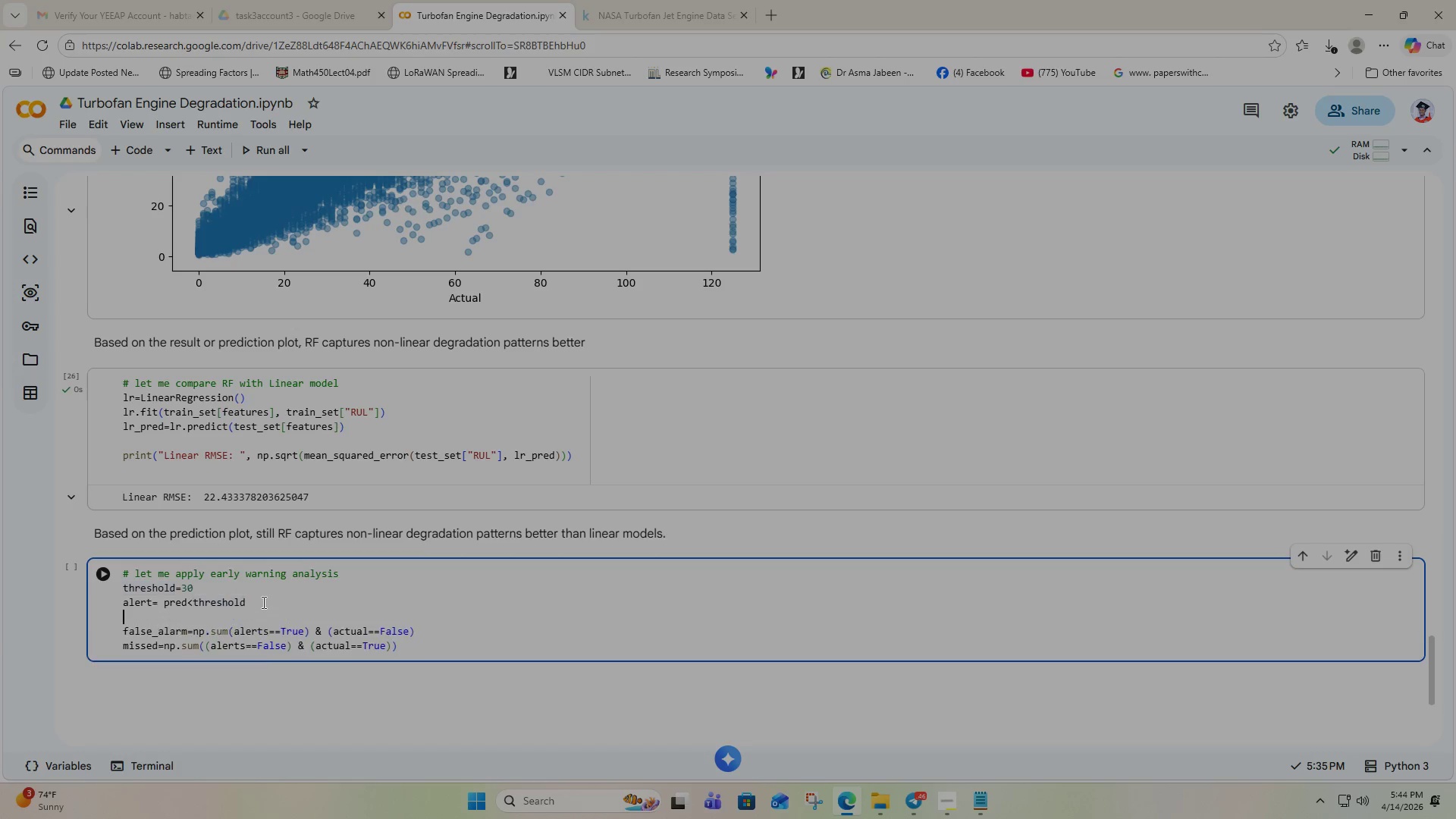 
key(Enter)
 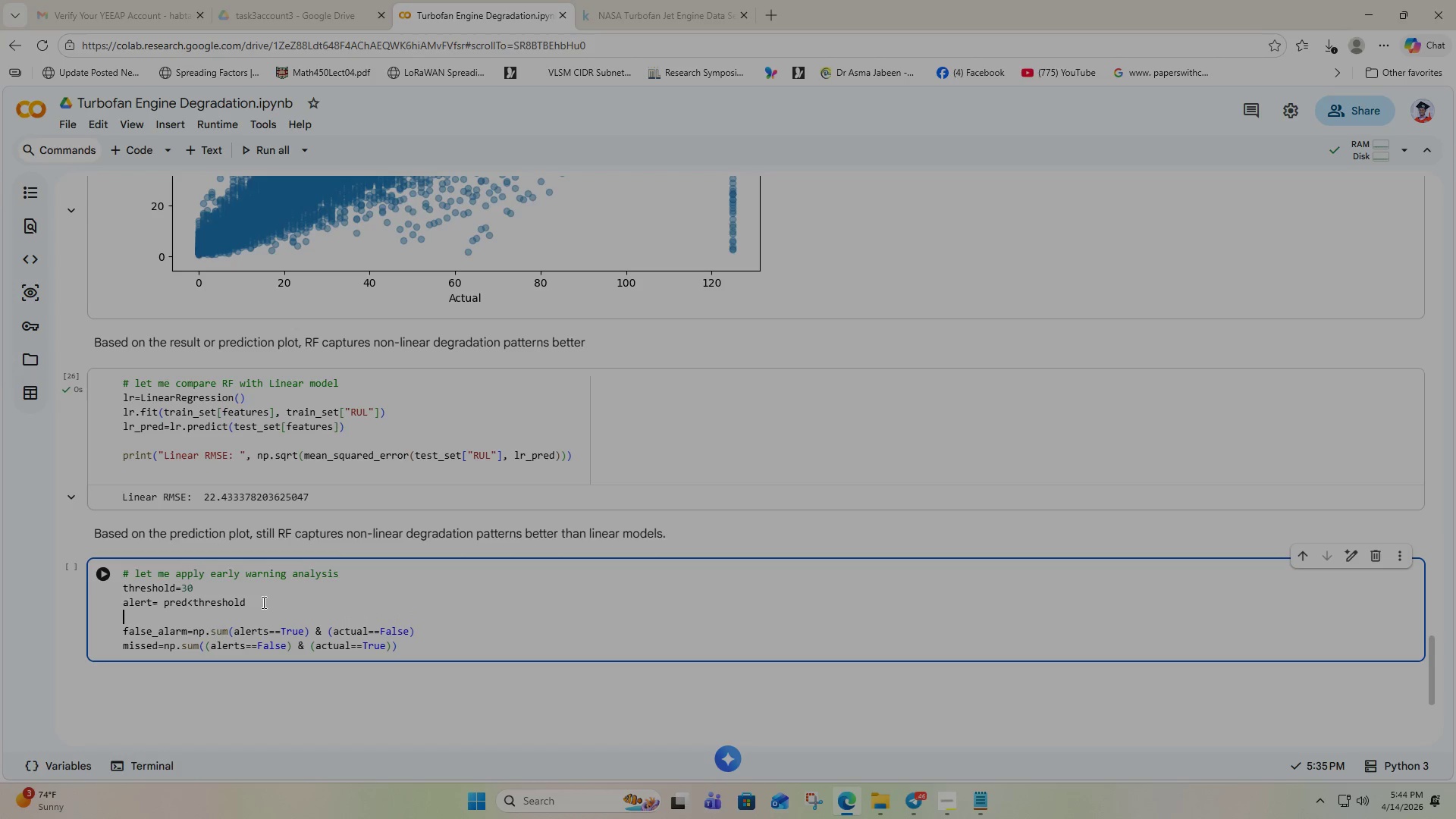 
type(actual=)
 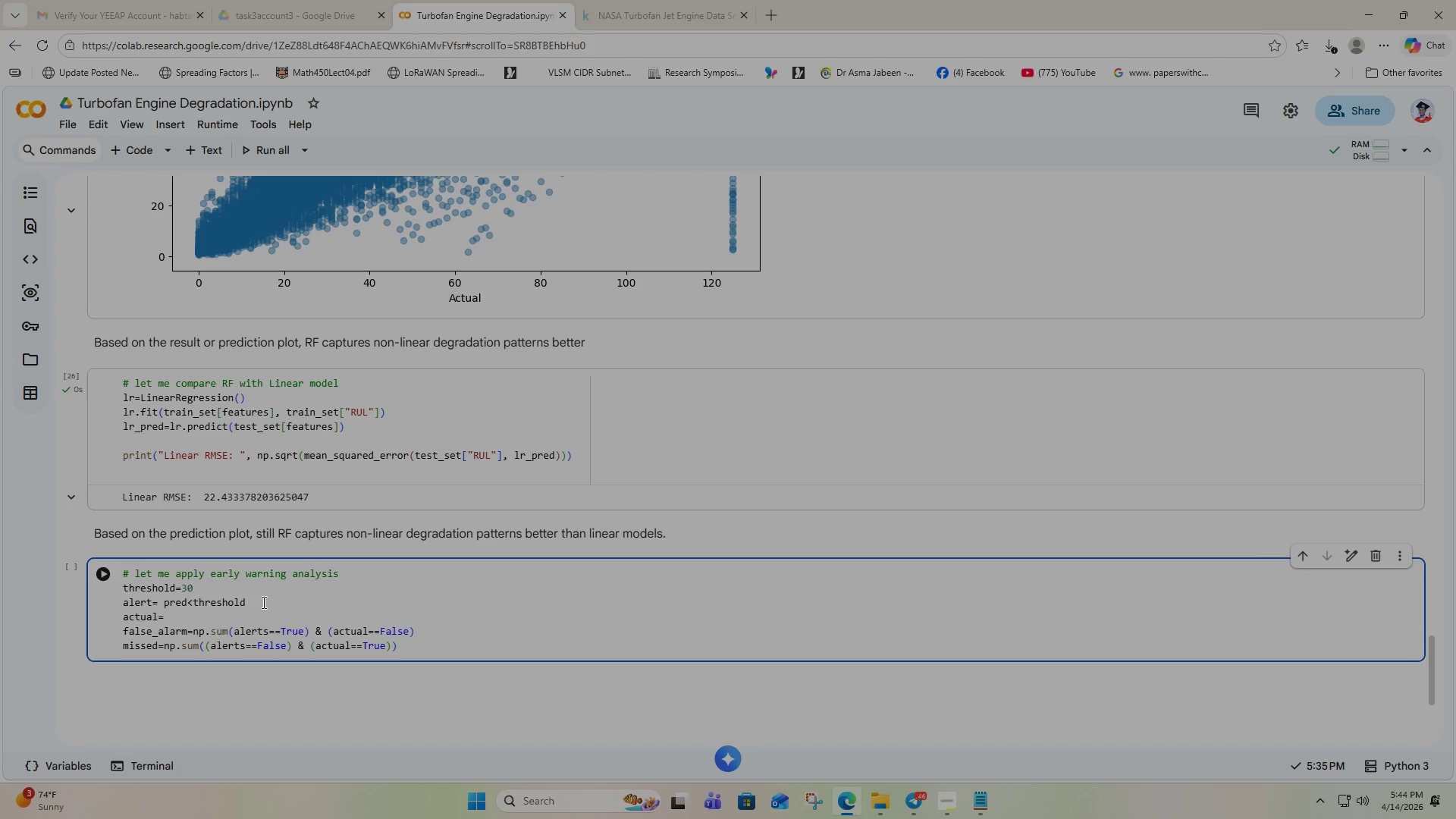 
type(test_set)
 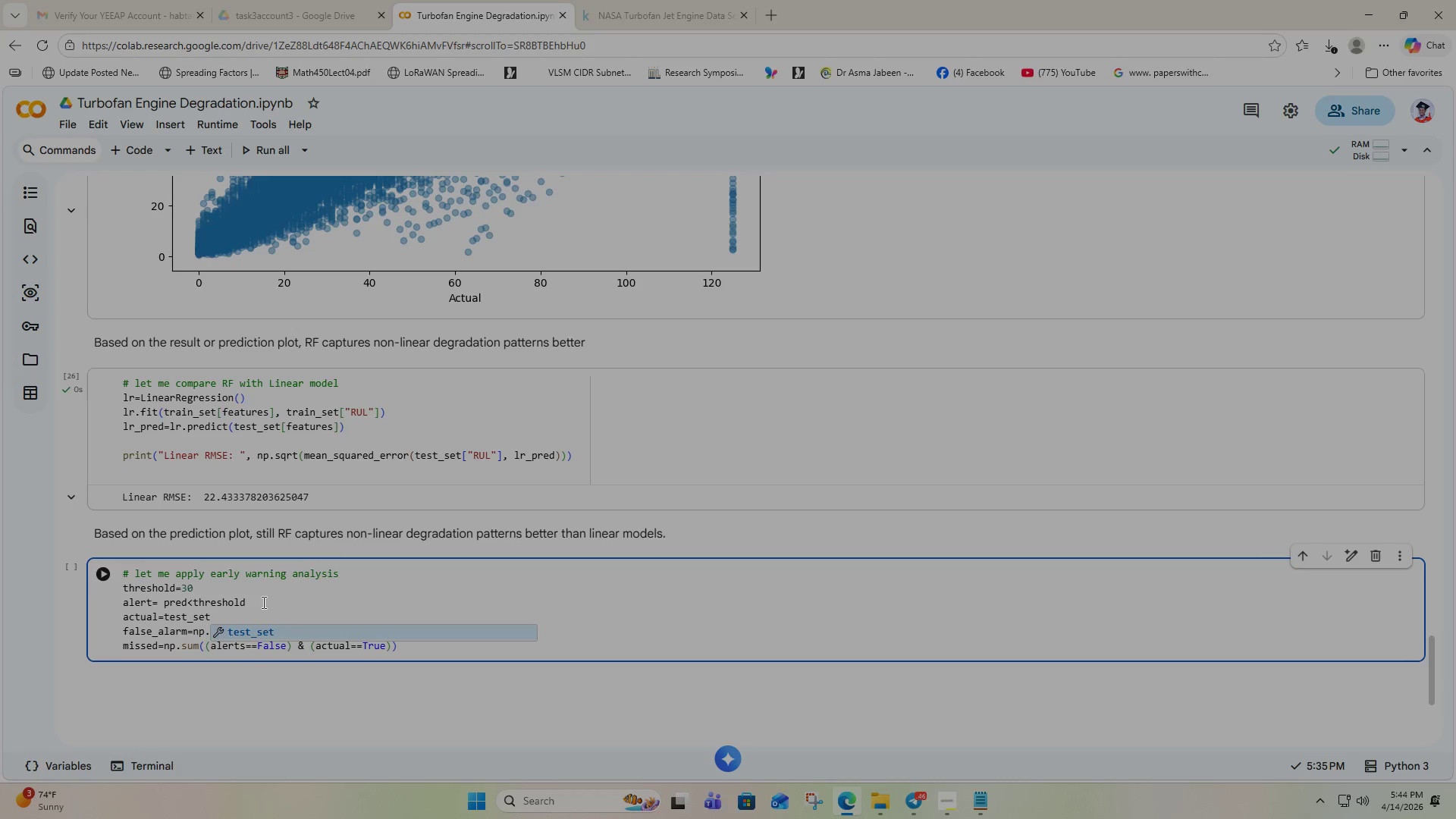 
hold_key(key=ShiftRight, duration=0.77)
 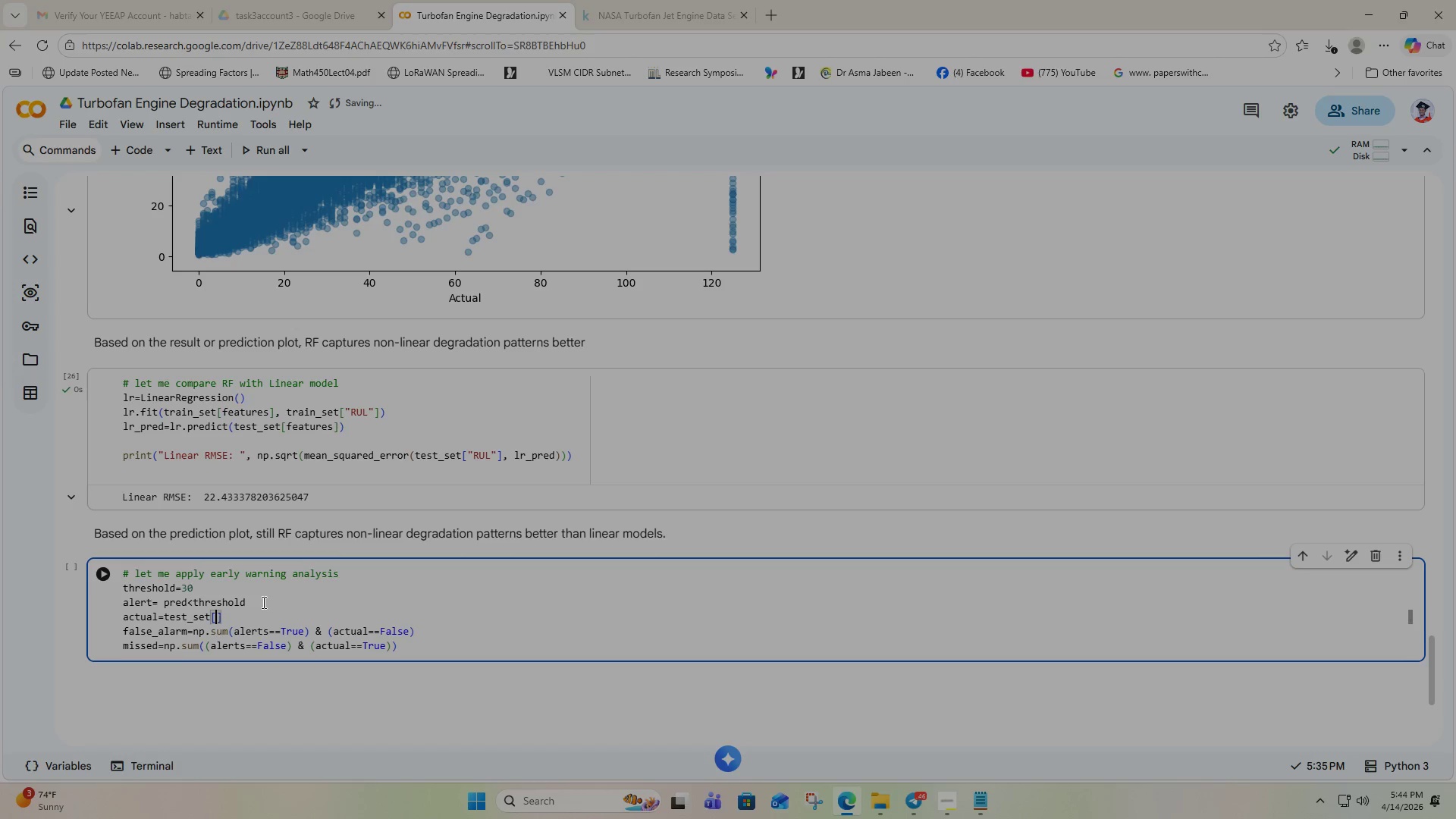 
type(["RUL)
 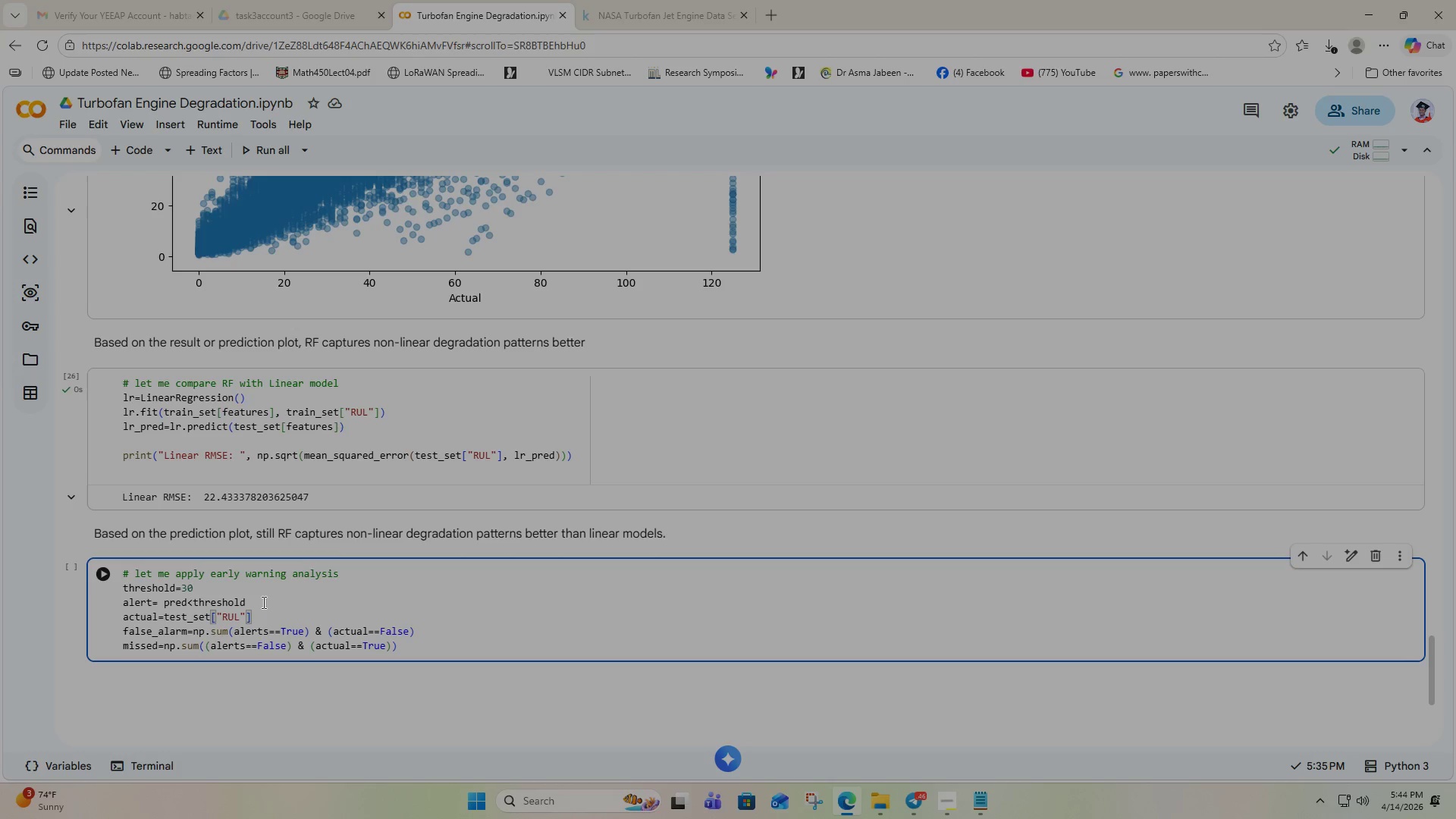 
key(ArrowRight)
 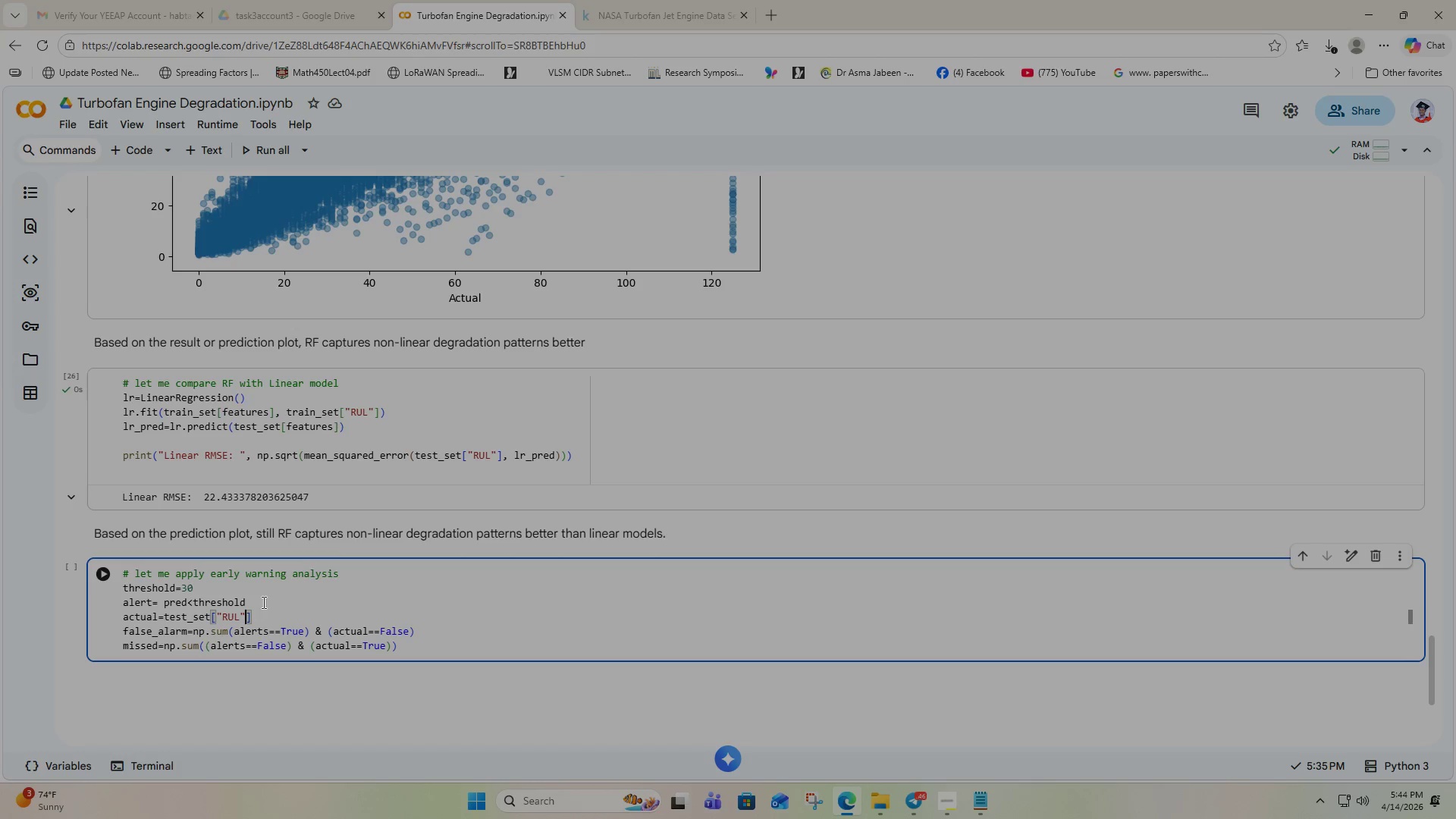 
key(ArrowRight)
 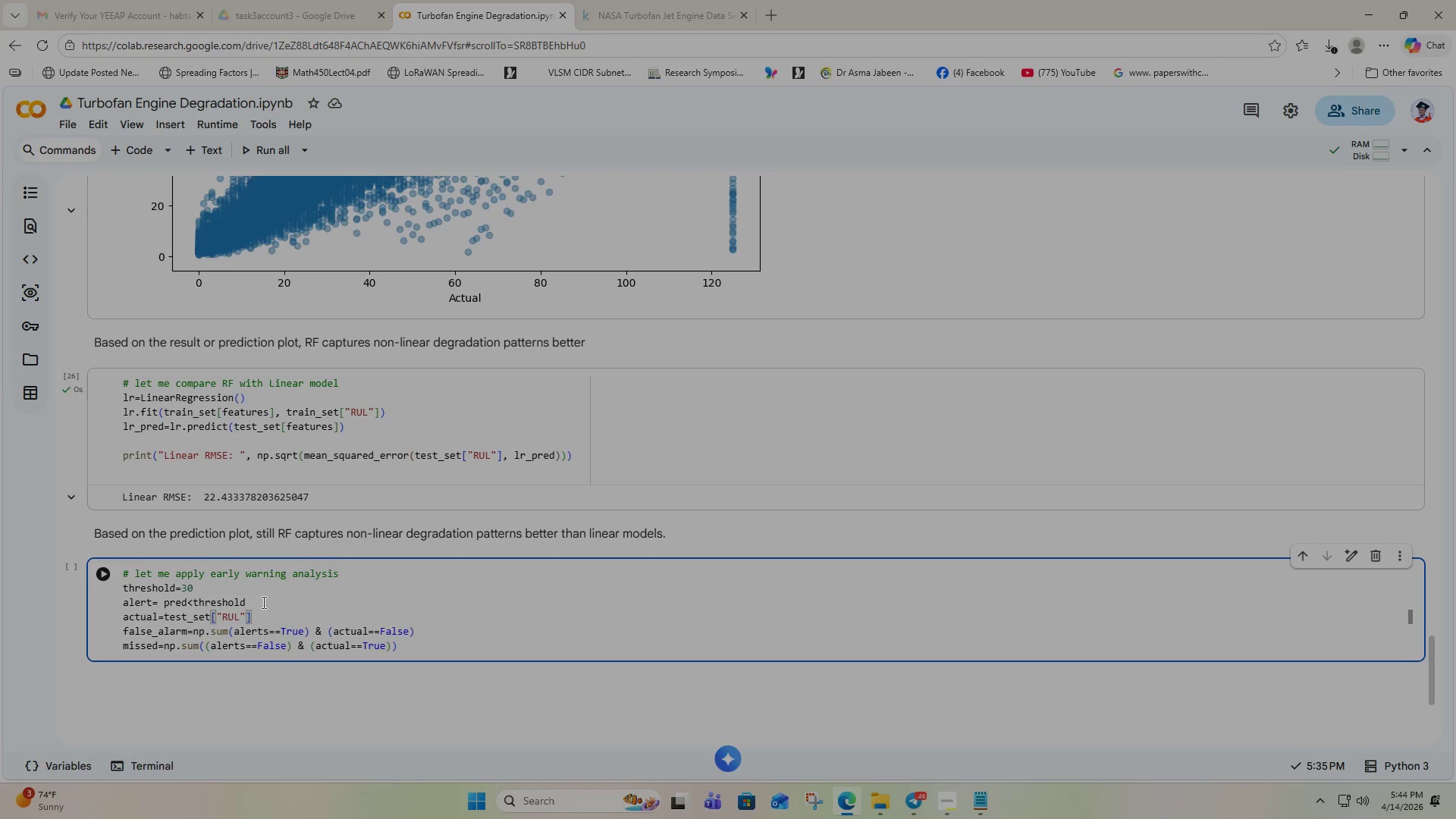 
type(<threshold)
 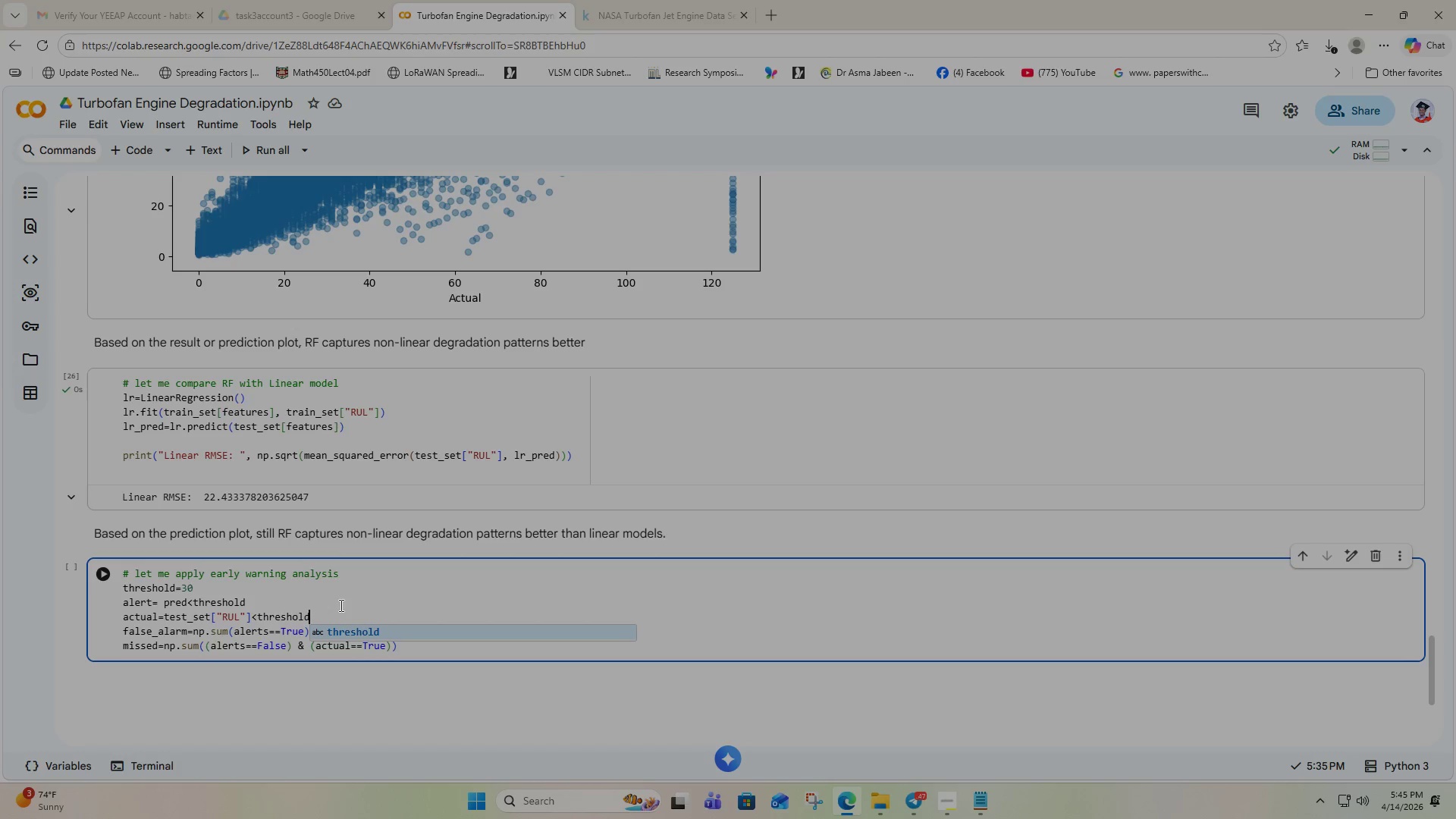 
left_click([340, 605])
 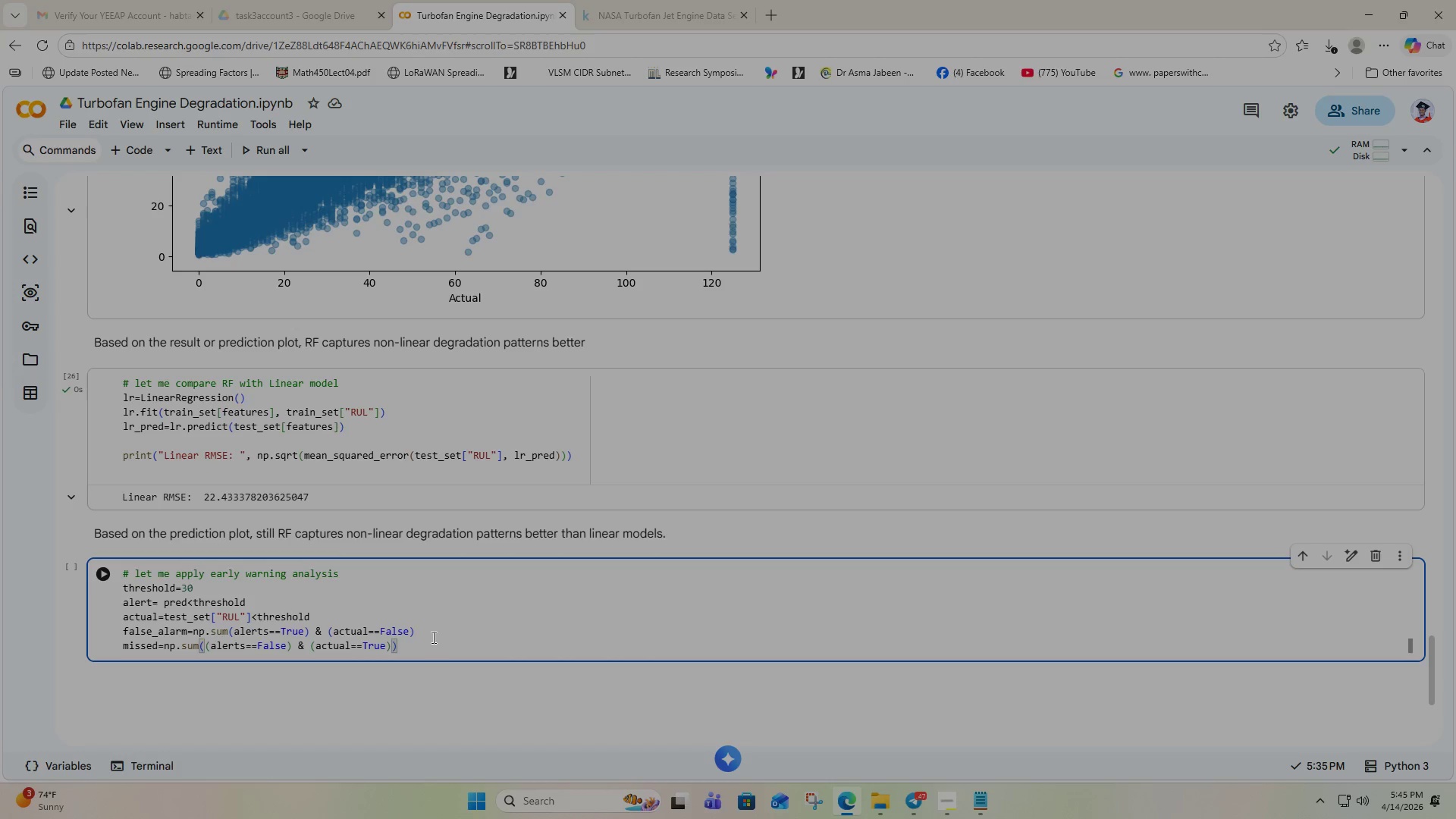 
key(Enter)
 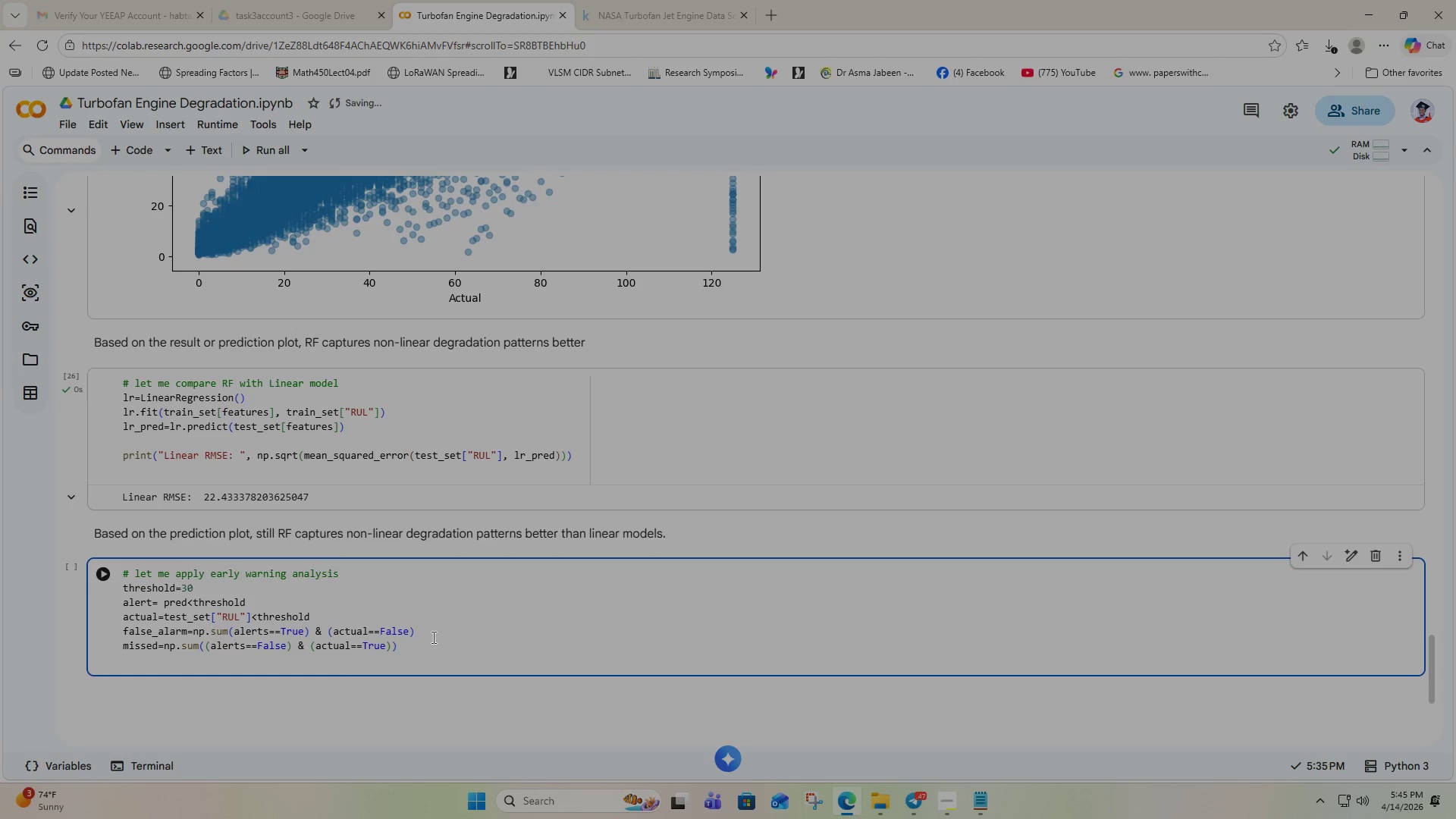 
key(Enter)
 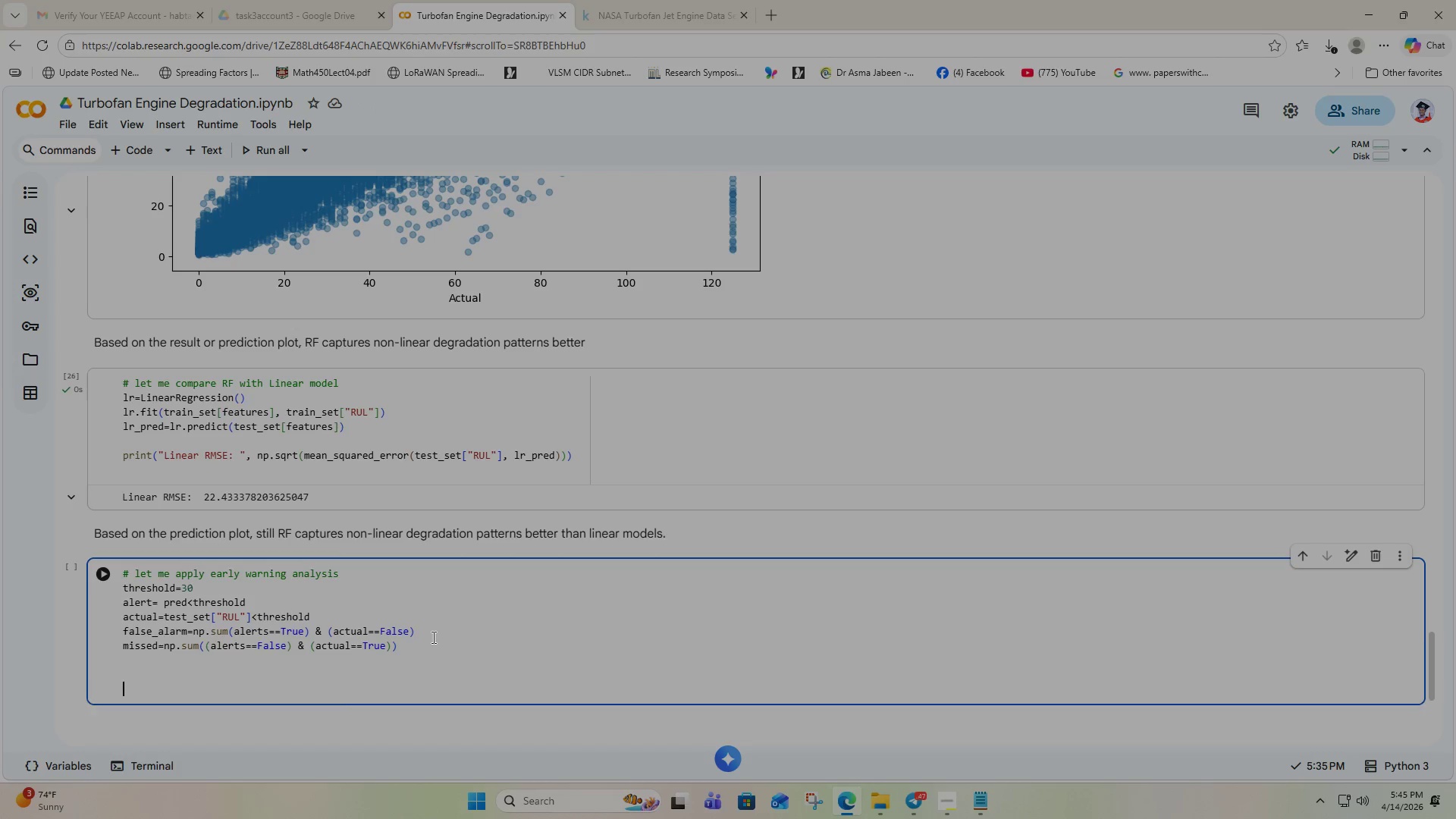 
key(Enter)
 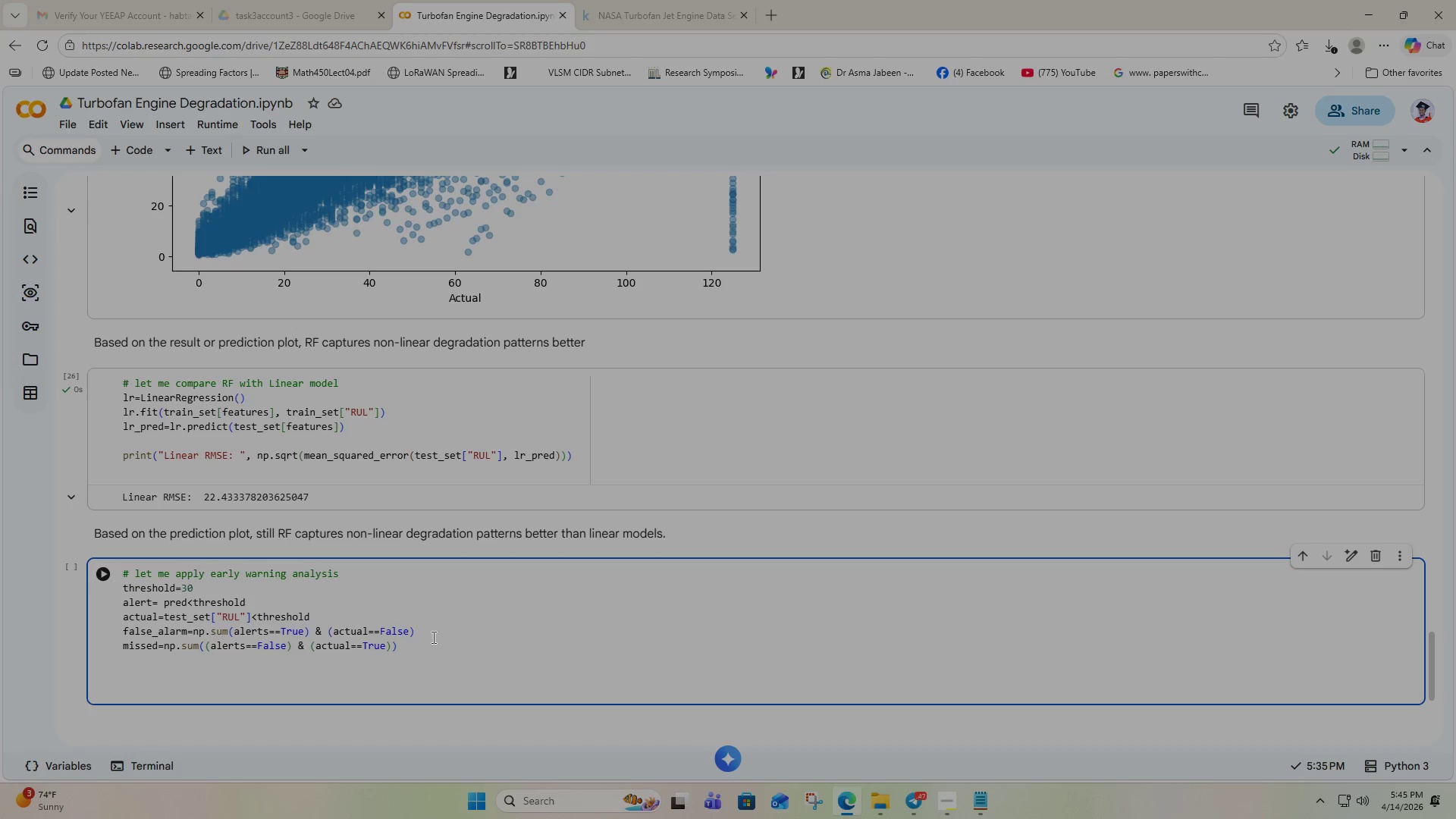 
type(print)
 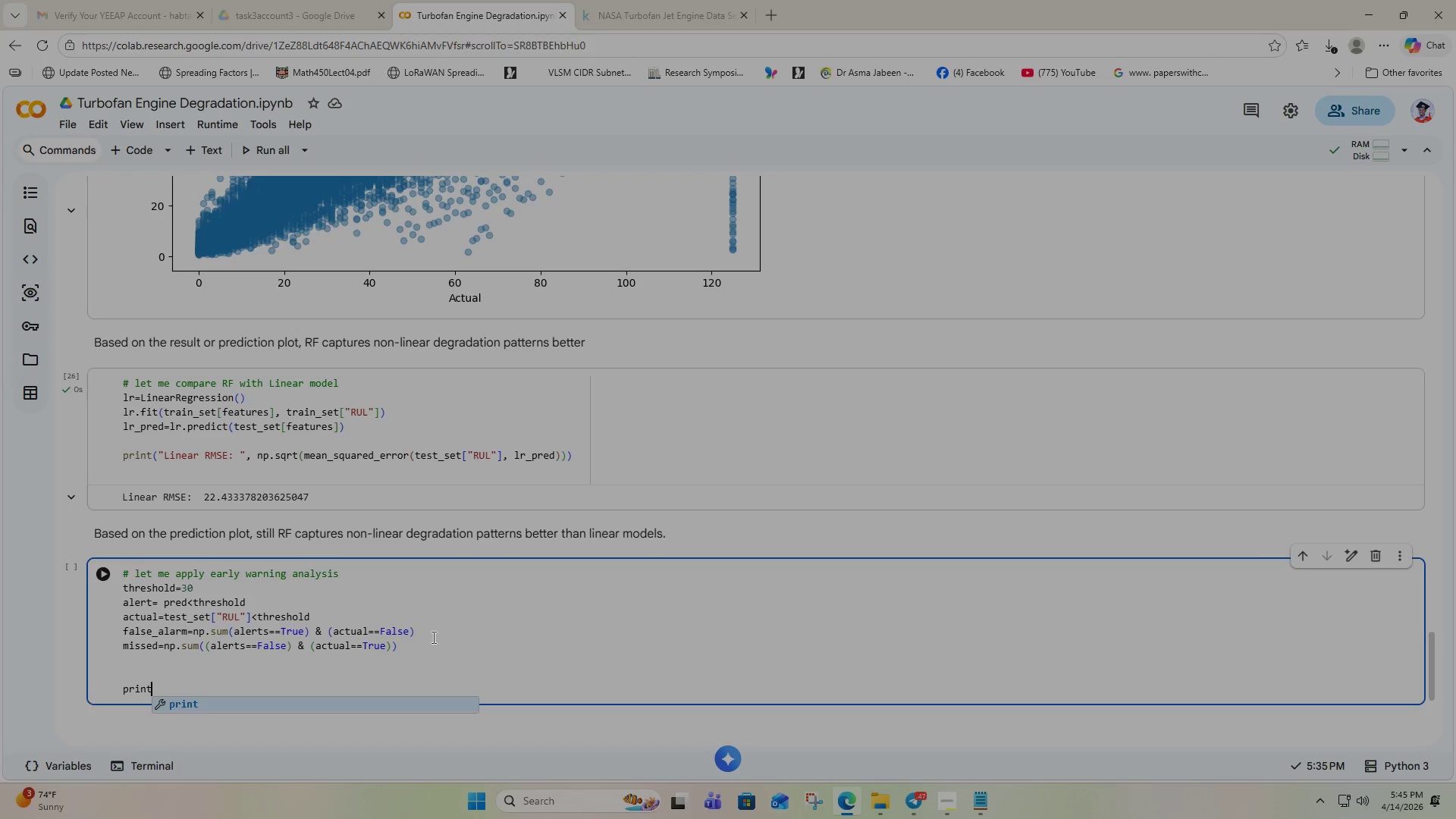 
key(Enter)
 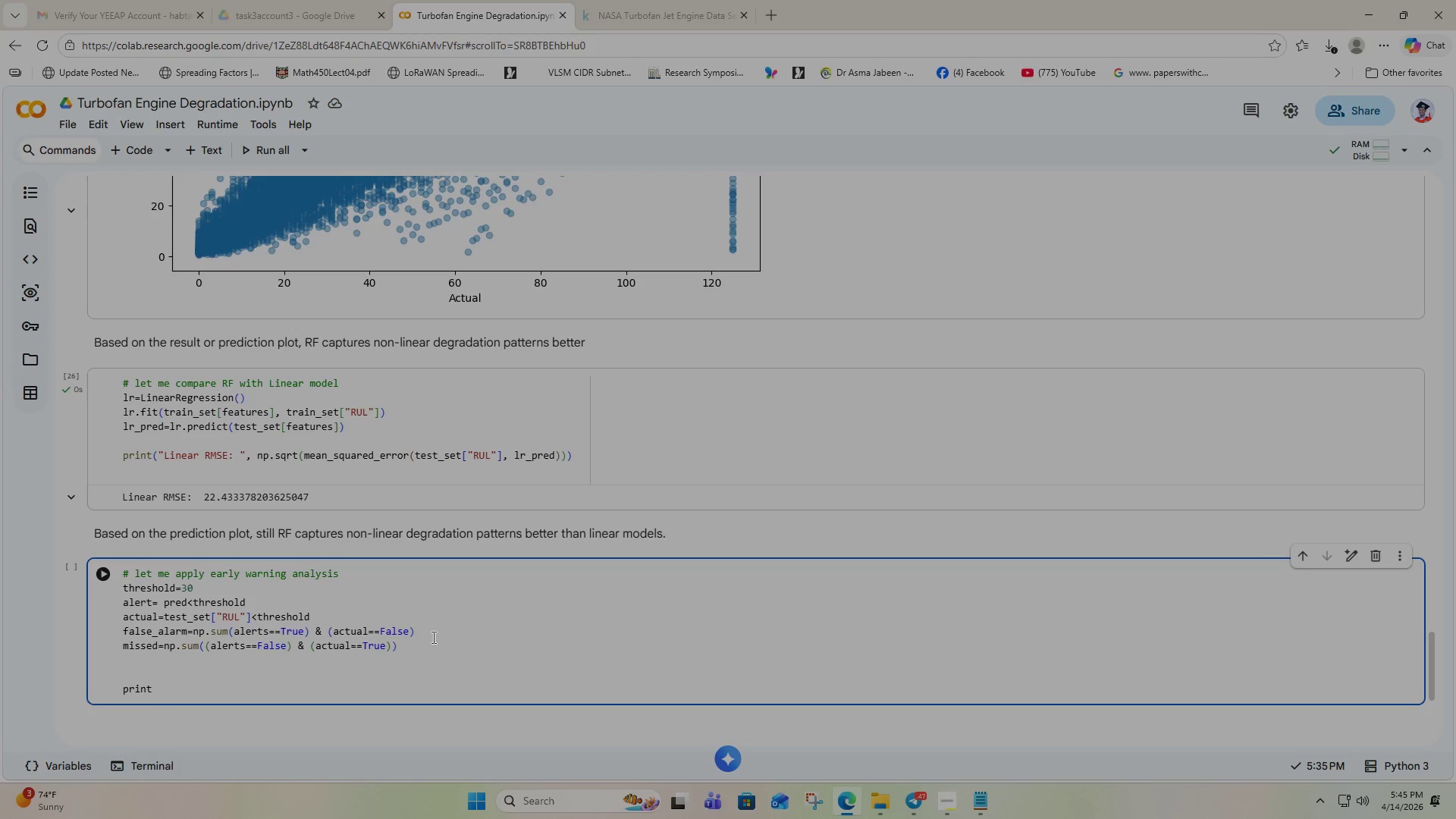 
type(")
key(Backspace)
type((" False Alarms )
key(Backspace)
type(: )
 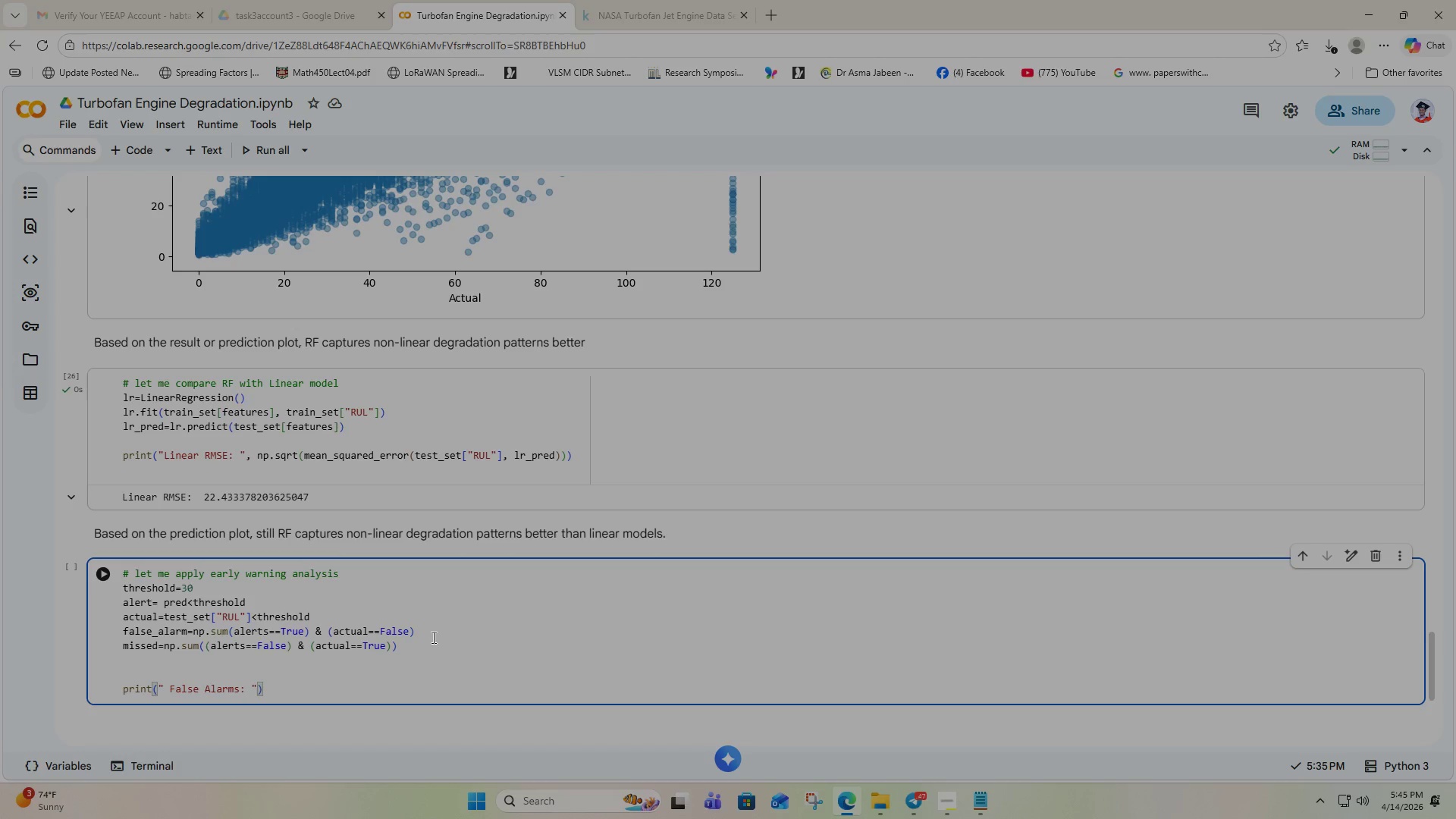 
key(ArrowRight)
 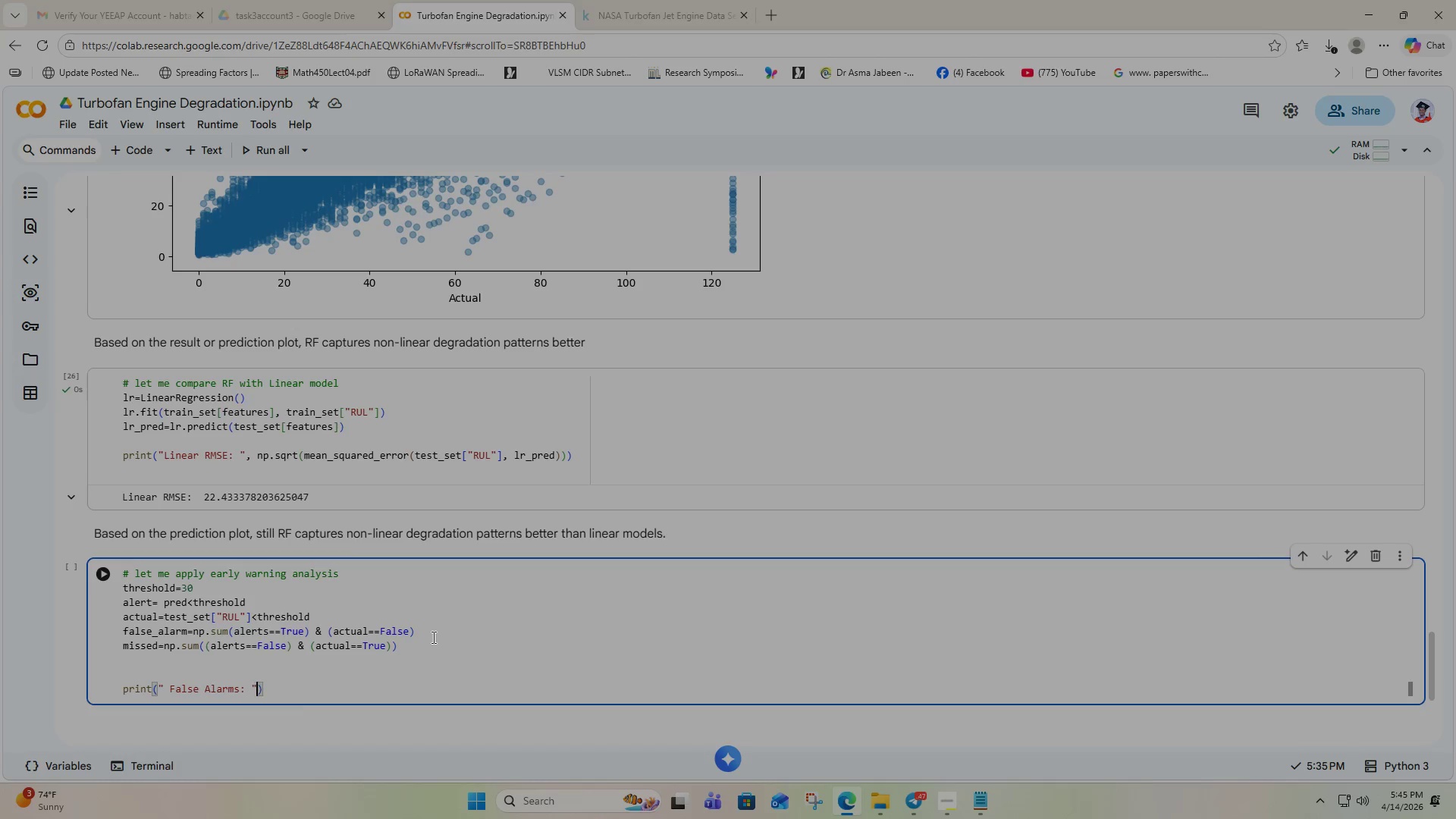 
key(Comma)
 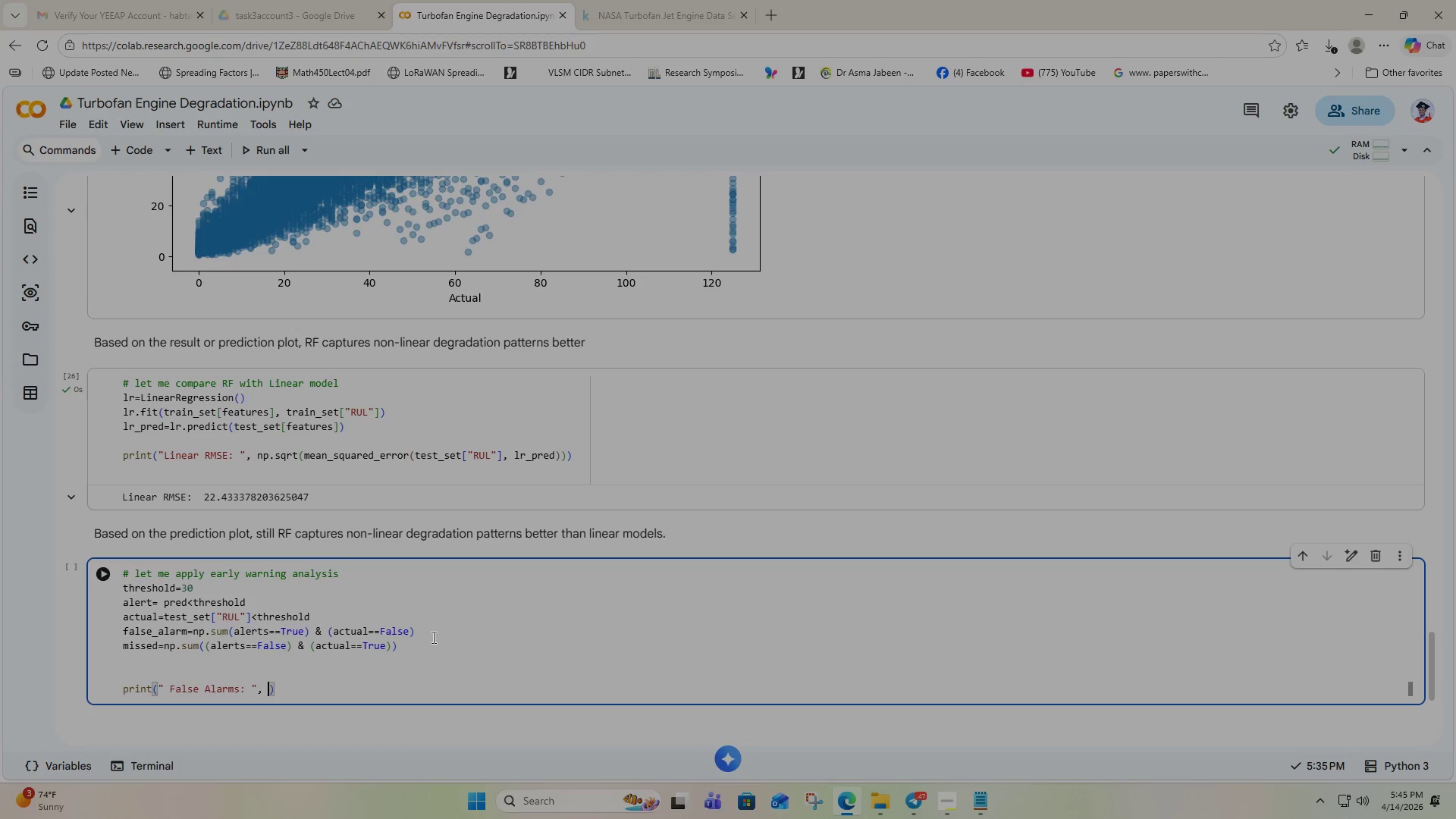 
key(Space)
 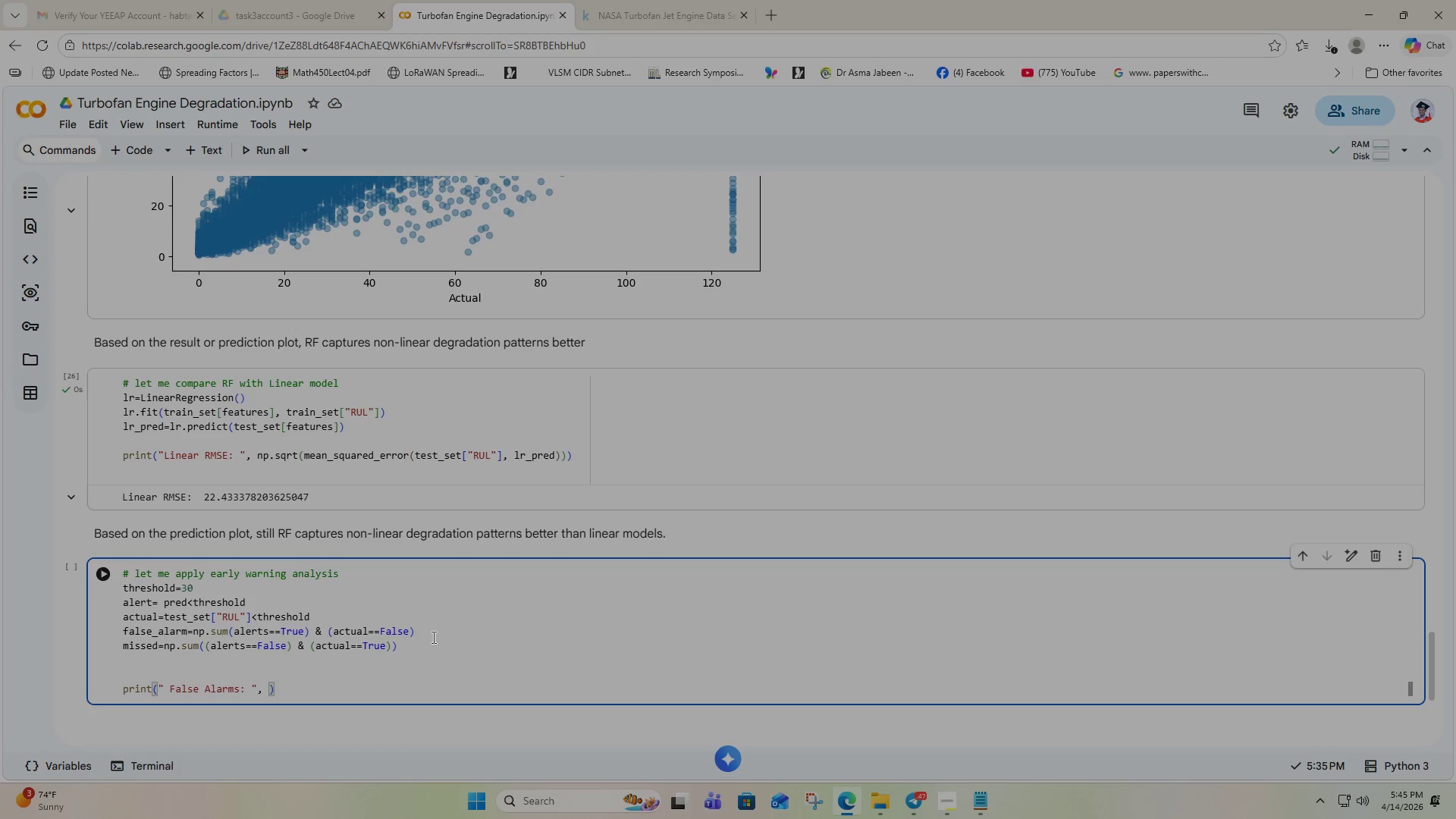 
type(fals)
 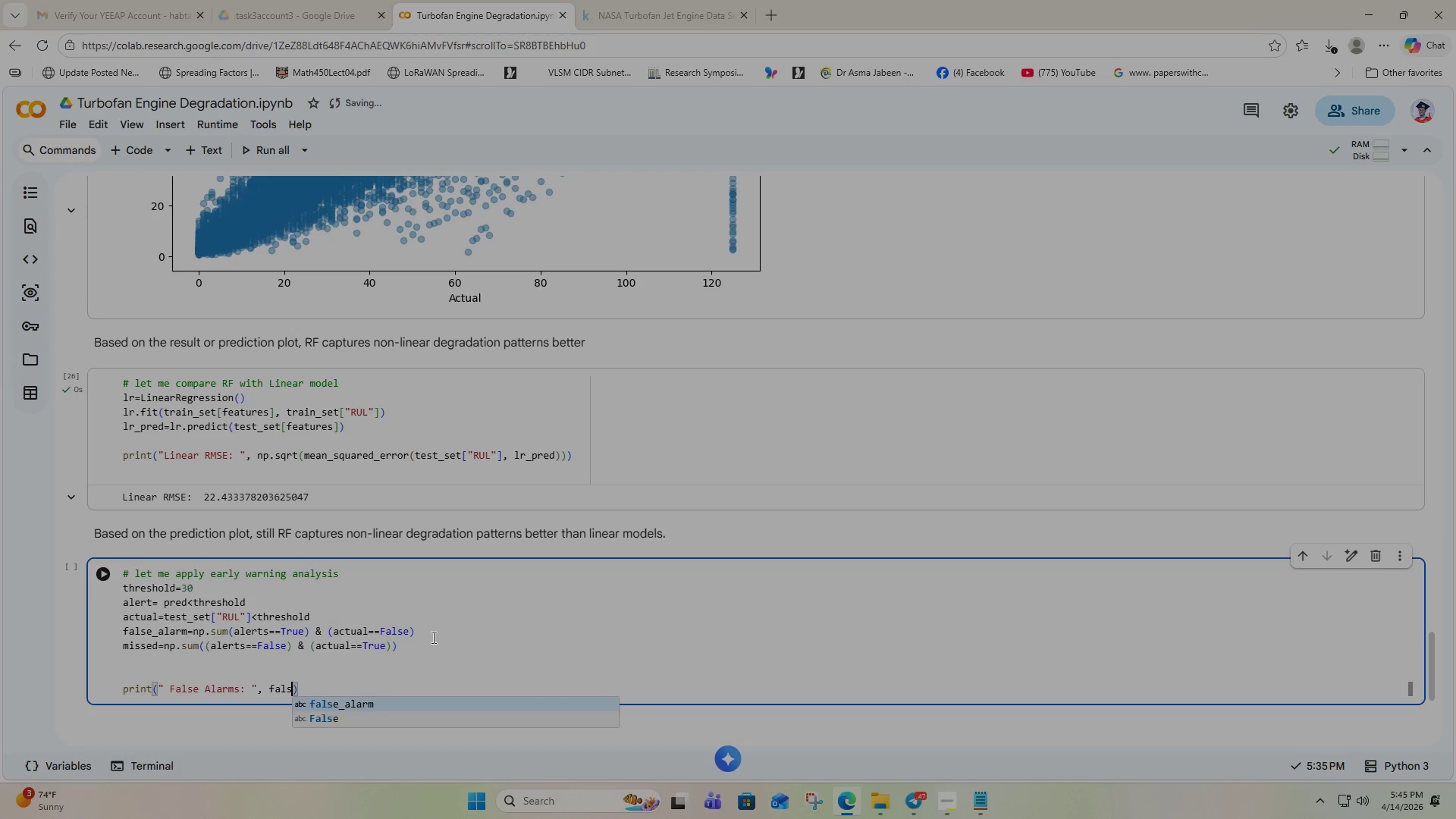 
key(Enter)
 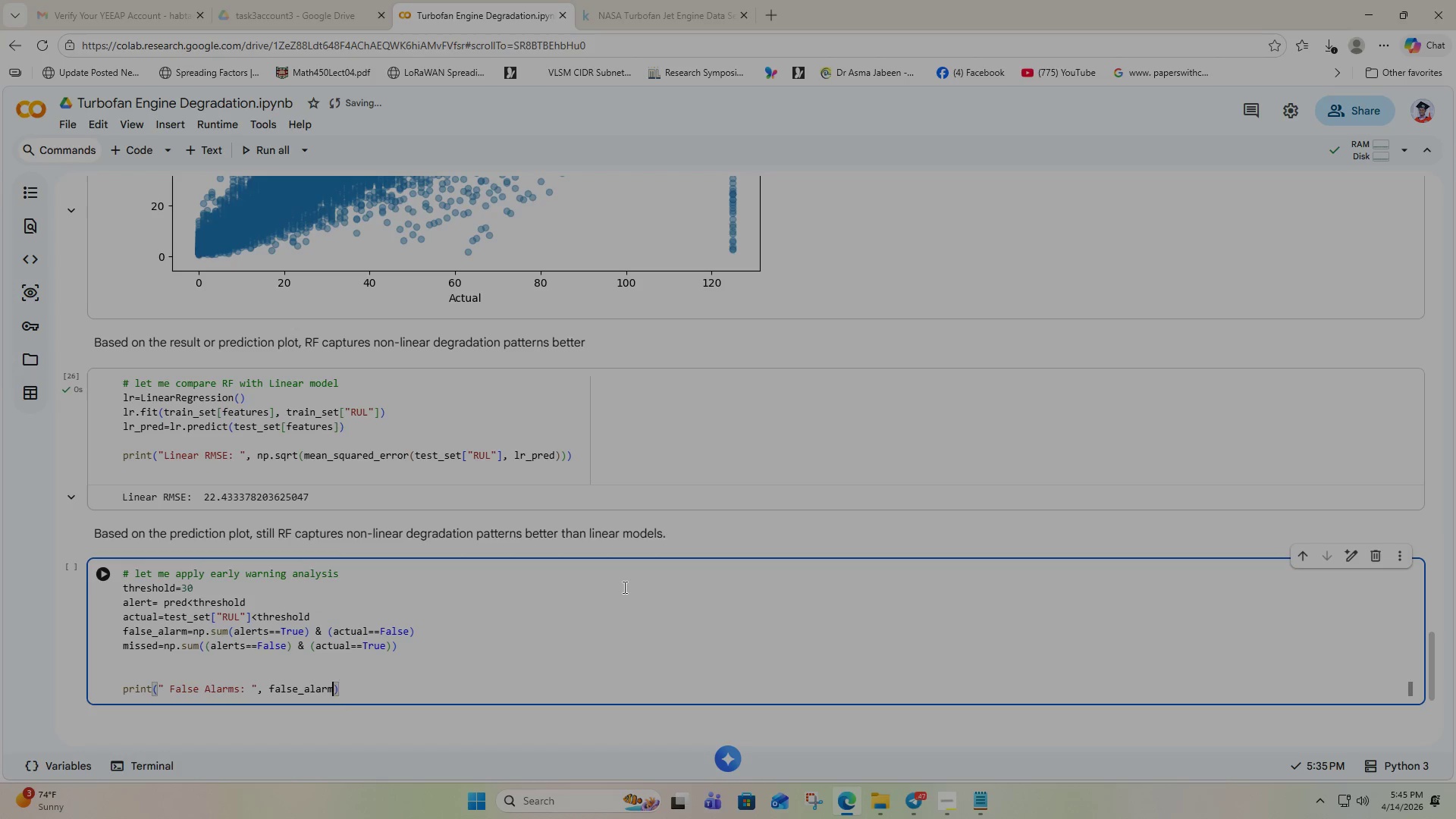 
key(ArrowRight)
 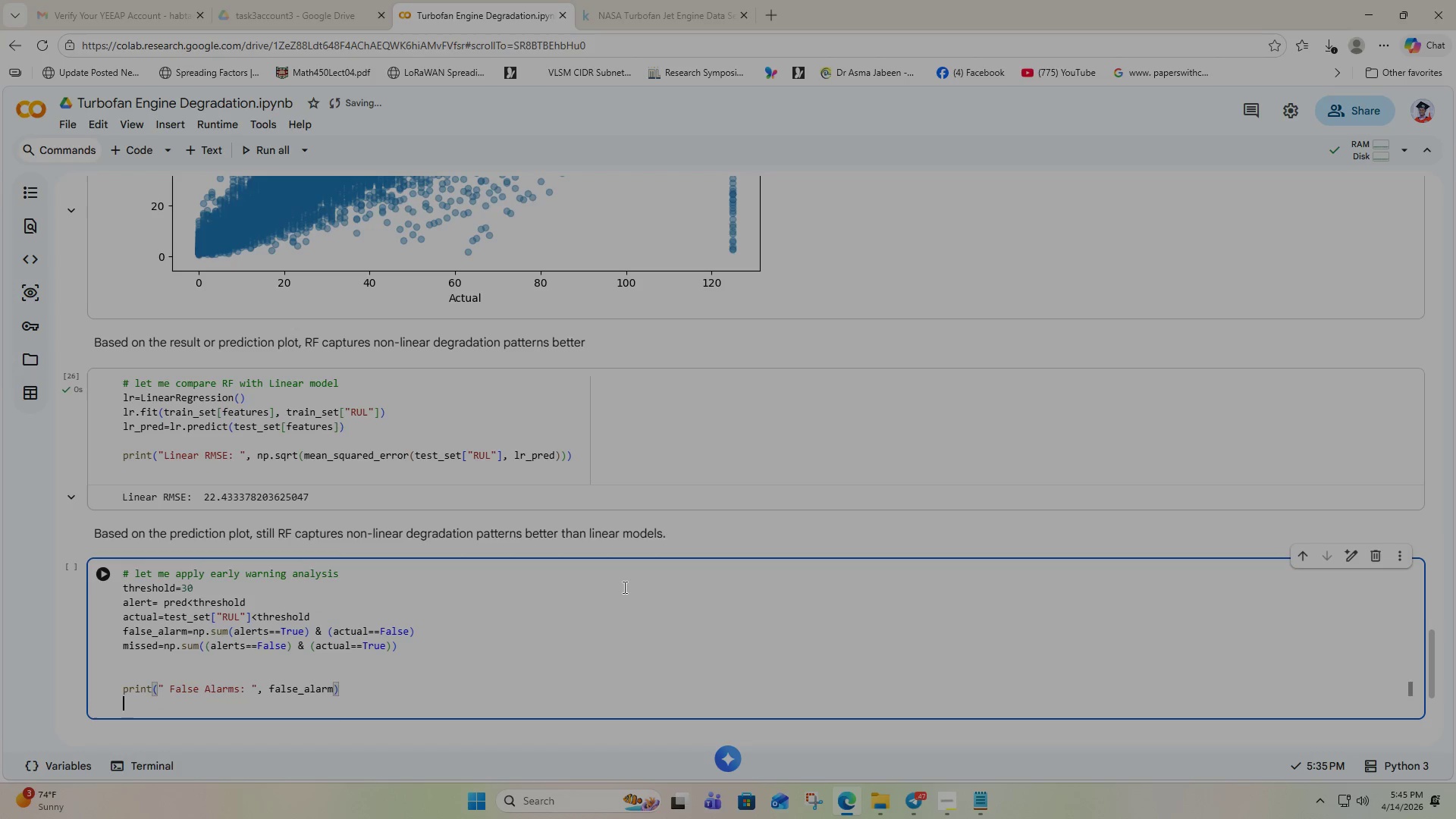 
key(Enter)
 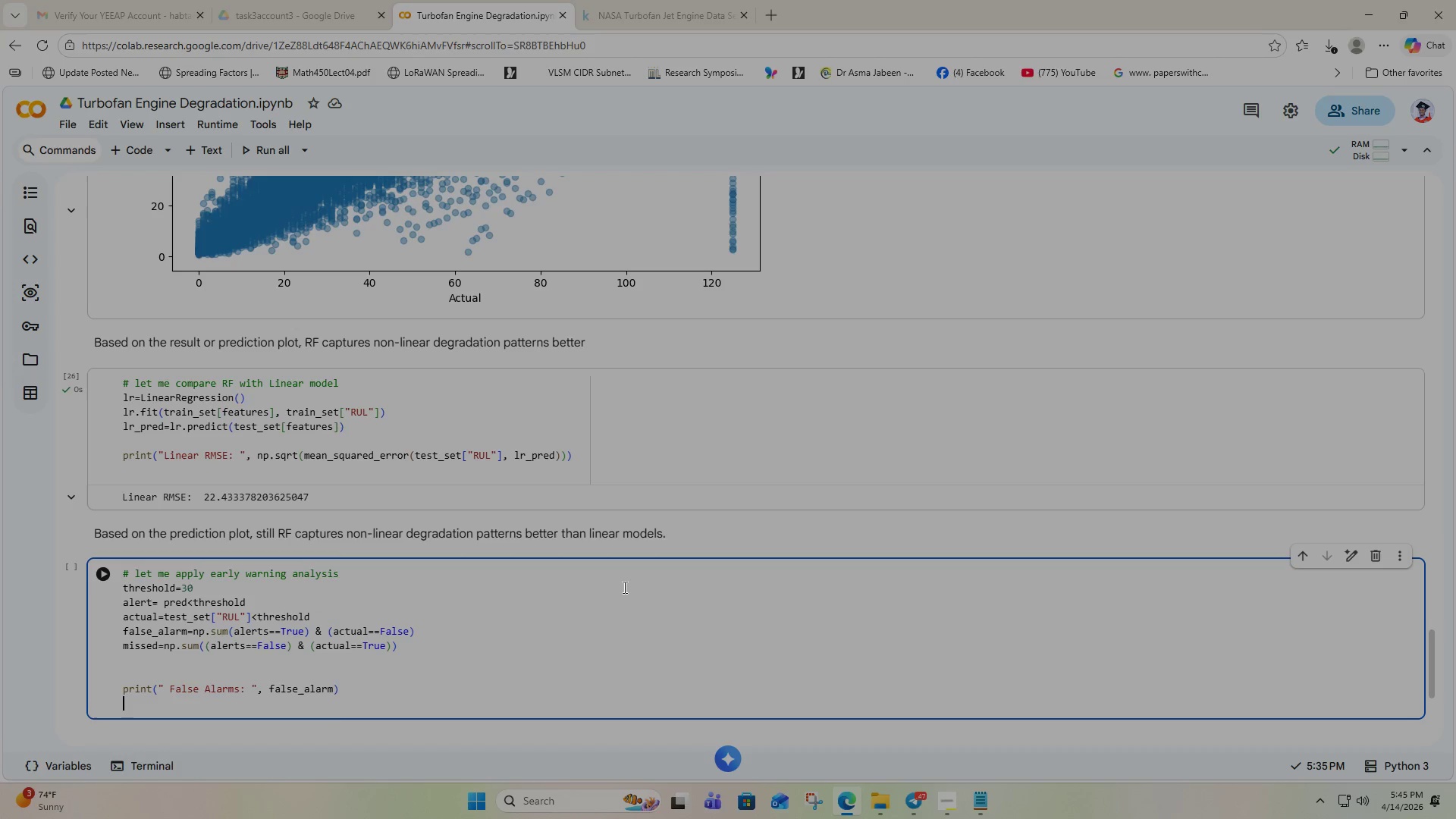 
type(print()
 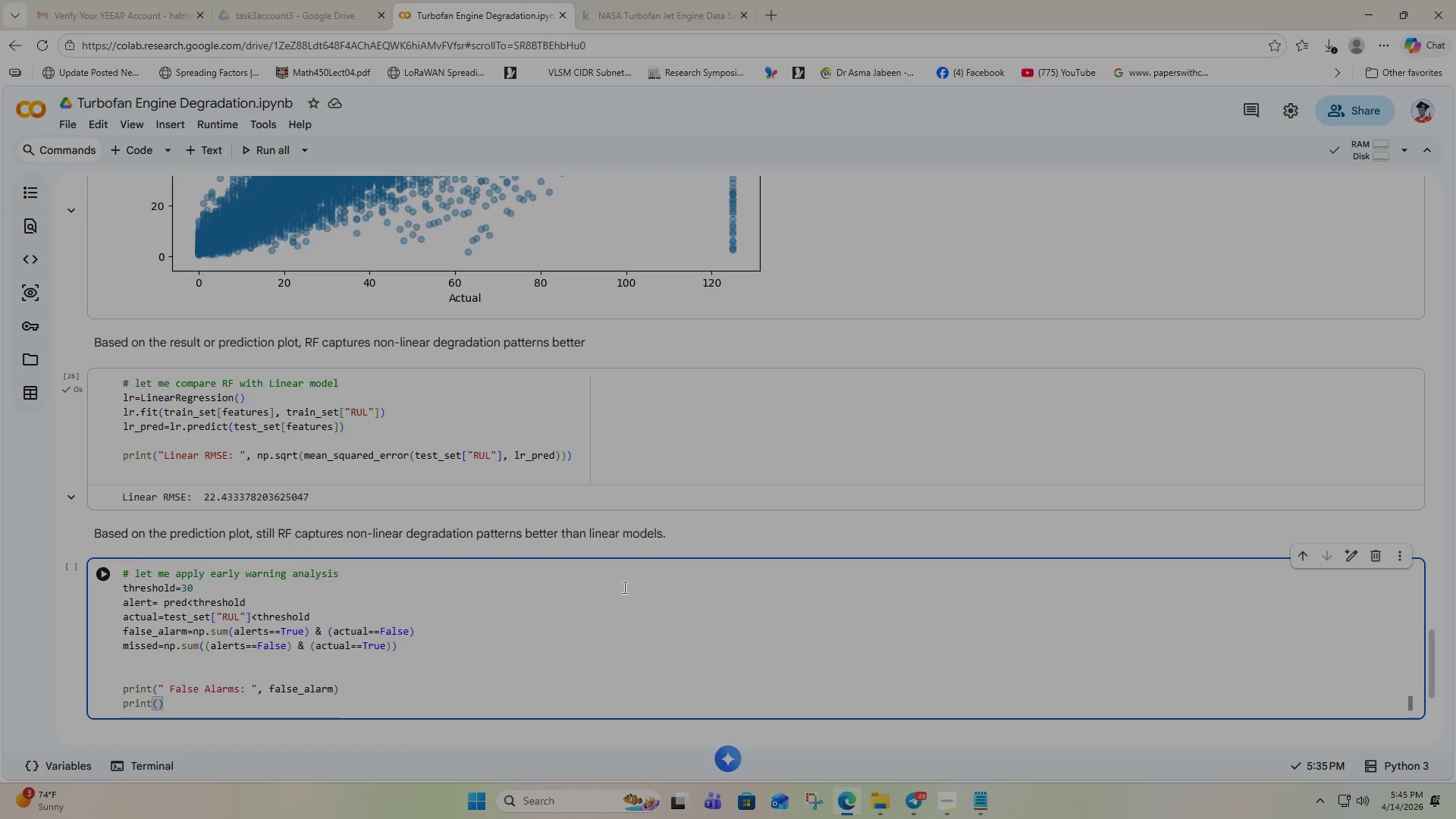 
key(Shift+Quote)
 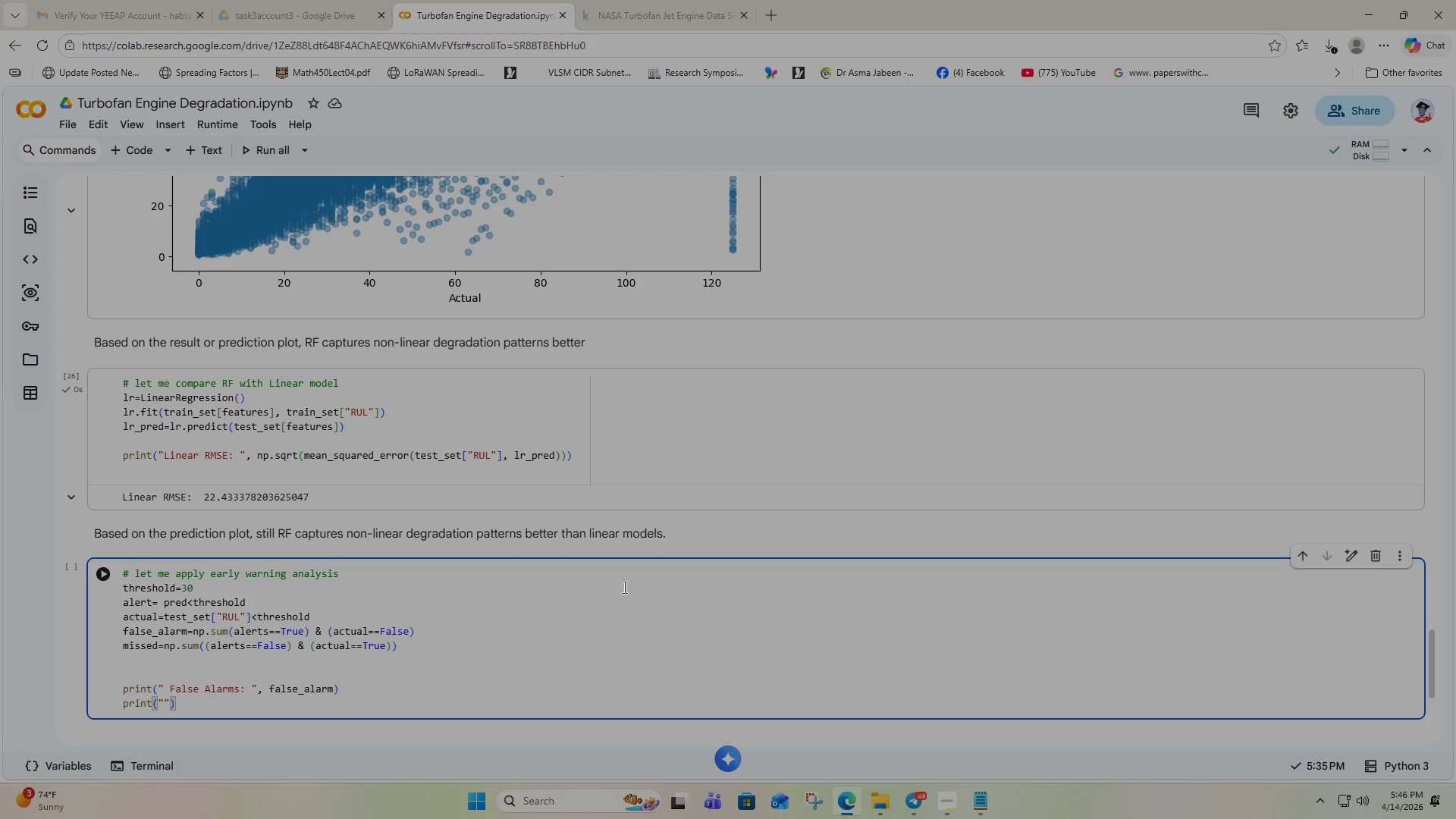 
type(Missed detections )
 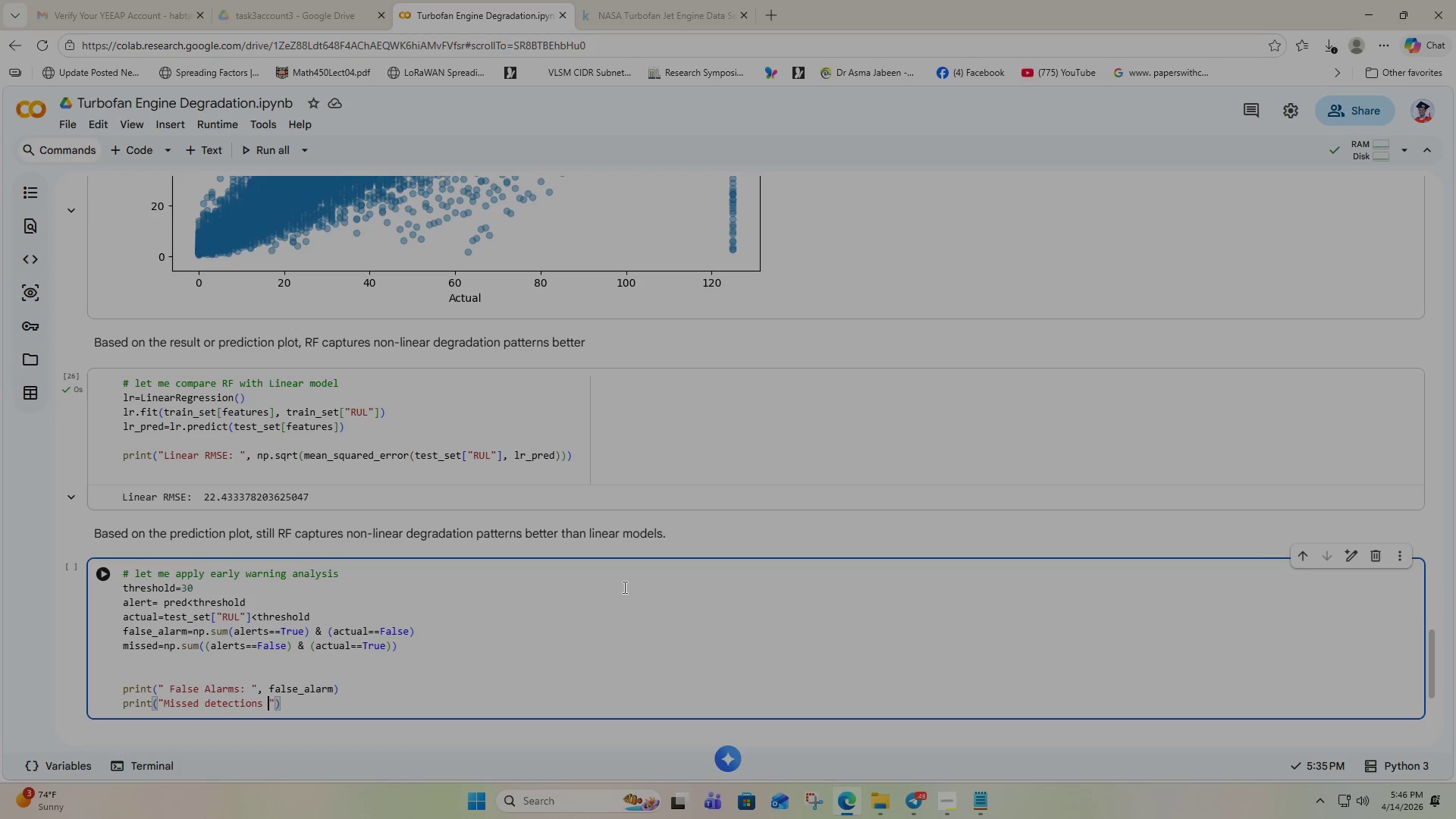 
wait(5.45)
 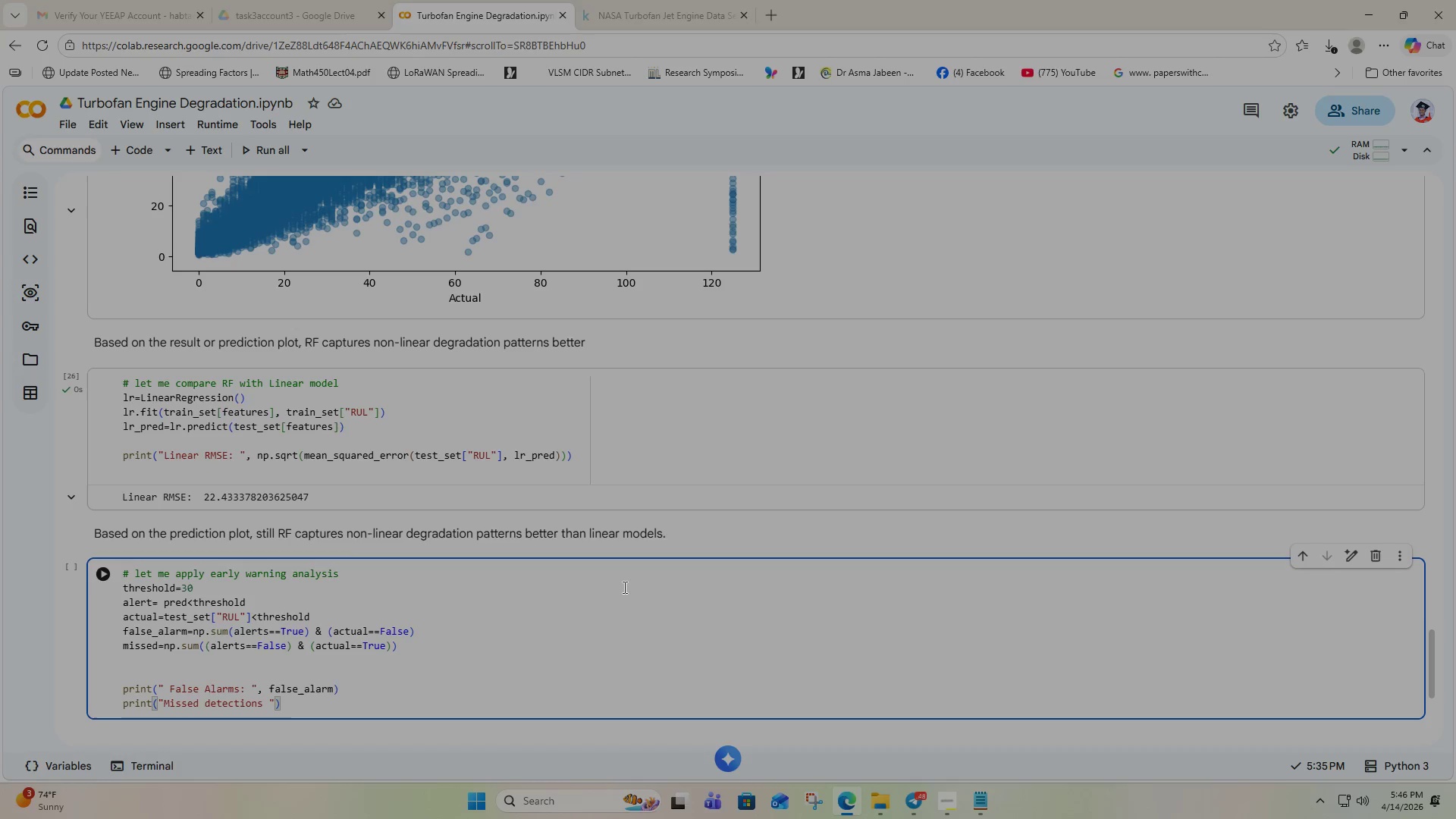 
key(Backspace)
 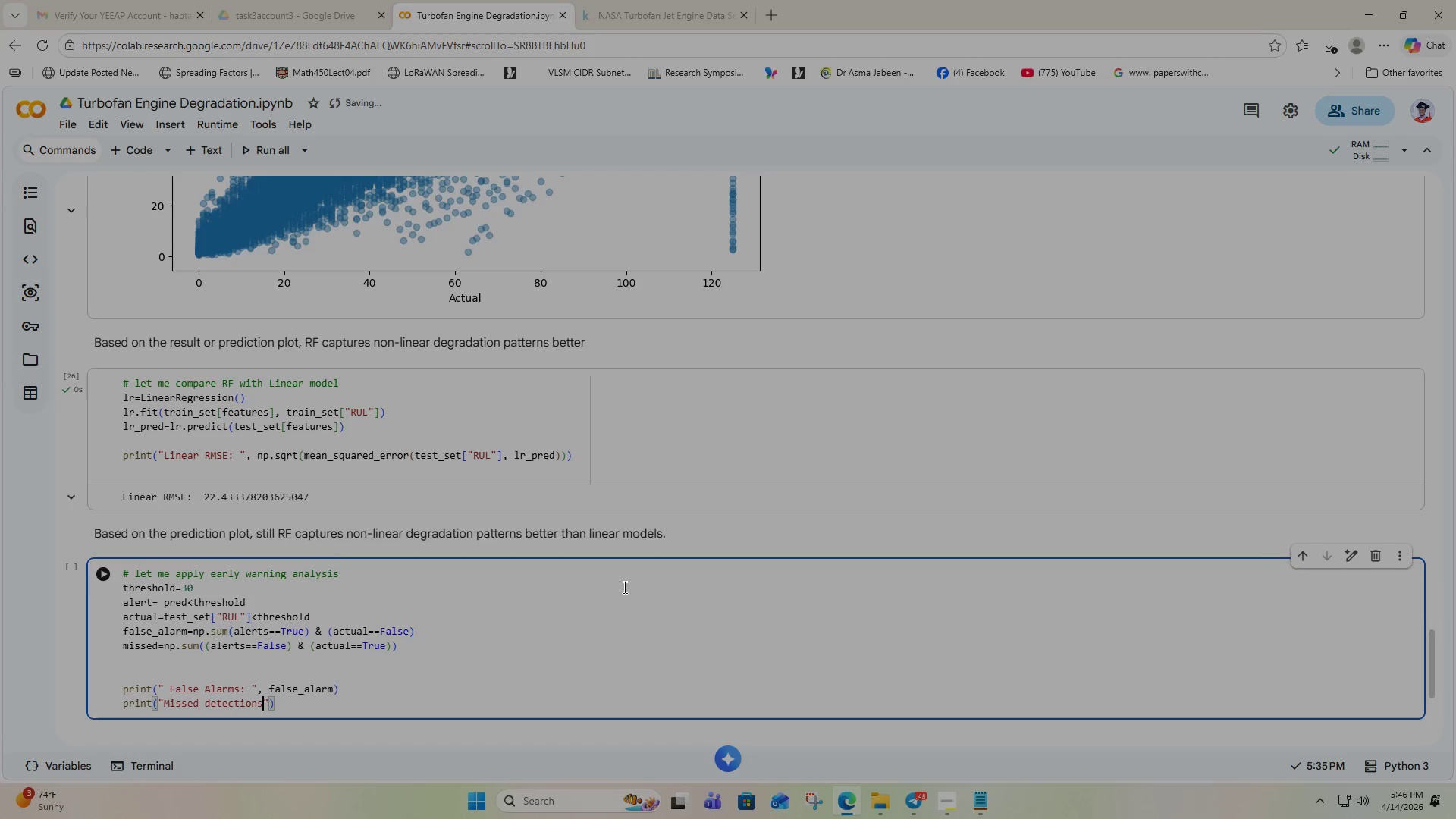 
key(Shift+ShiftRight)